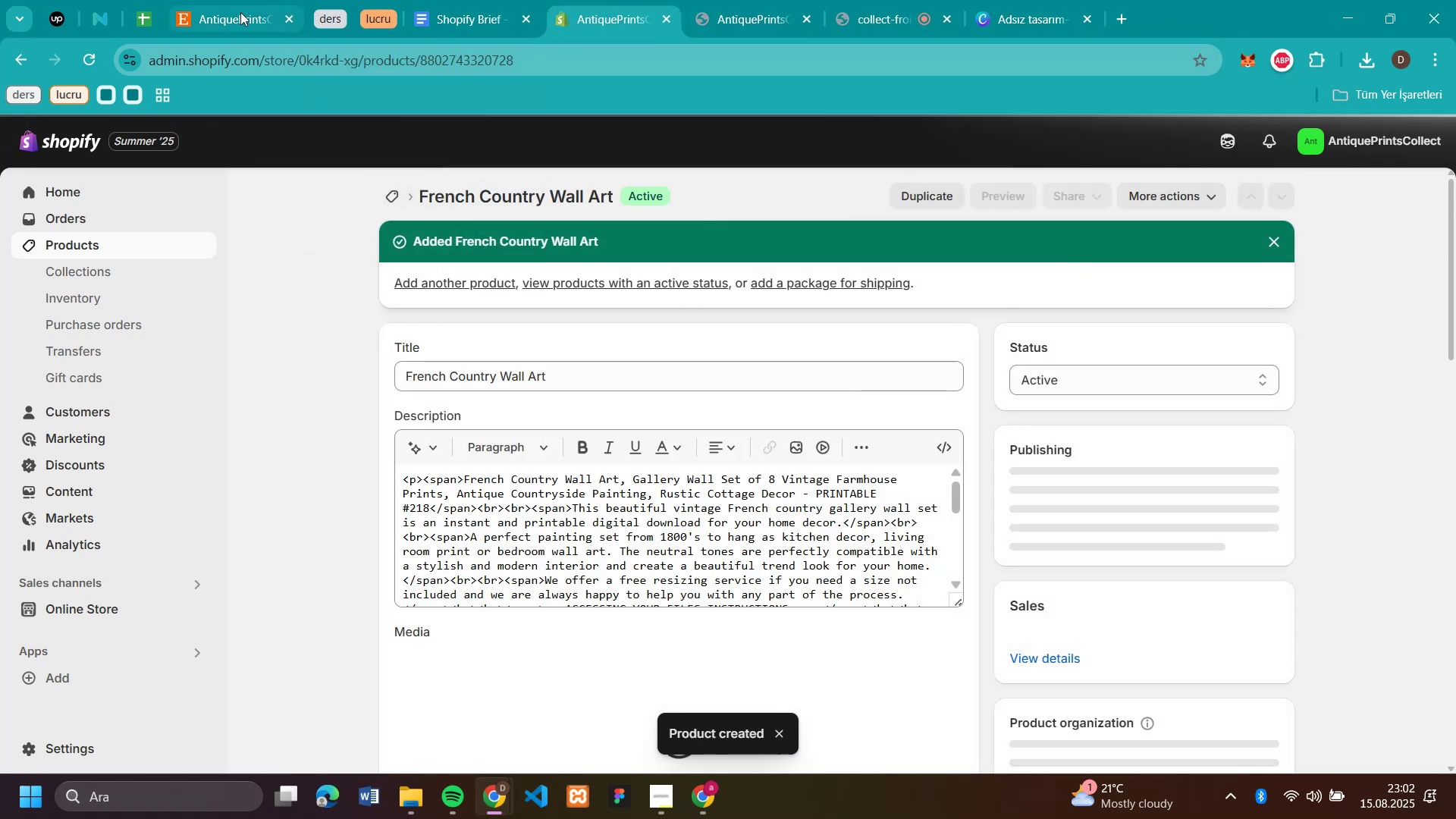 
left_click([229, 12])
 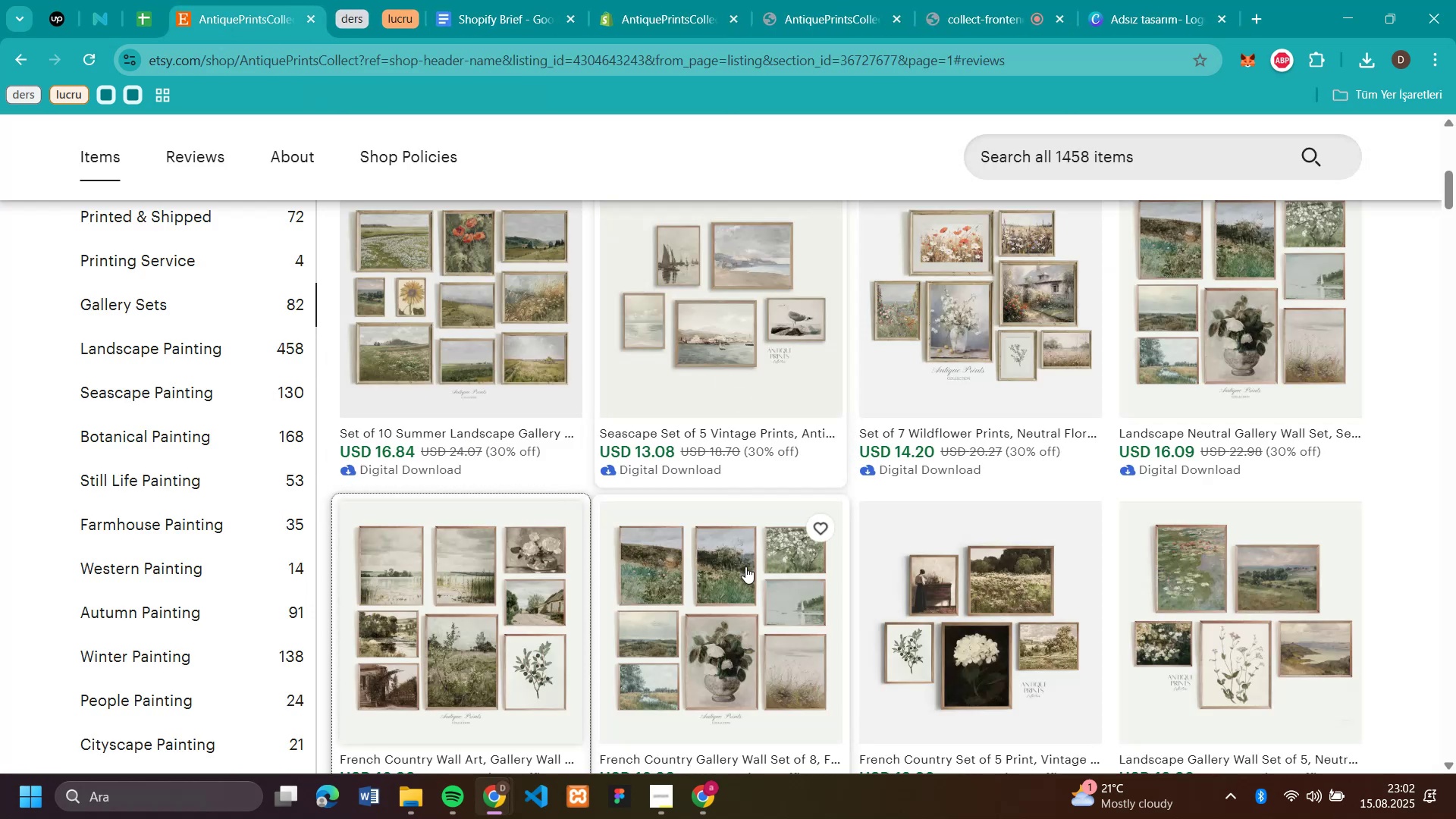 
left_click([737, 589])
 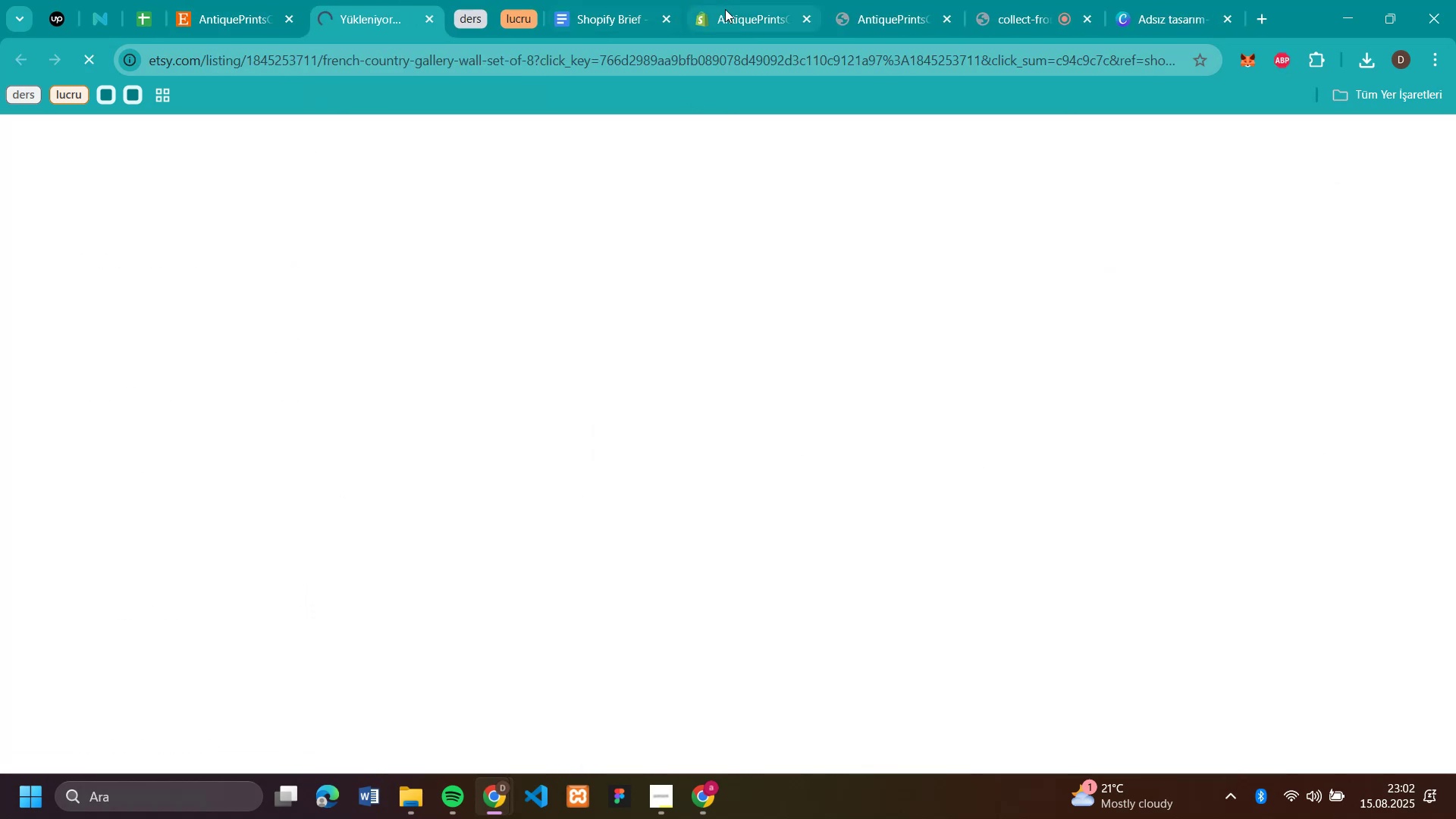 
left_click([725, 9])
 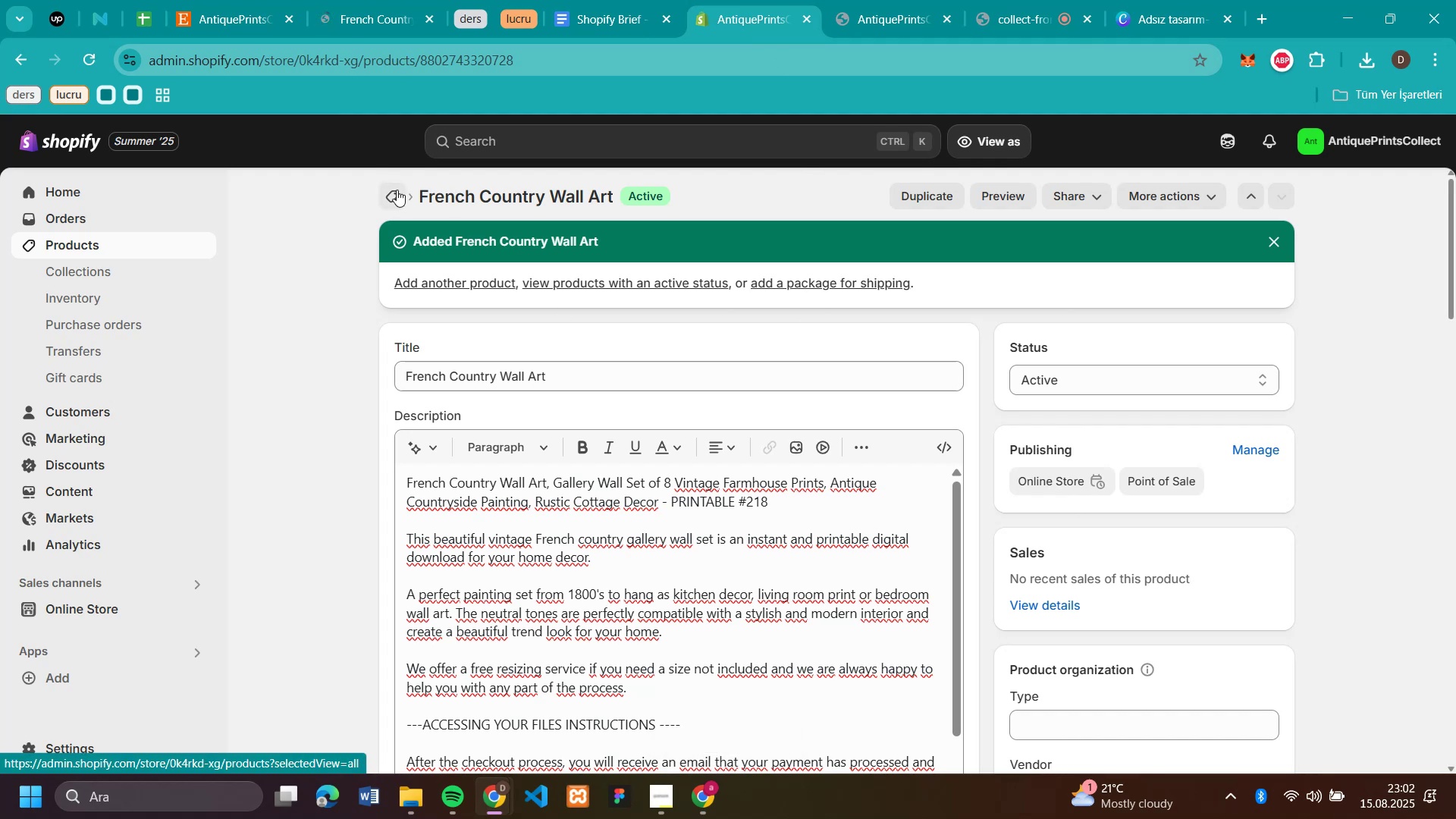 
left_click([397, 190])
 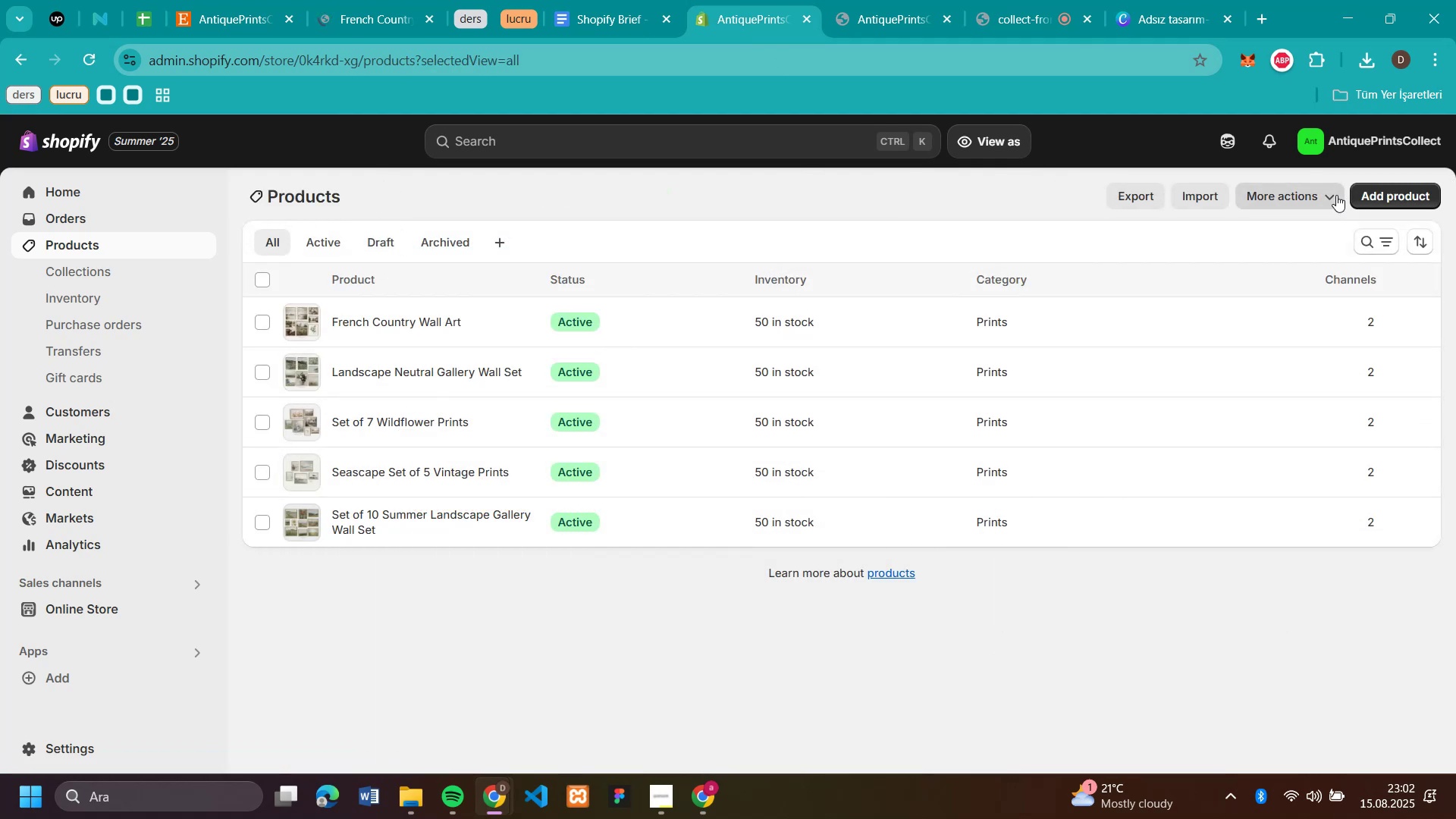 
left_click([1360, 189])
 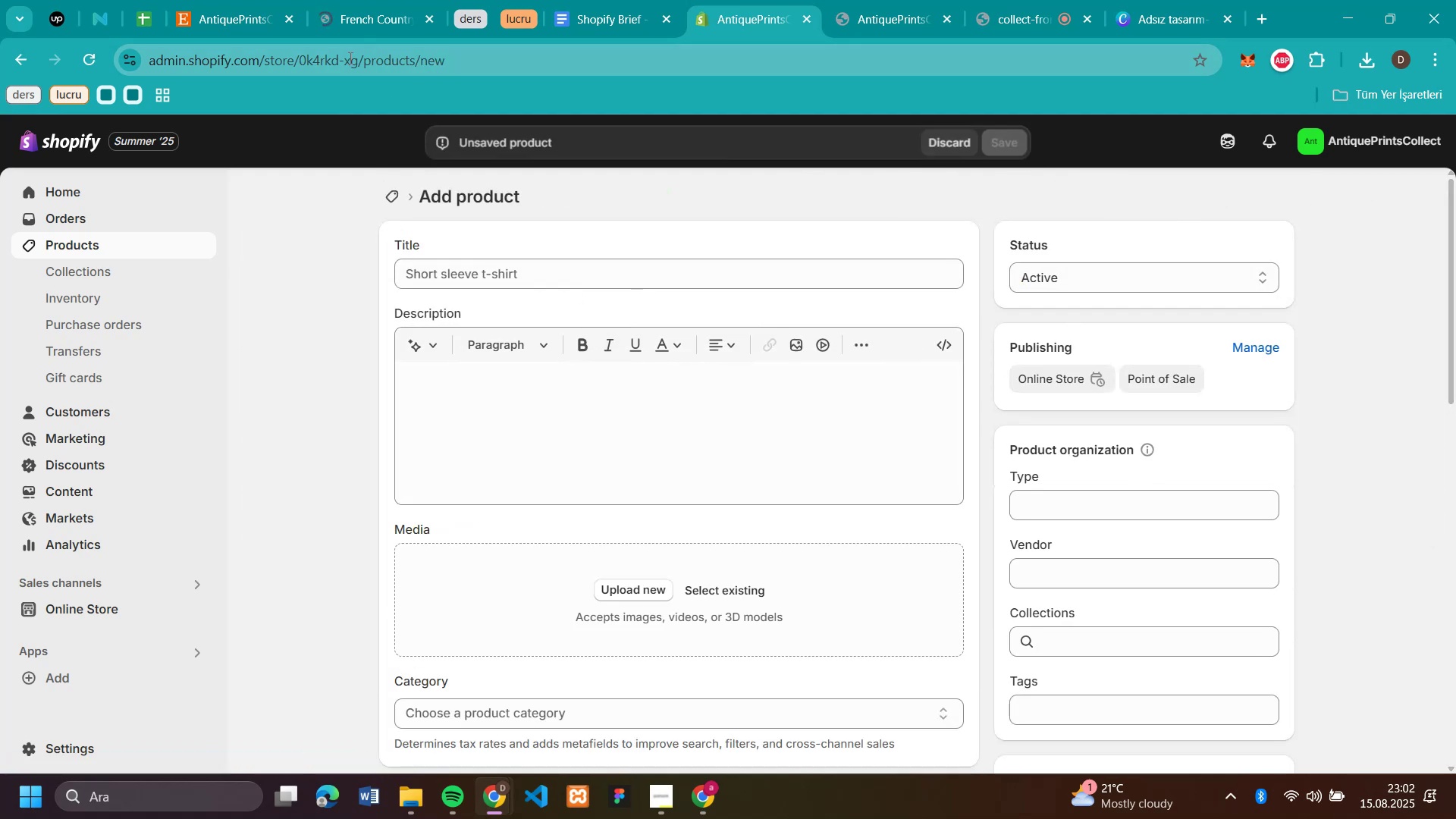 
left_click([376, 26])
 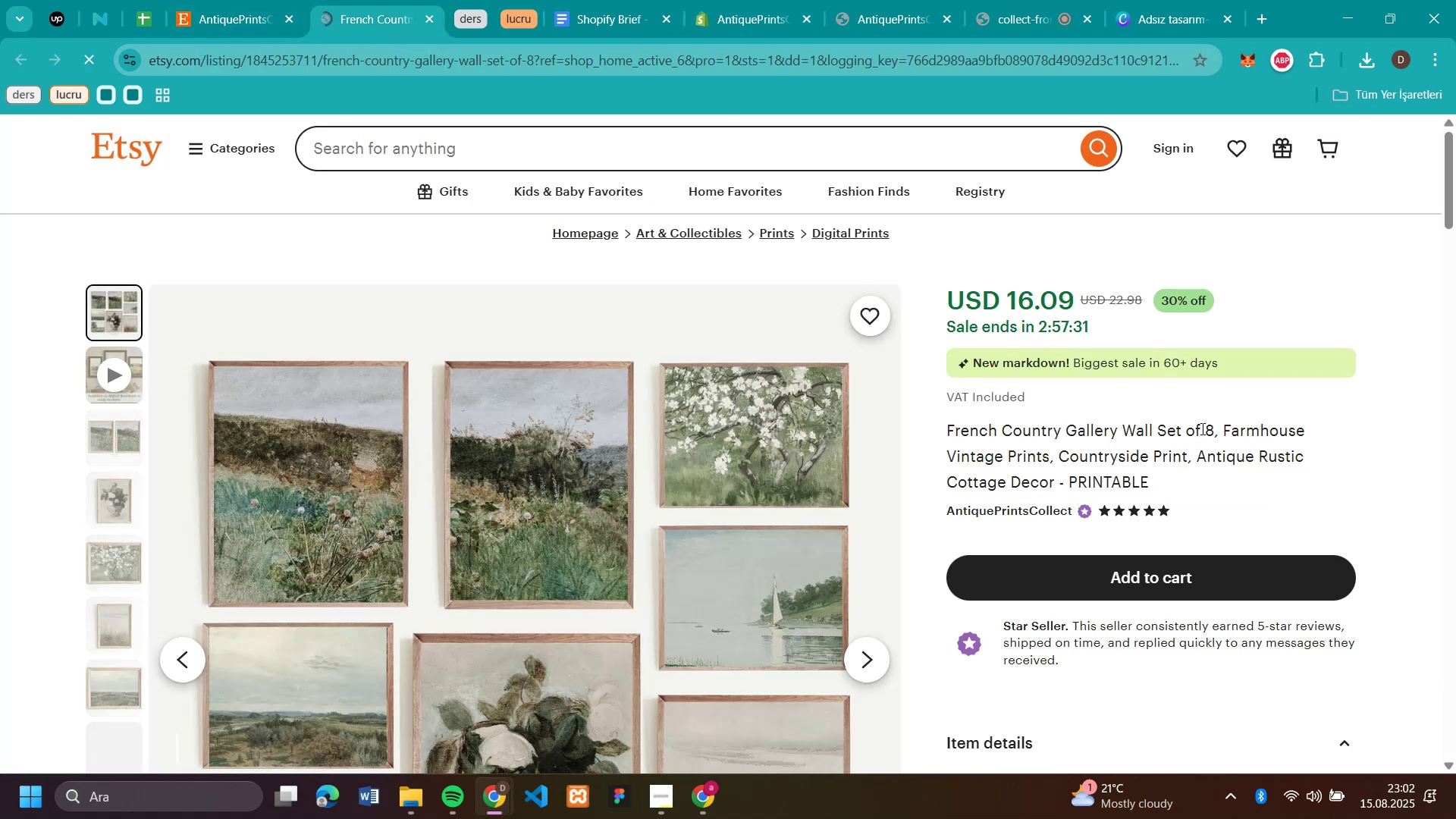 
left_click_drag(start_coordinate=[1212, 432], to_coordinate=[948, 431])
 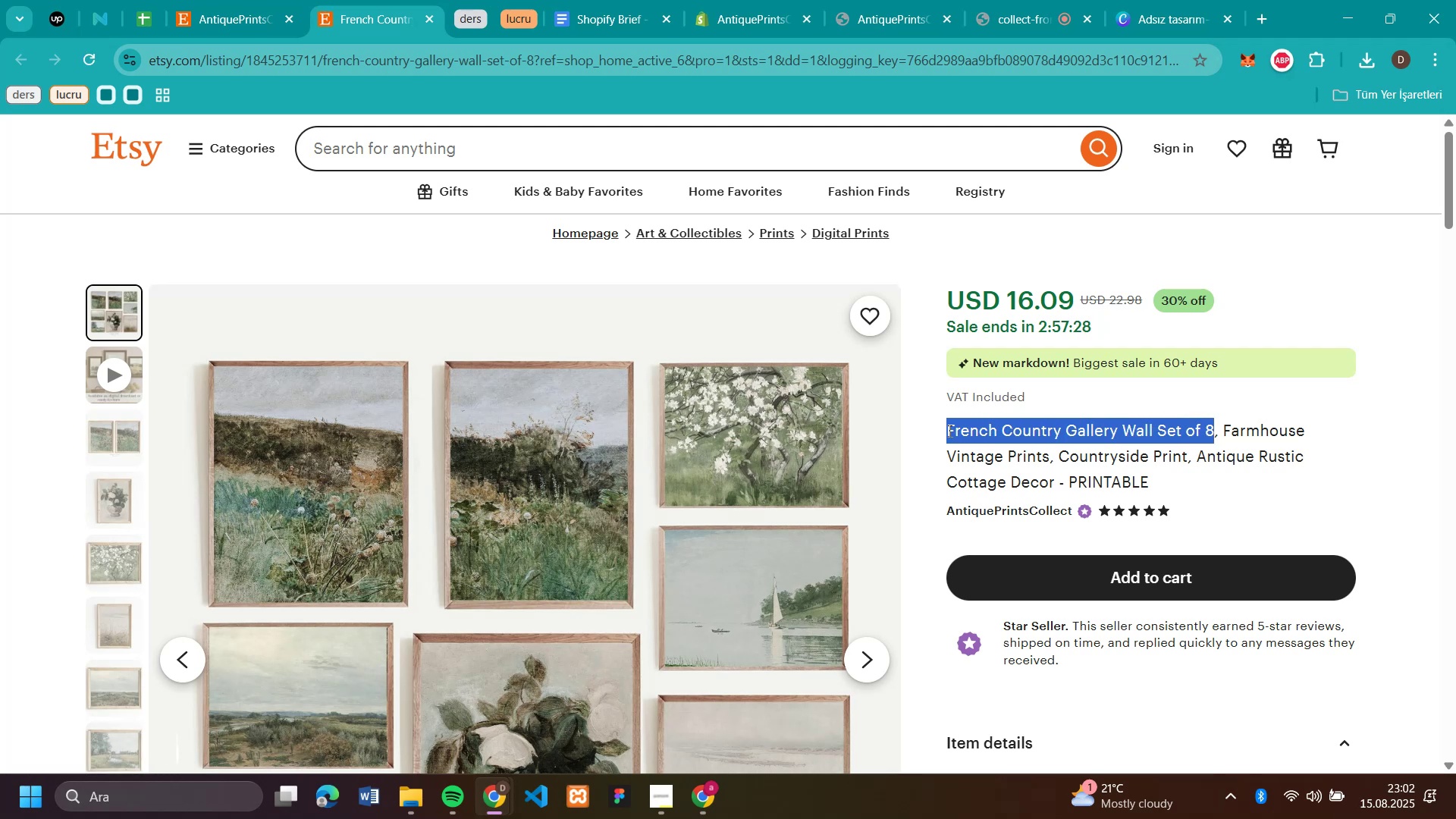 
key(Control+C)
 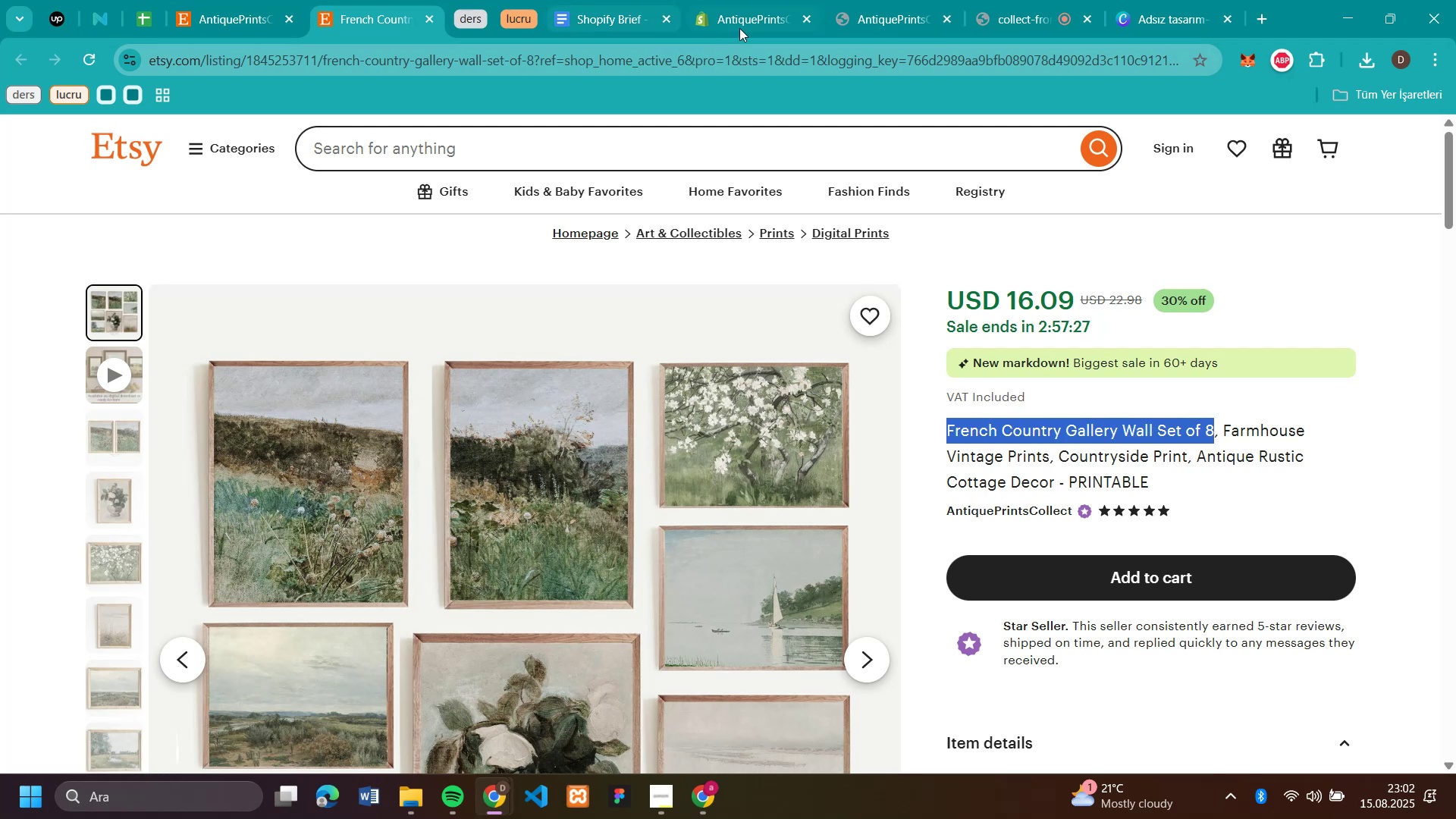 
left_click([742, 22])
 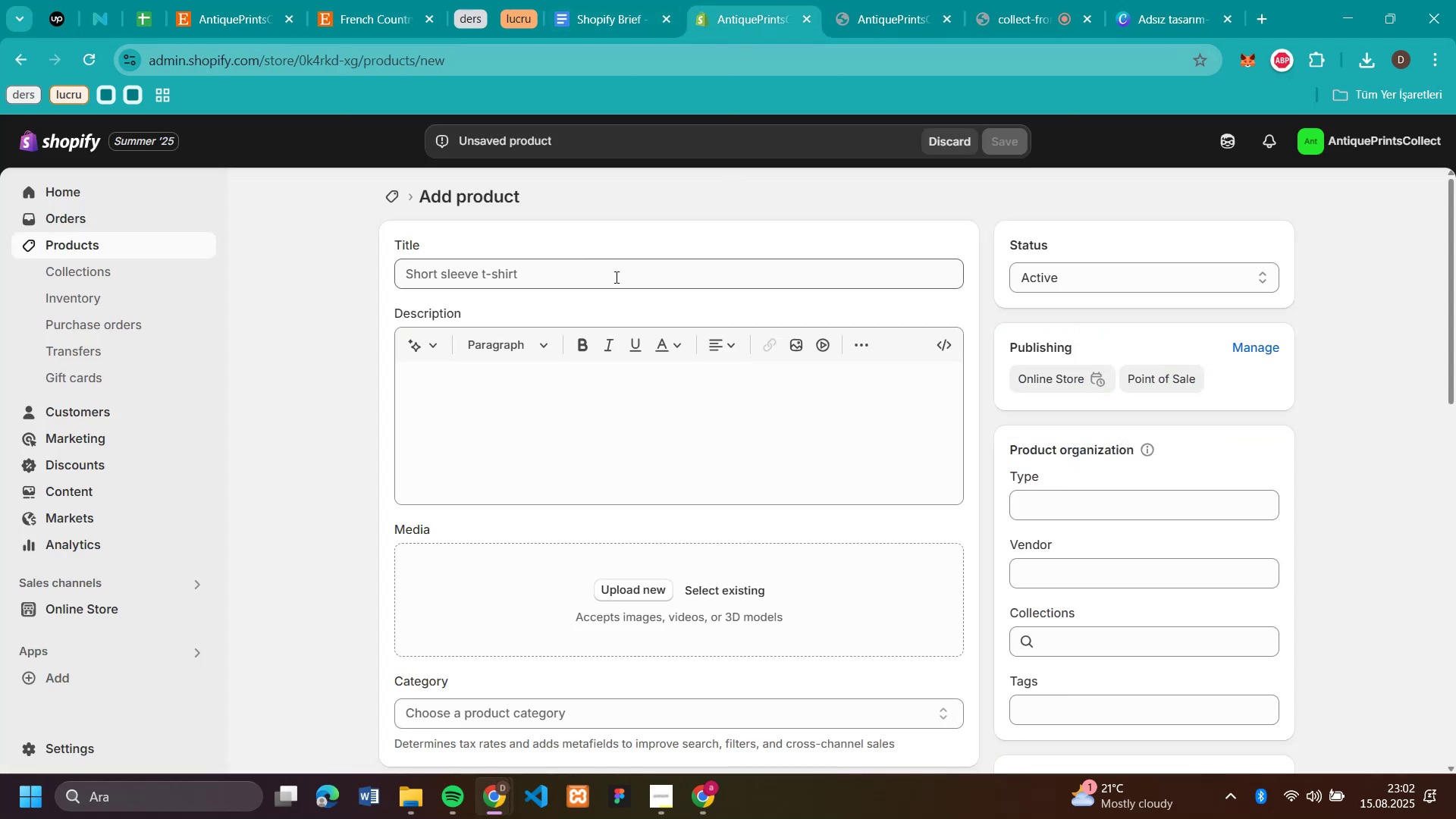 
key(Control+V)
 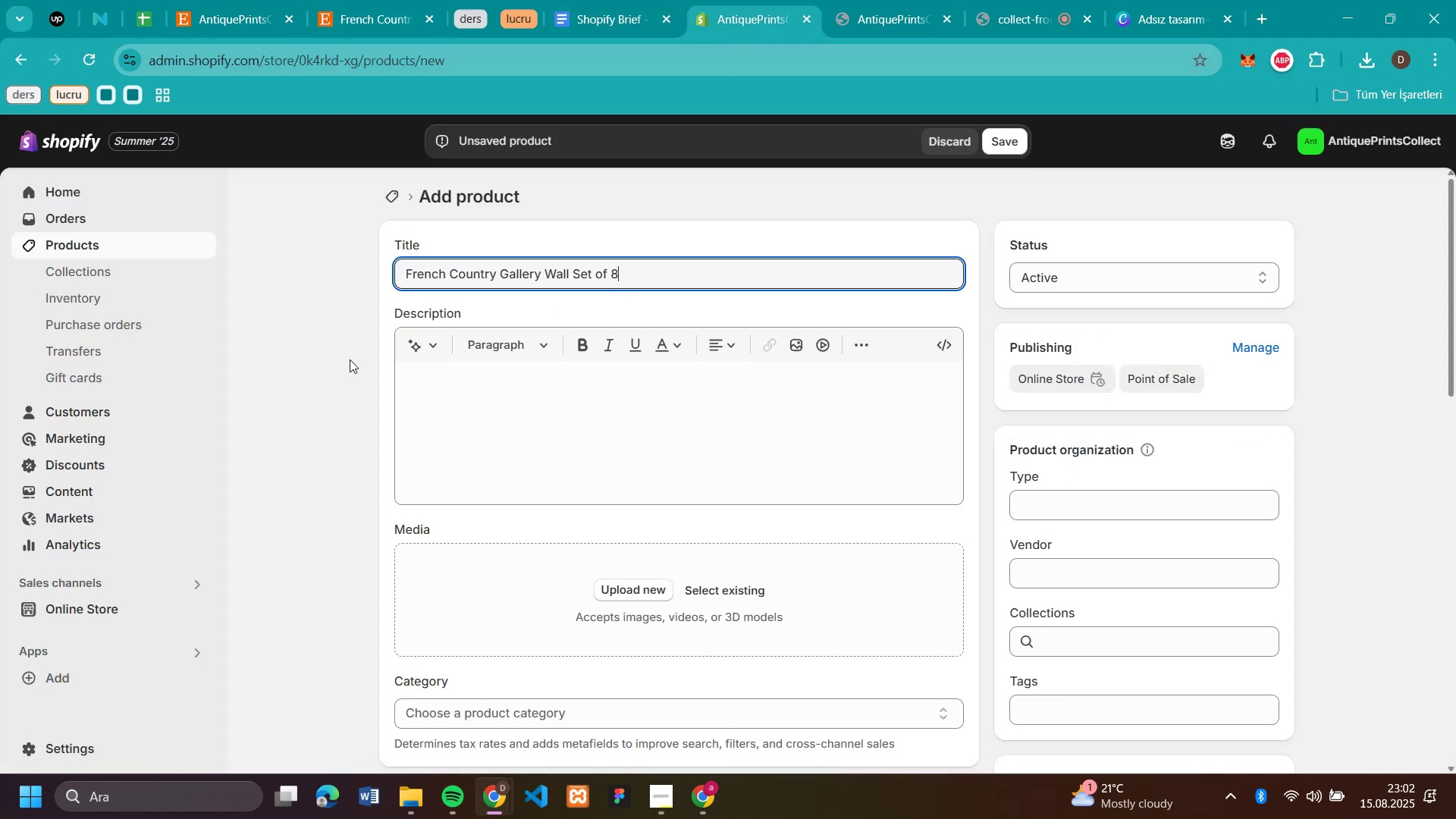 
left_click([349, 359])
 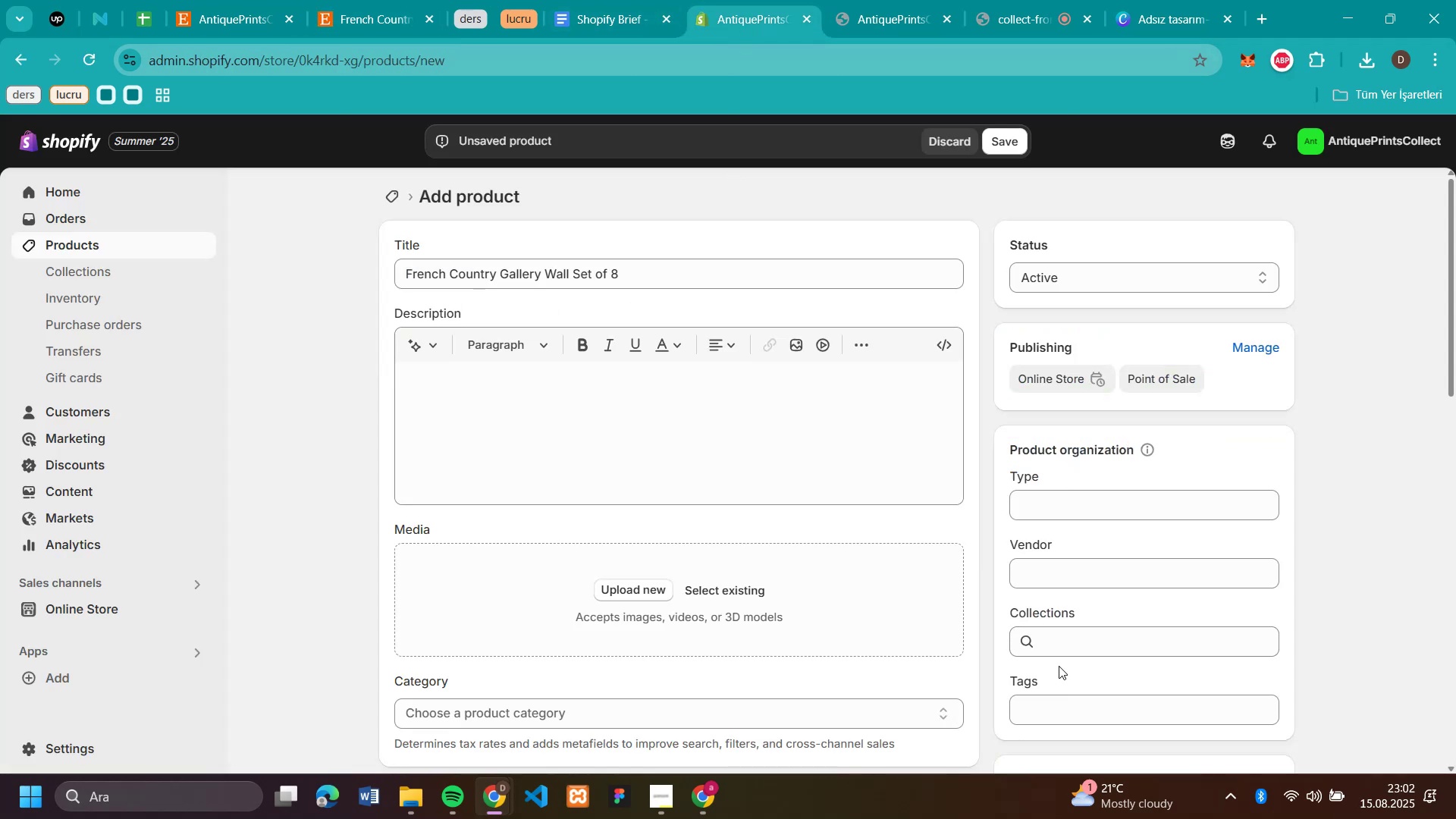 
left_click([1065, 645])
 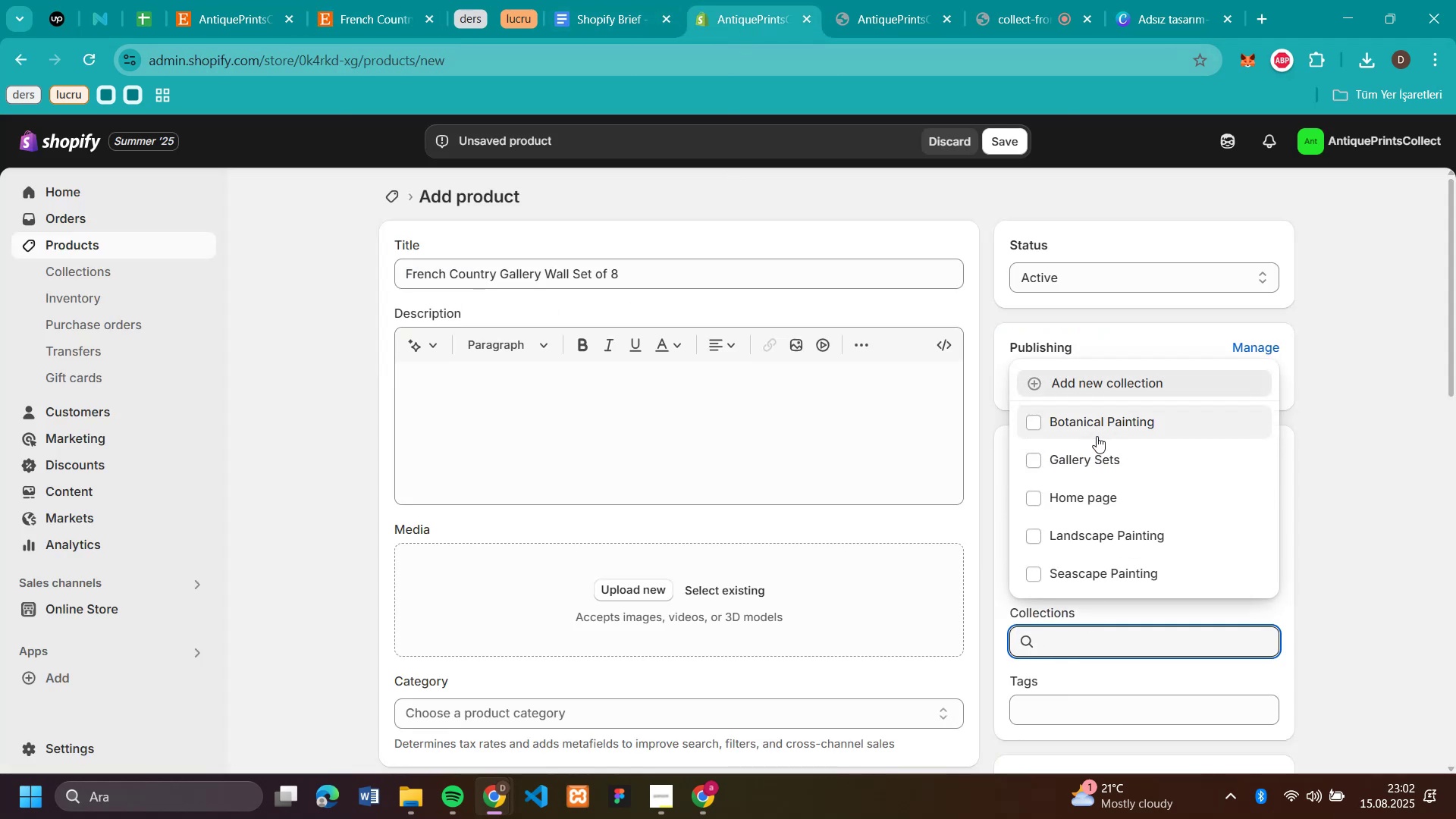 
left_click([1101, 447])
 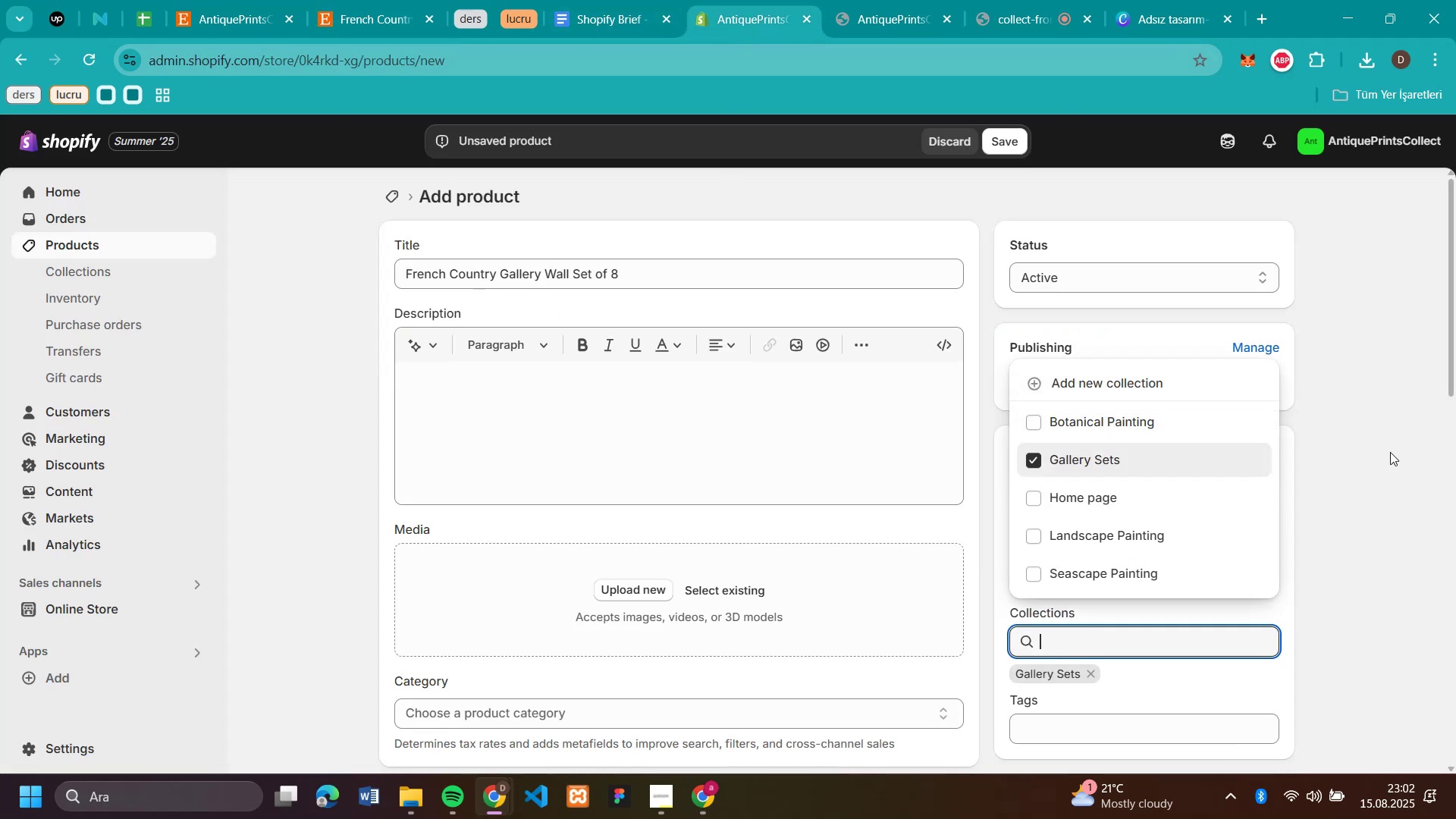 
left_click([1390, 452])
 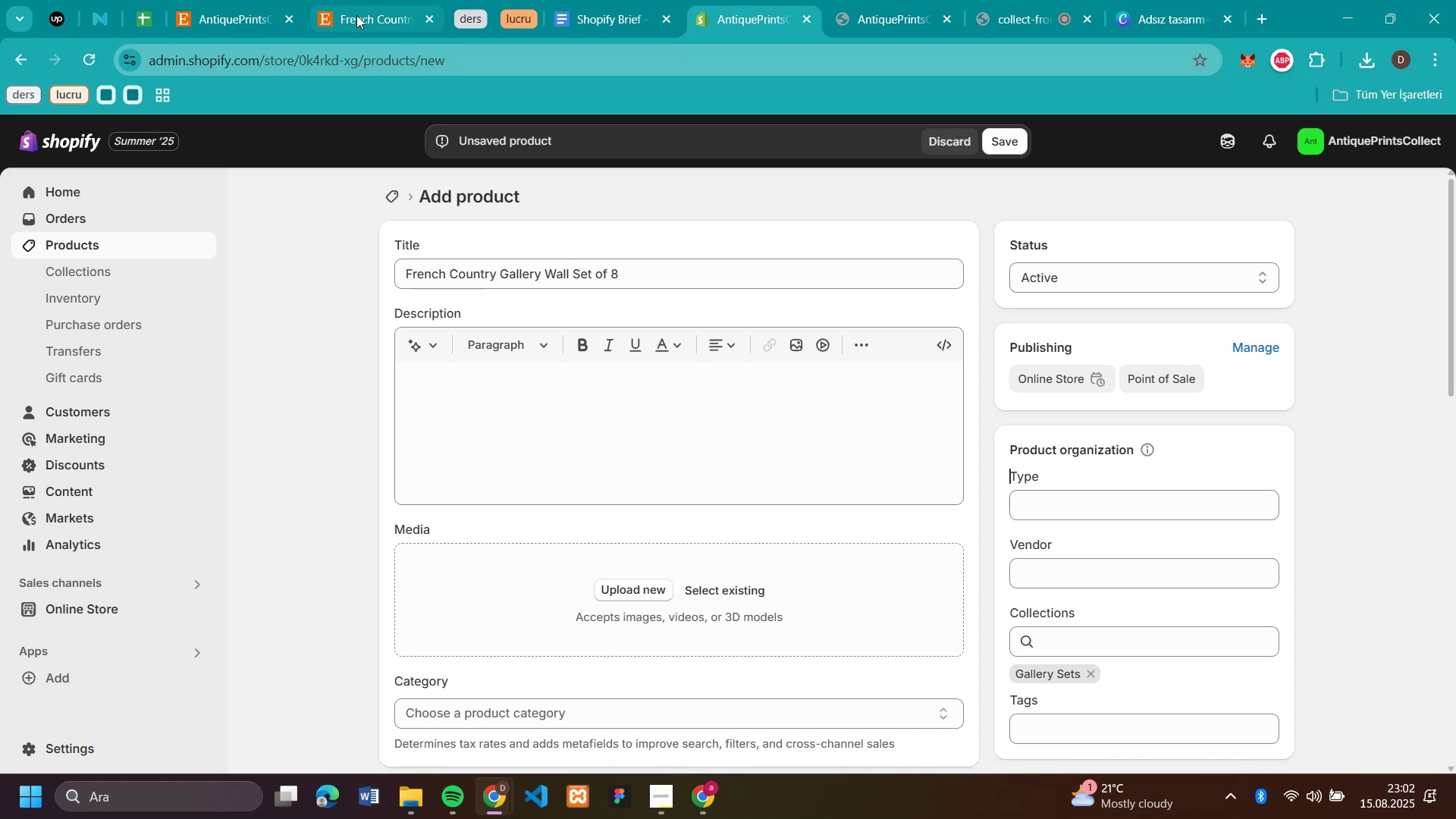 
left_click([356, 15])
 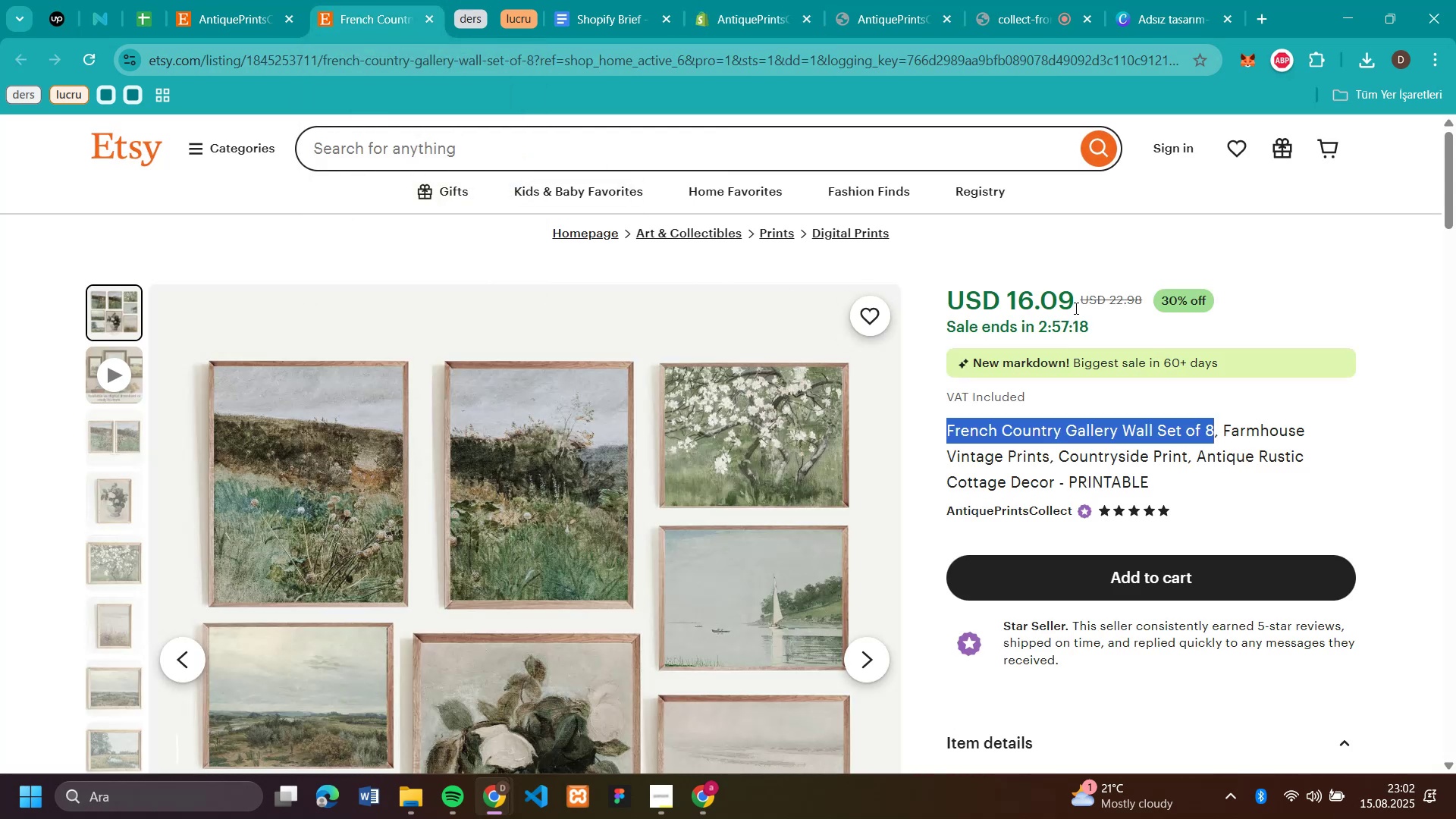 
left_click_drag(start_coordinate=[1144, 302], to_coordinate=[1112, 309])
 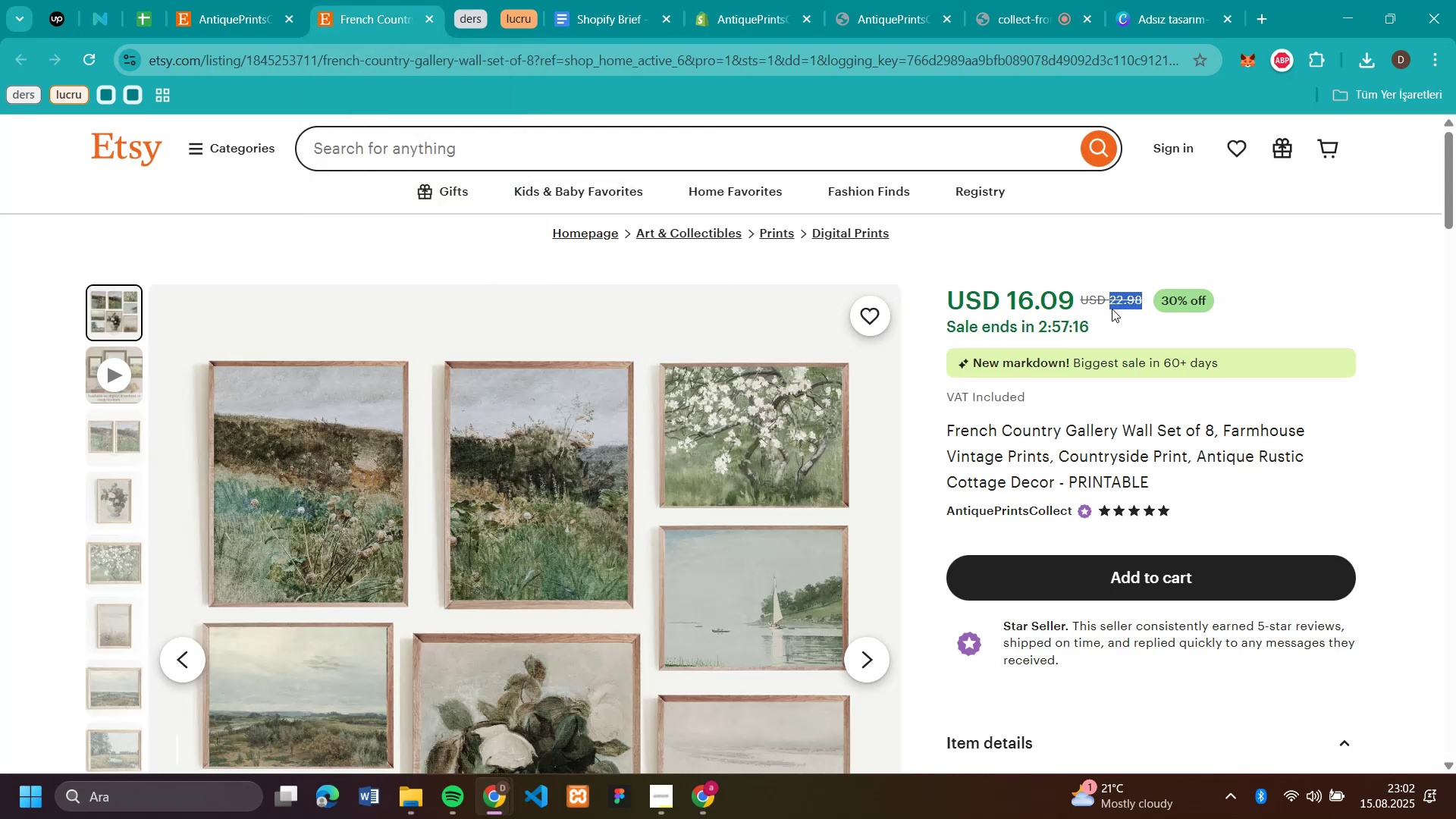 
key(Control+C)
 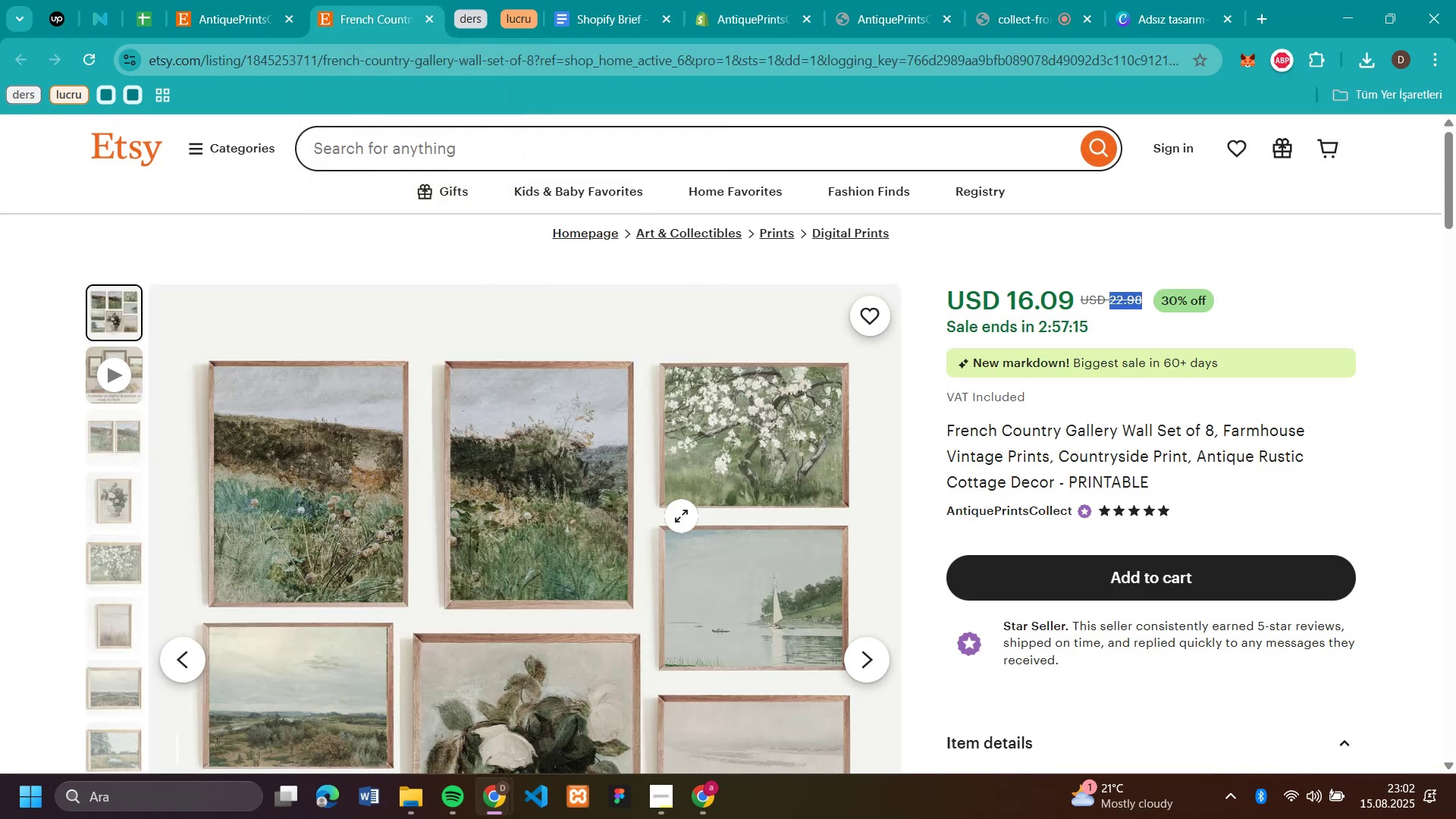 
right_click([602, 535])
 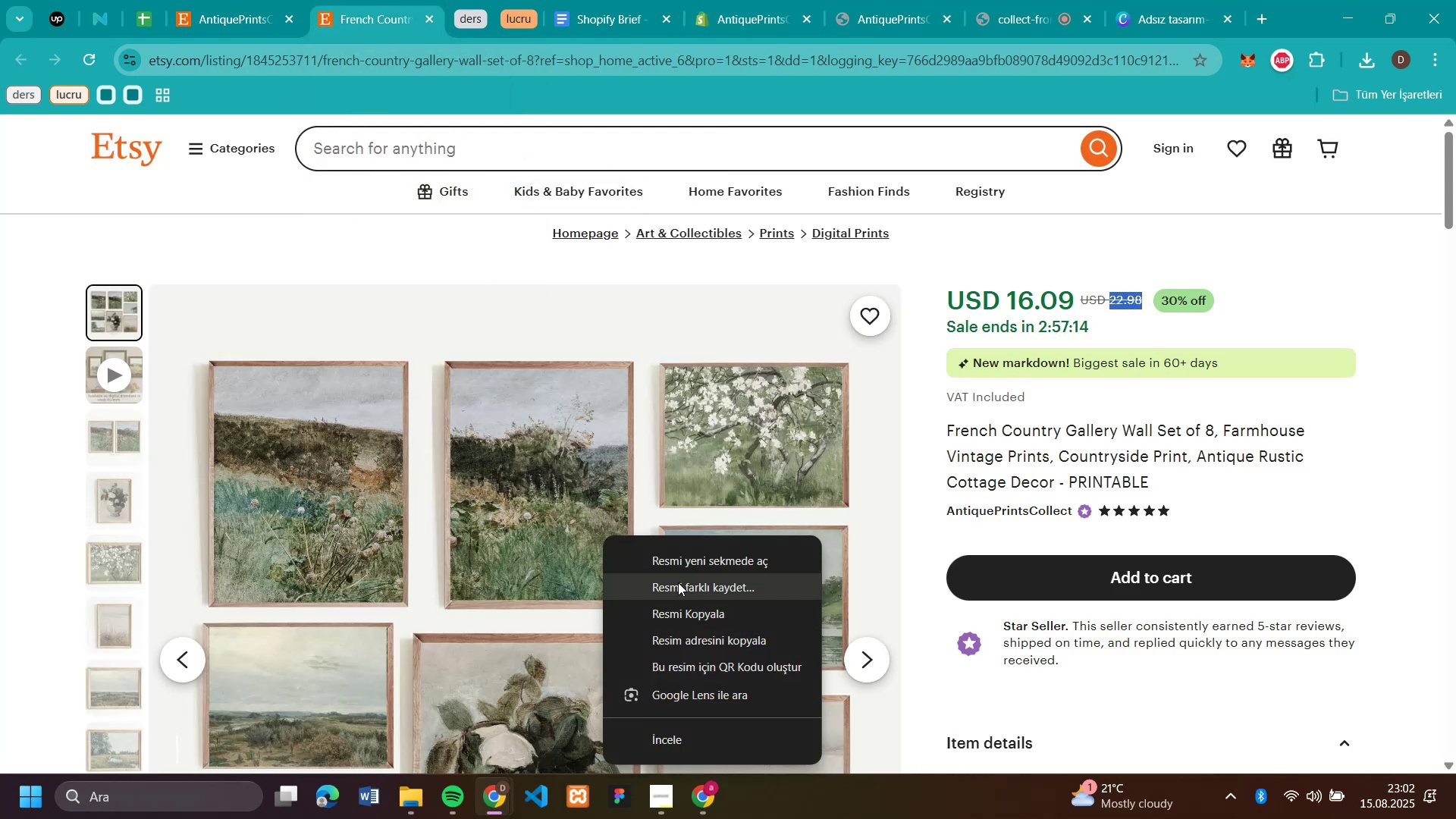 
left_click([678, 582])
 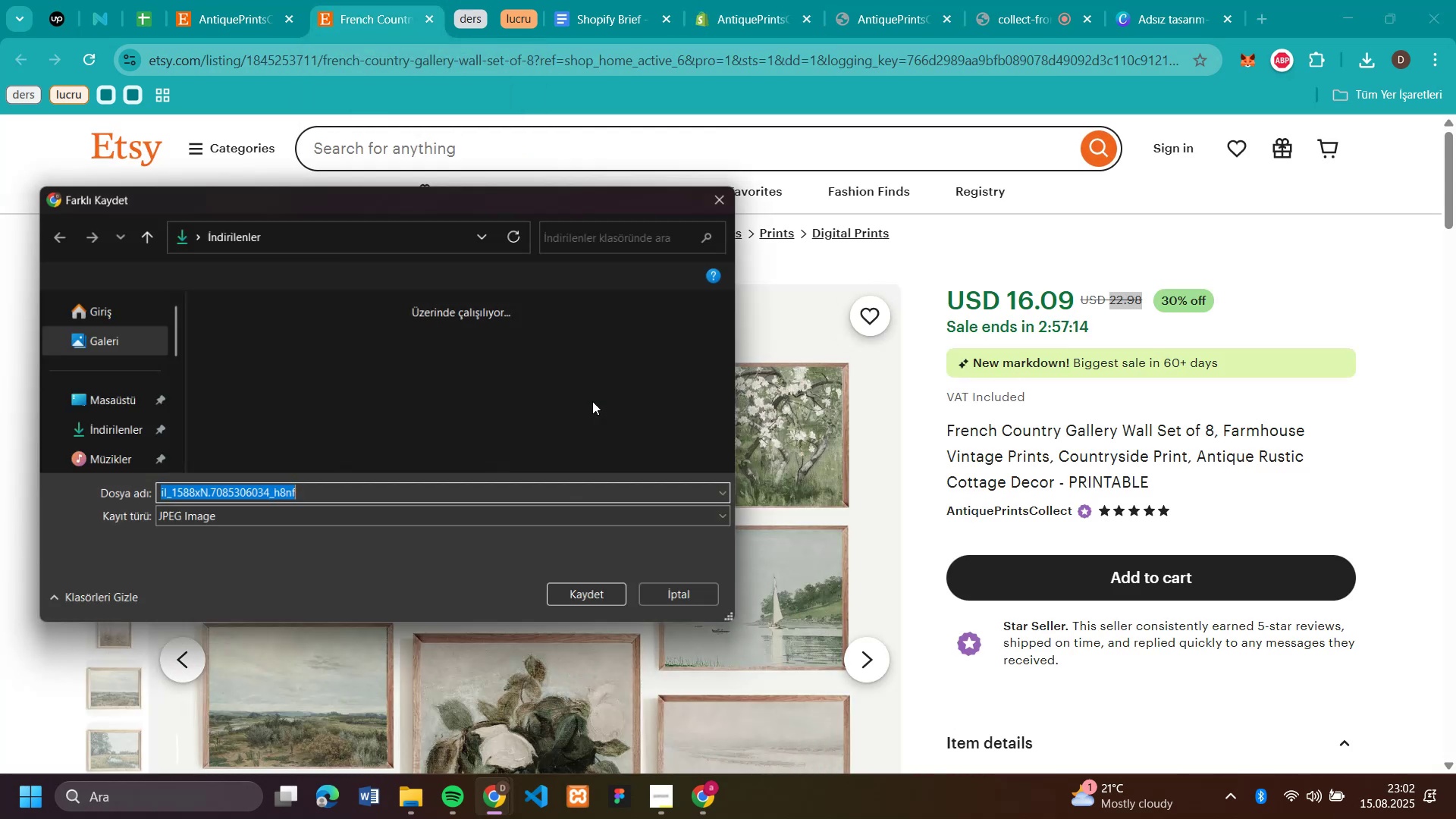 
key(Enter)
 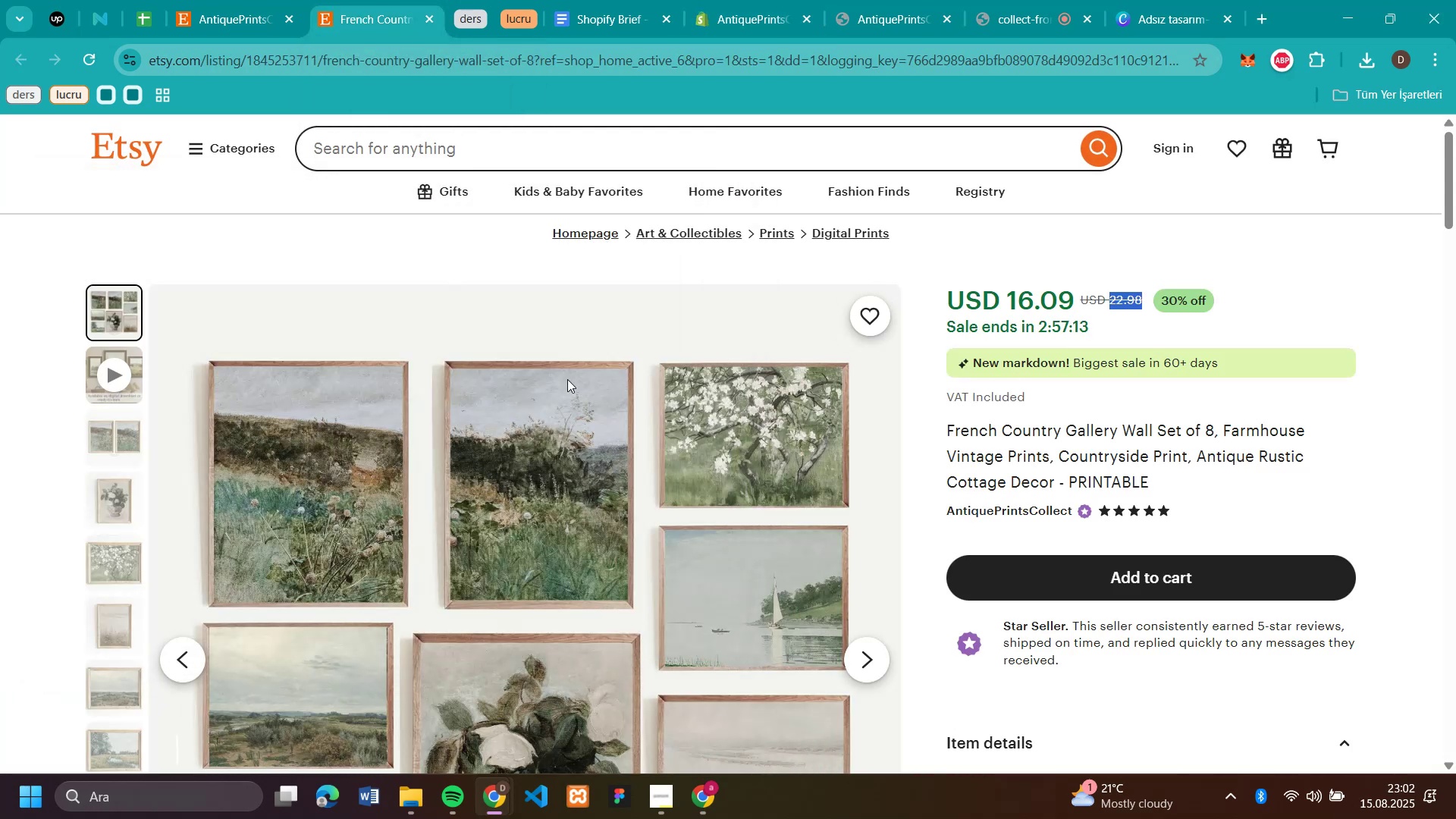 
scroll: coordinate [223, 364], scroll_direction: down, amount: 1.0
 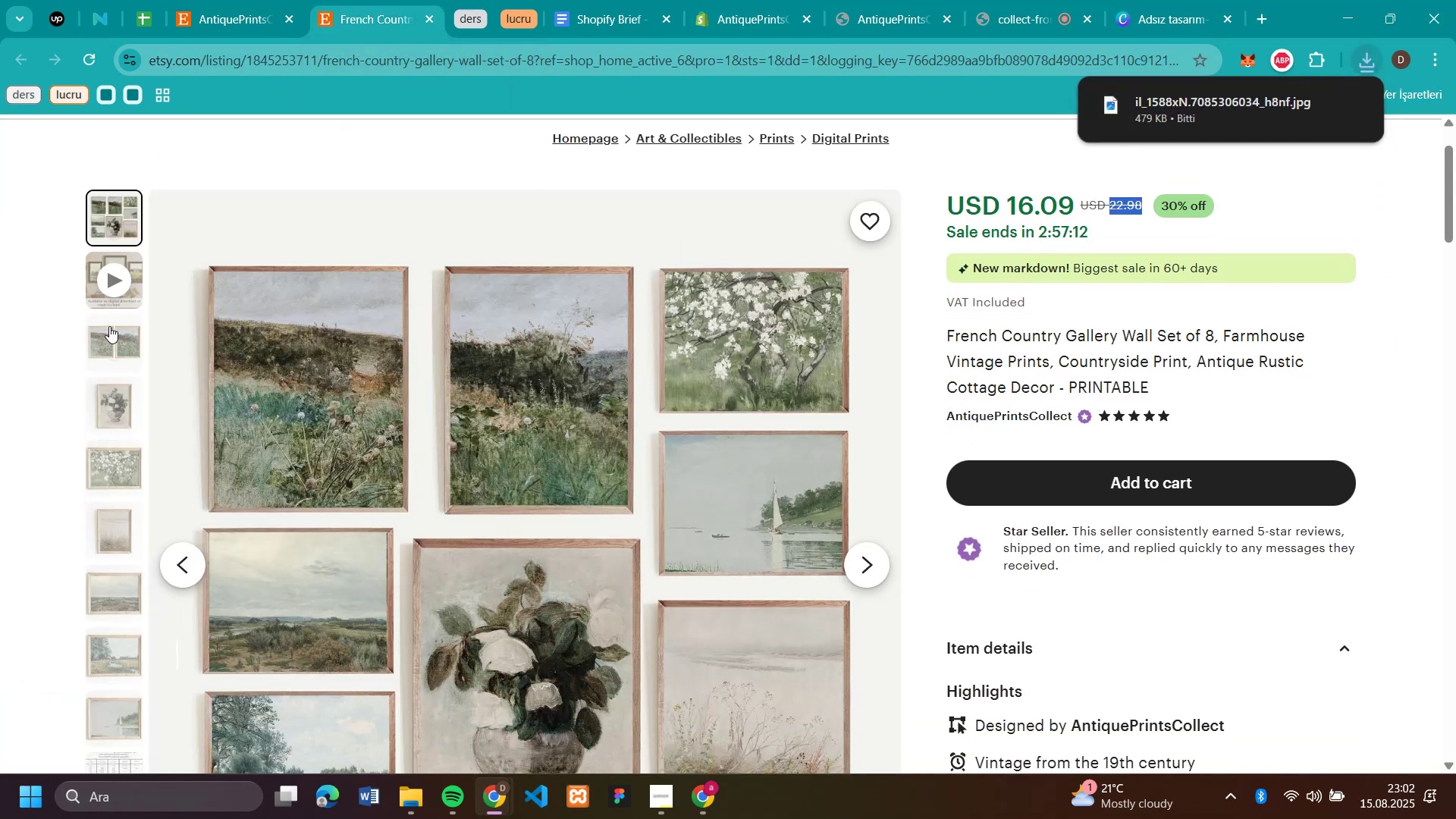 
left_click([110, 326])
 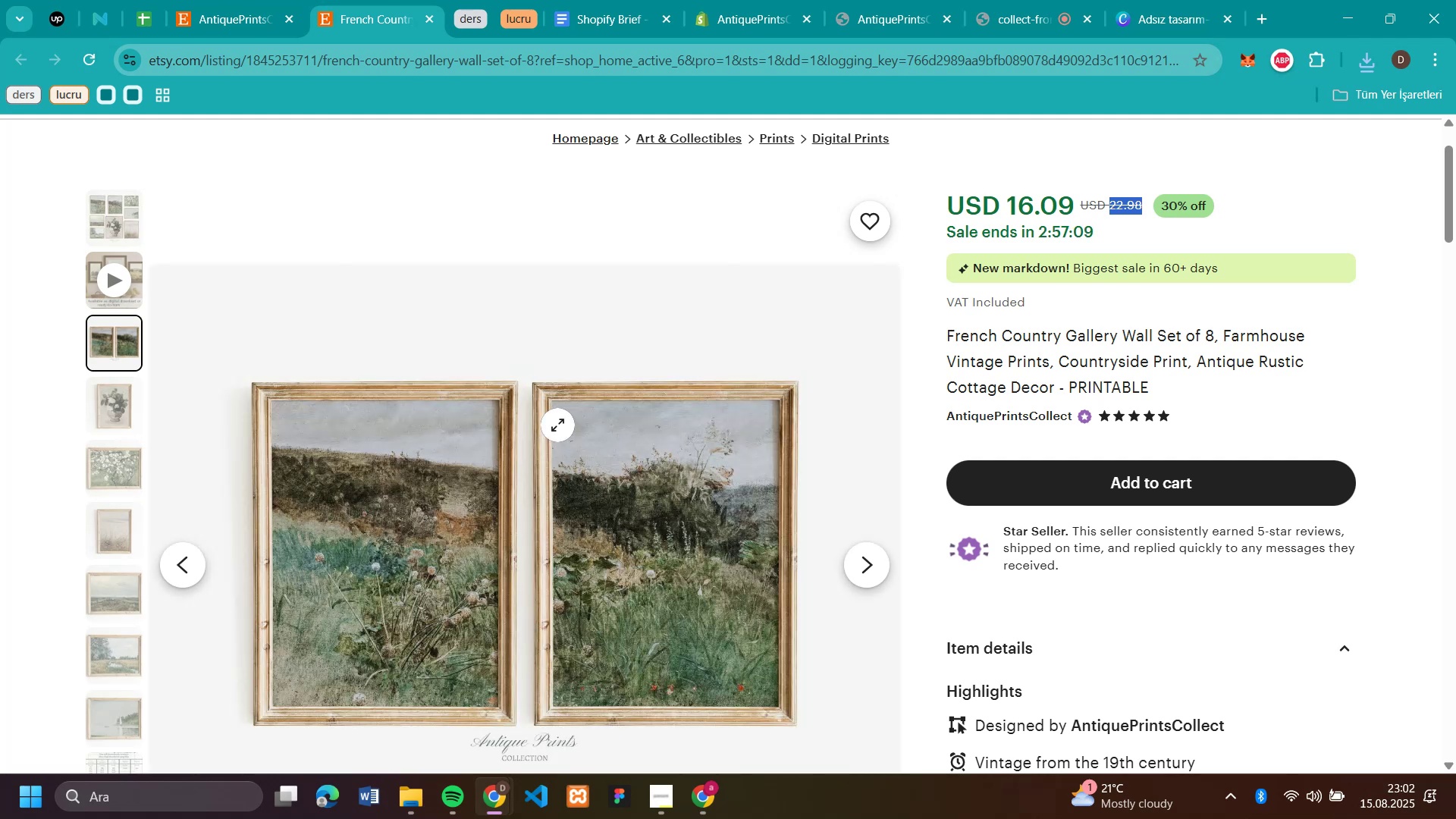 
left_click([602, 471])
 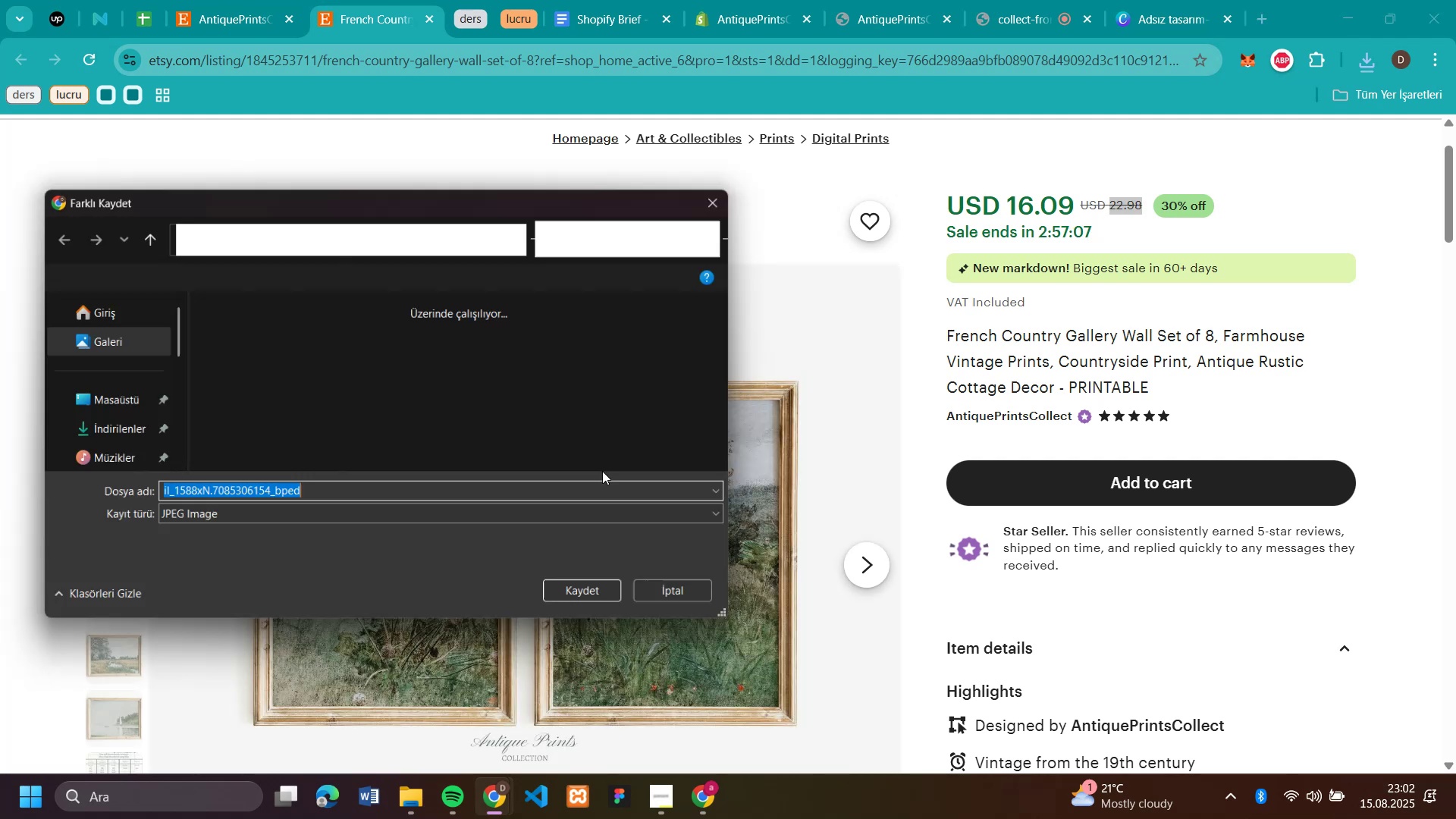 
key(Enter)
 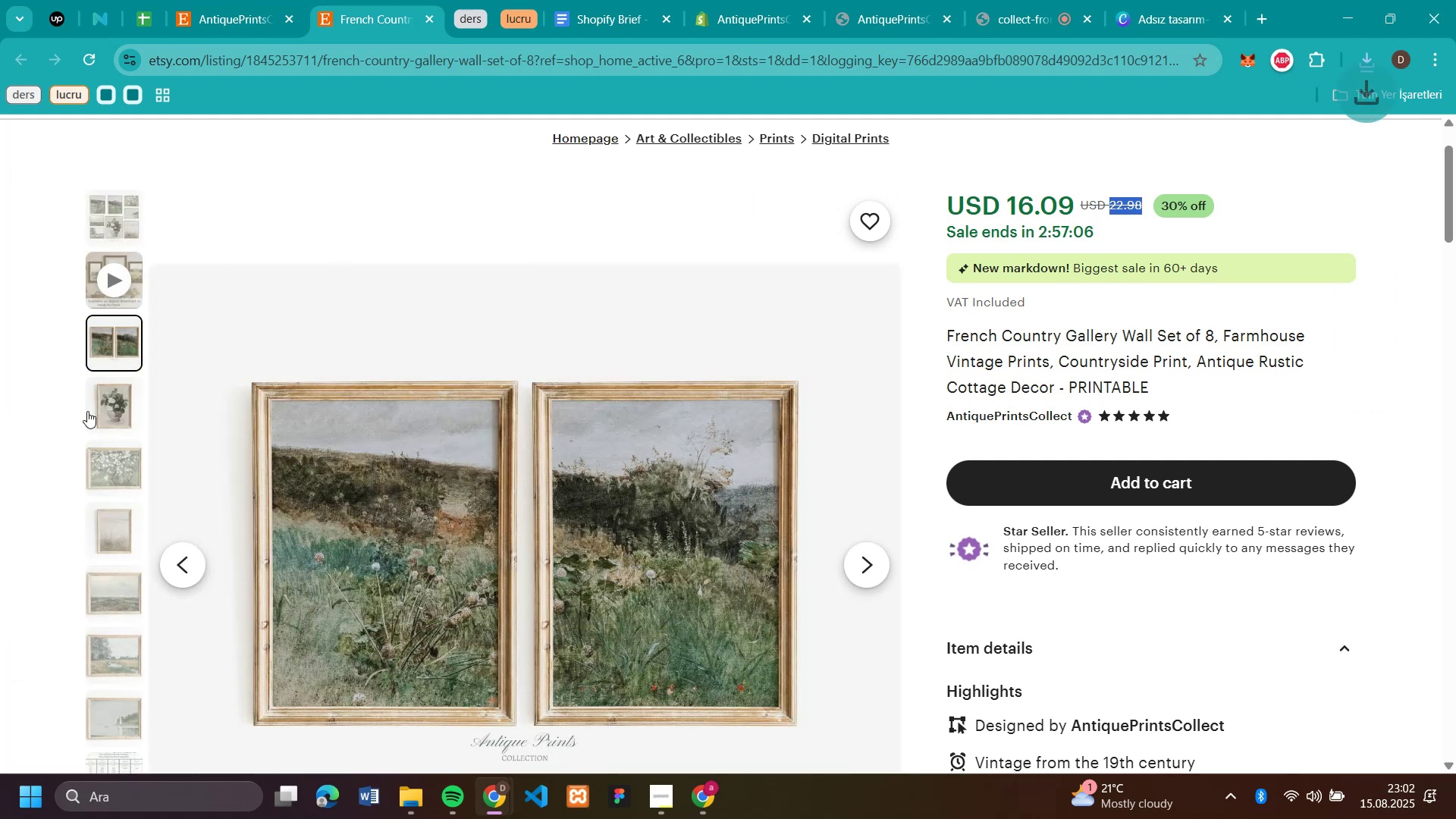 
left_click([88, 411])
 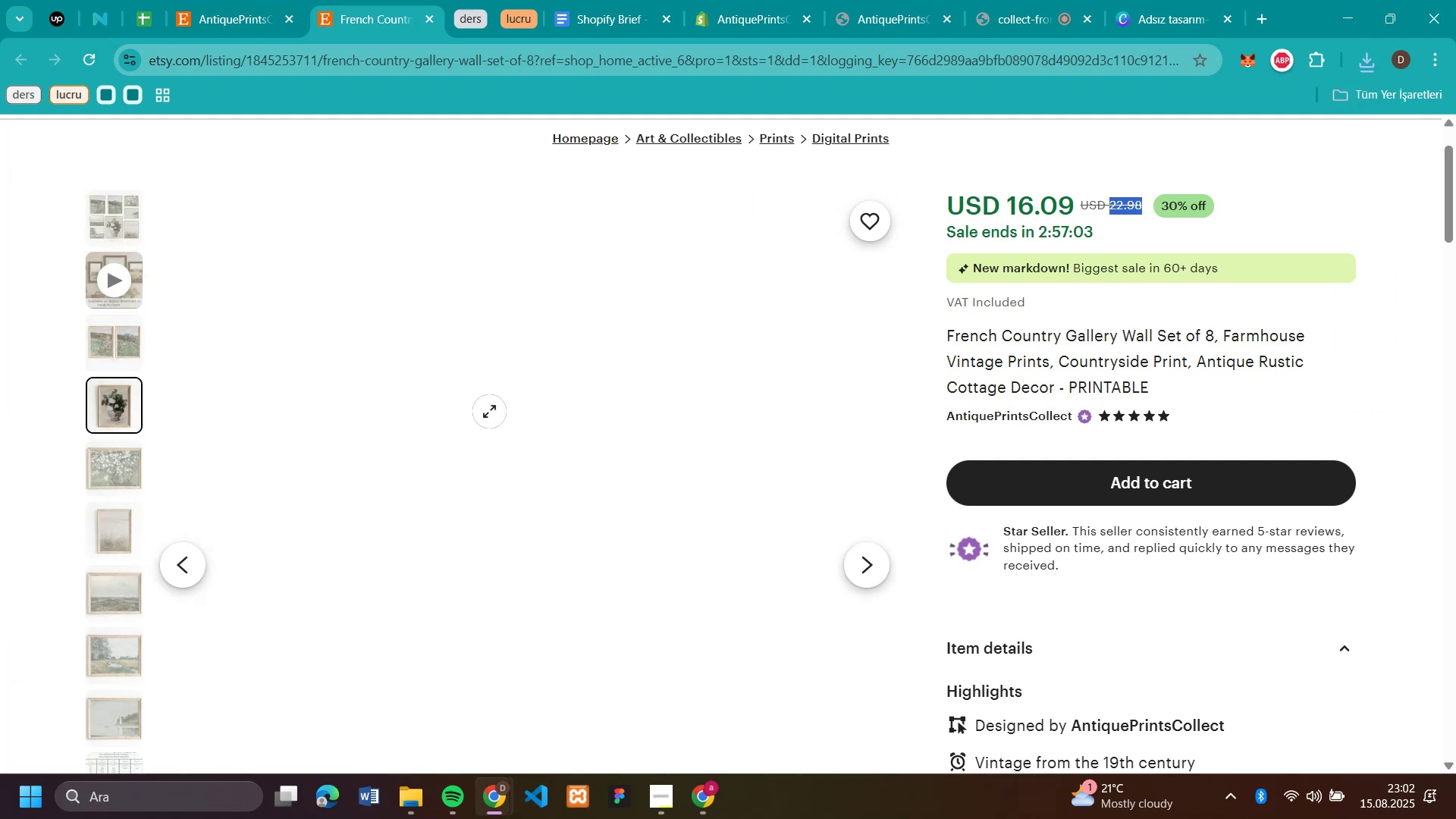 
right_click([489, 411])
 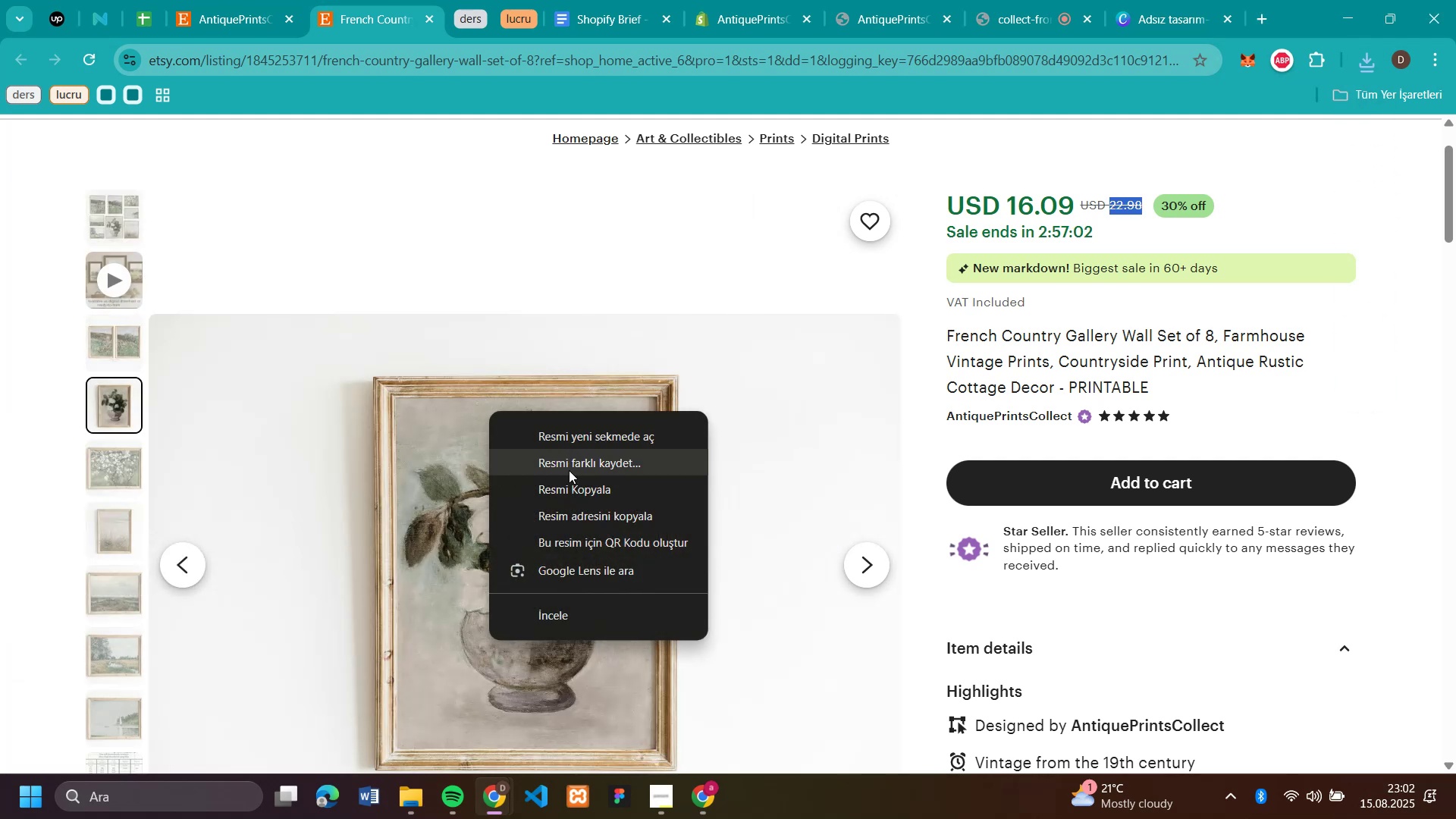 
left_click([569, 470])
 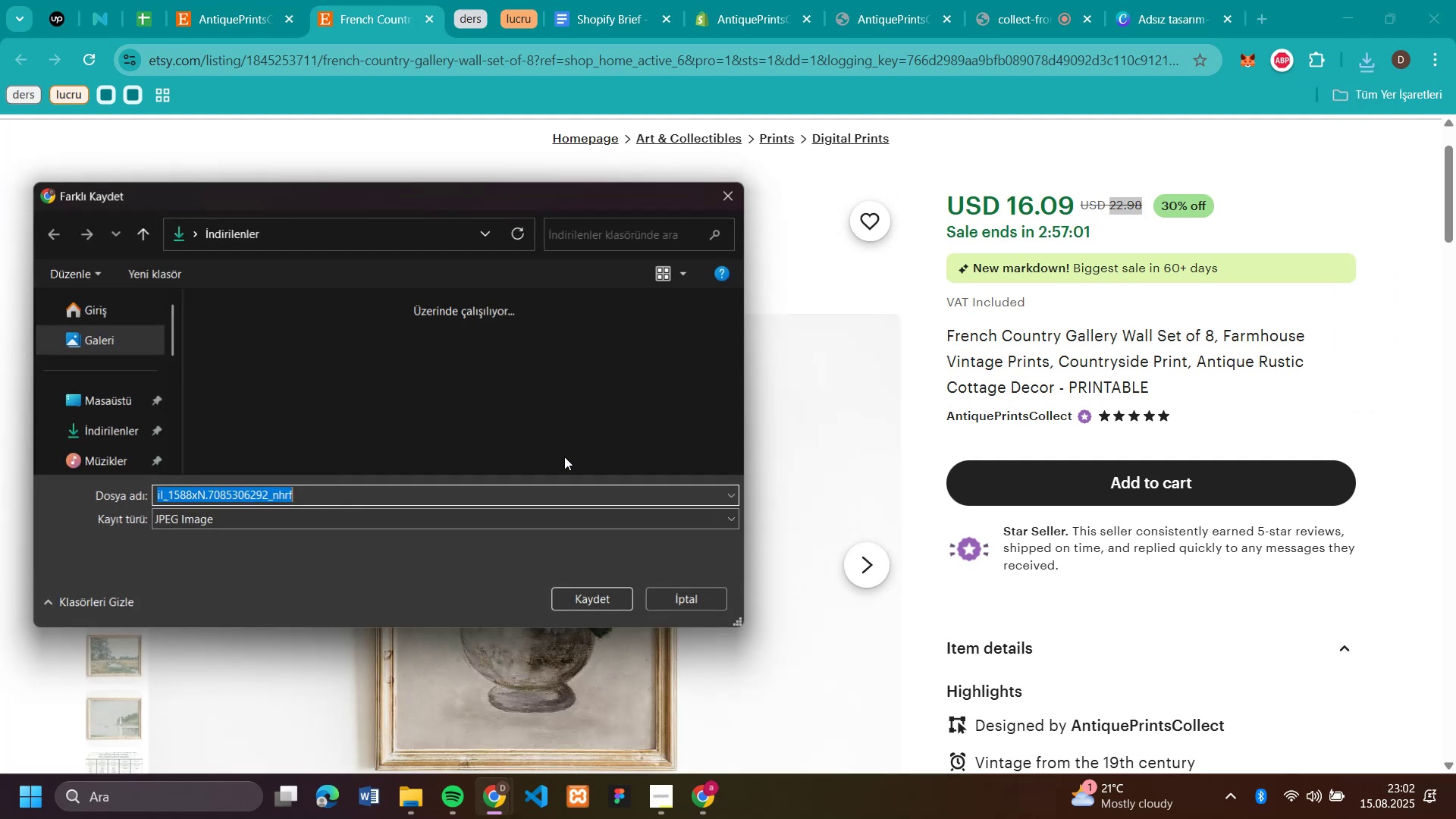 
key(Enter)
 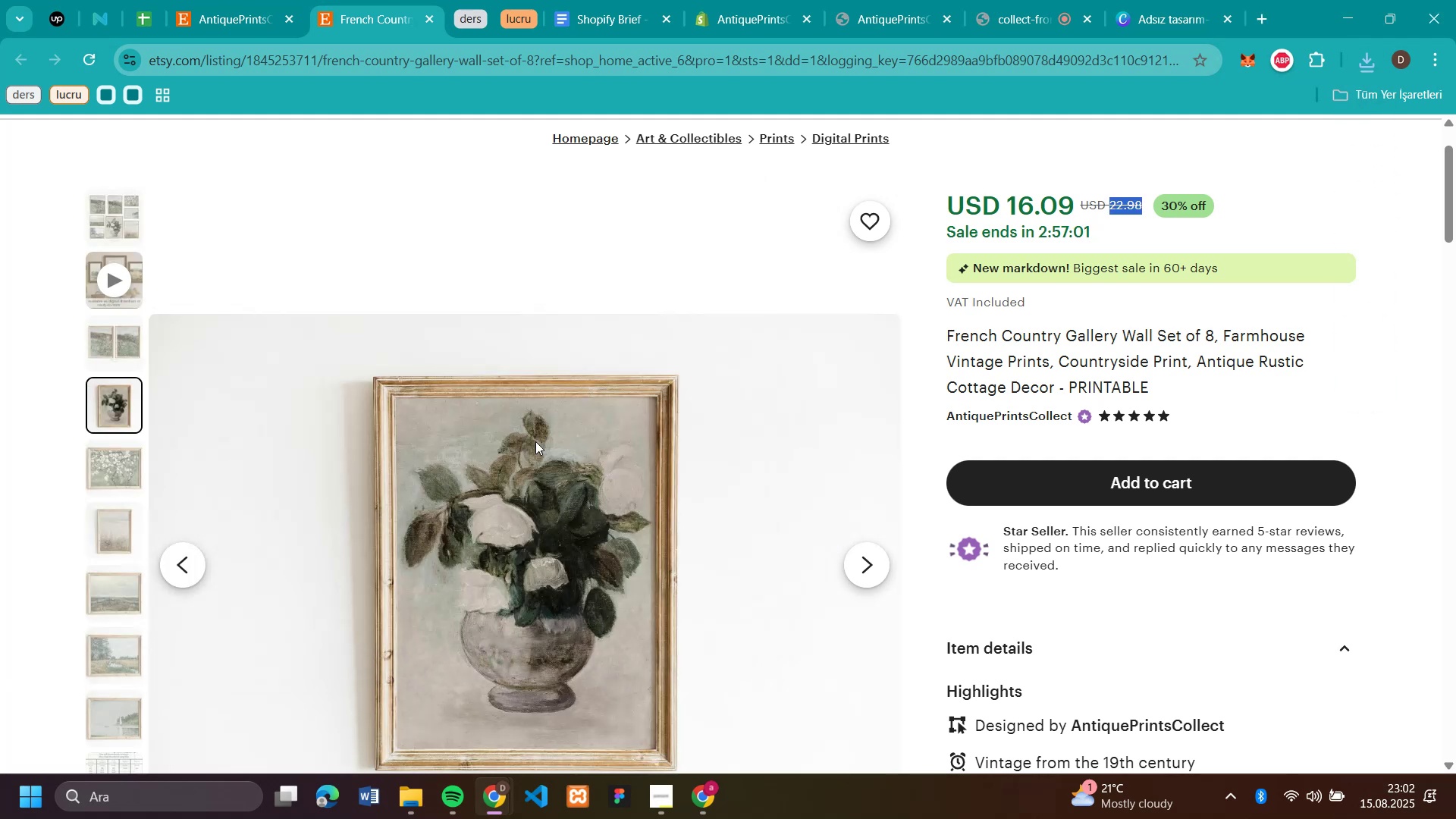 
scroll: coordinate [535, 441], scroll_direction: down, amount: 3.0
 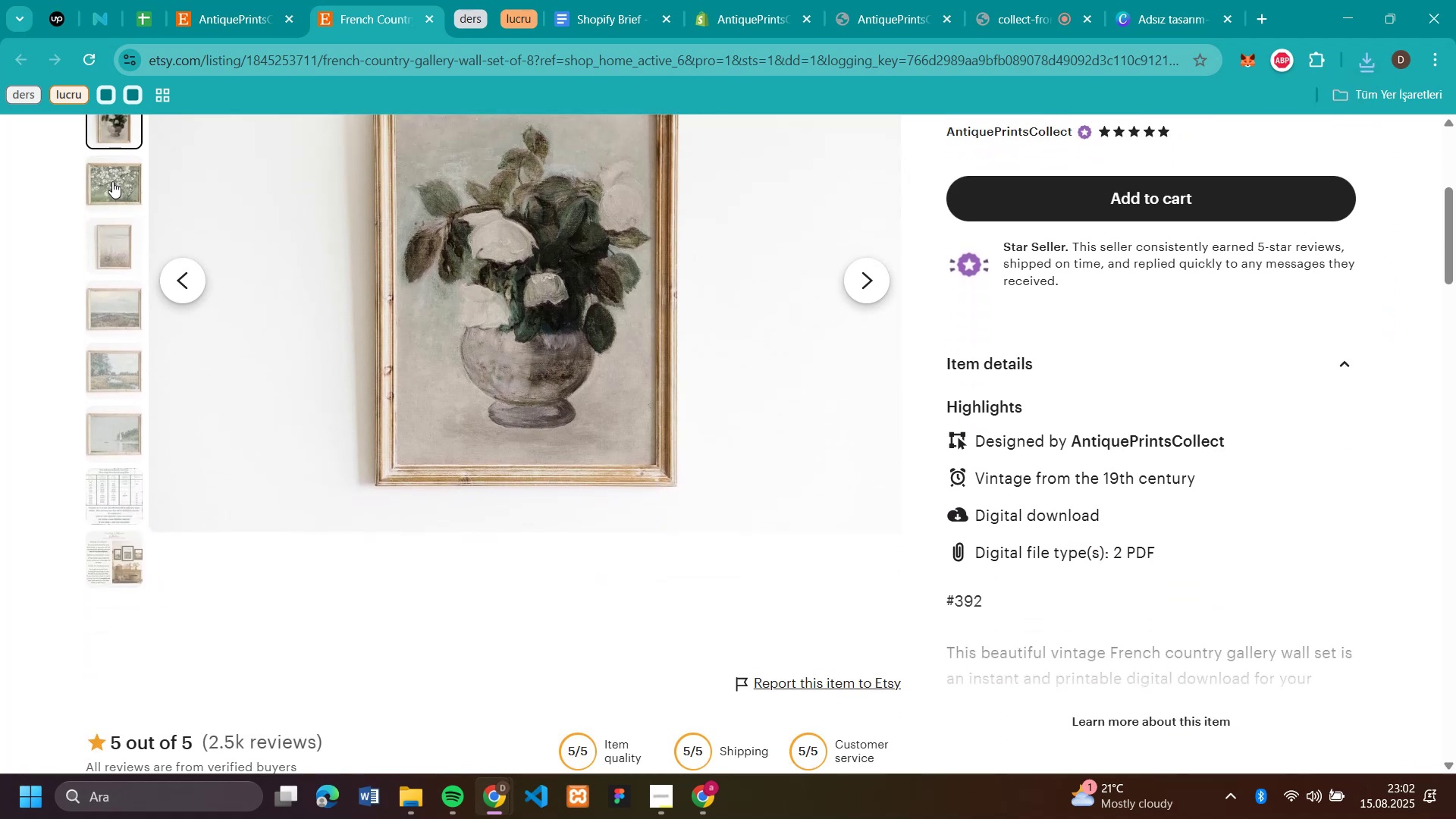 
left_click([107, 174])
 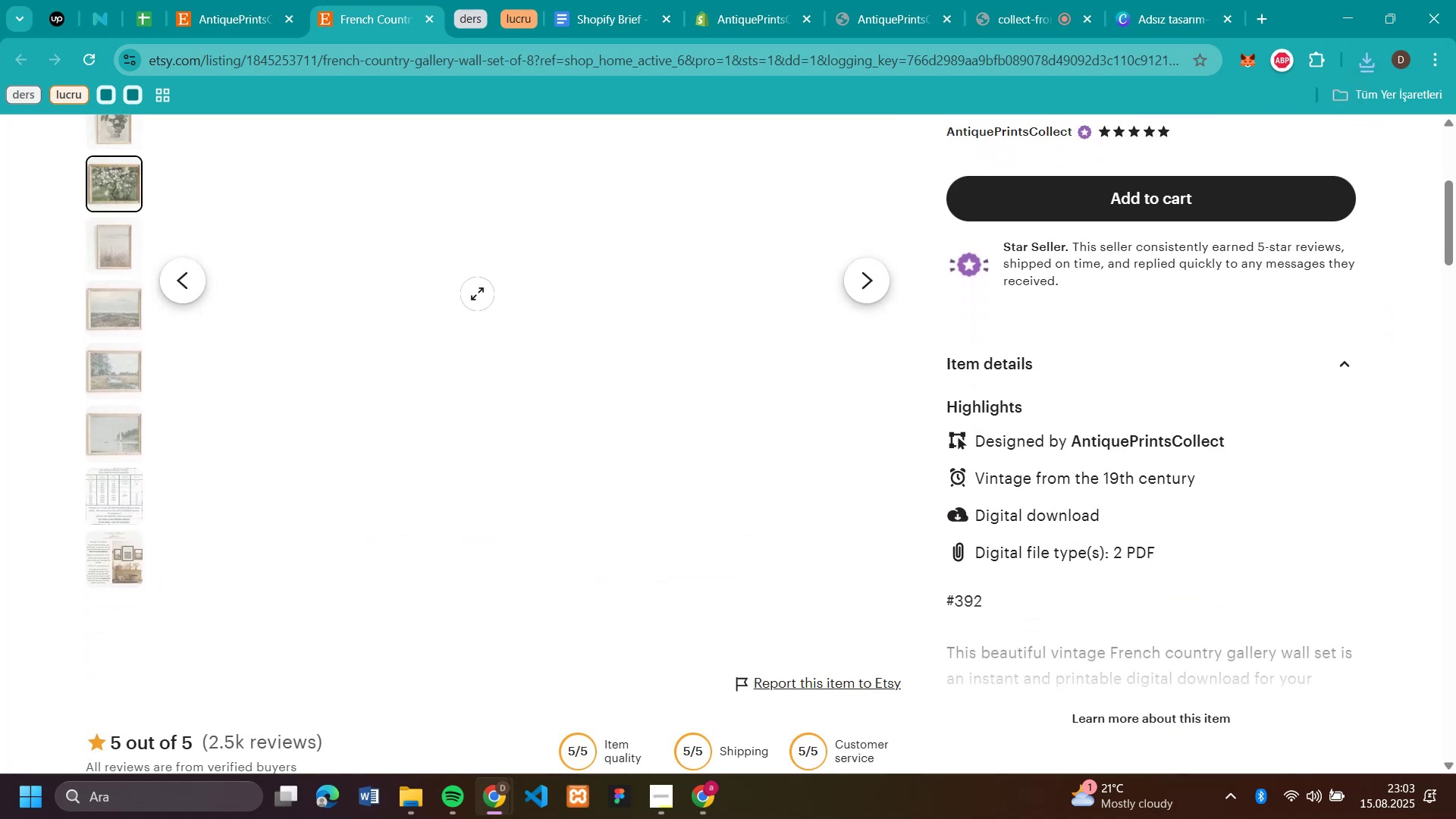 
right_click([467, 286])
 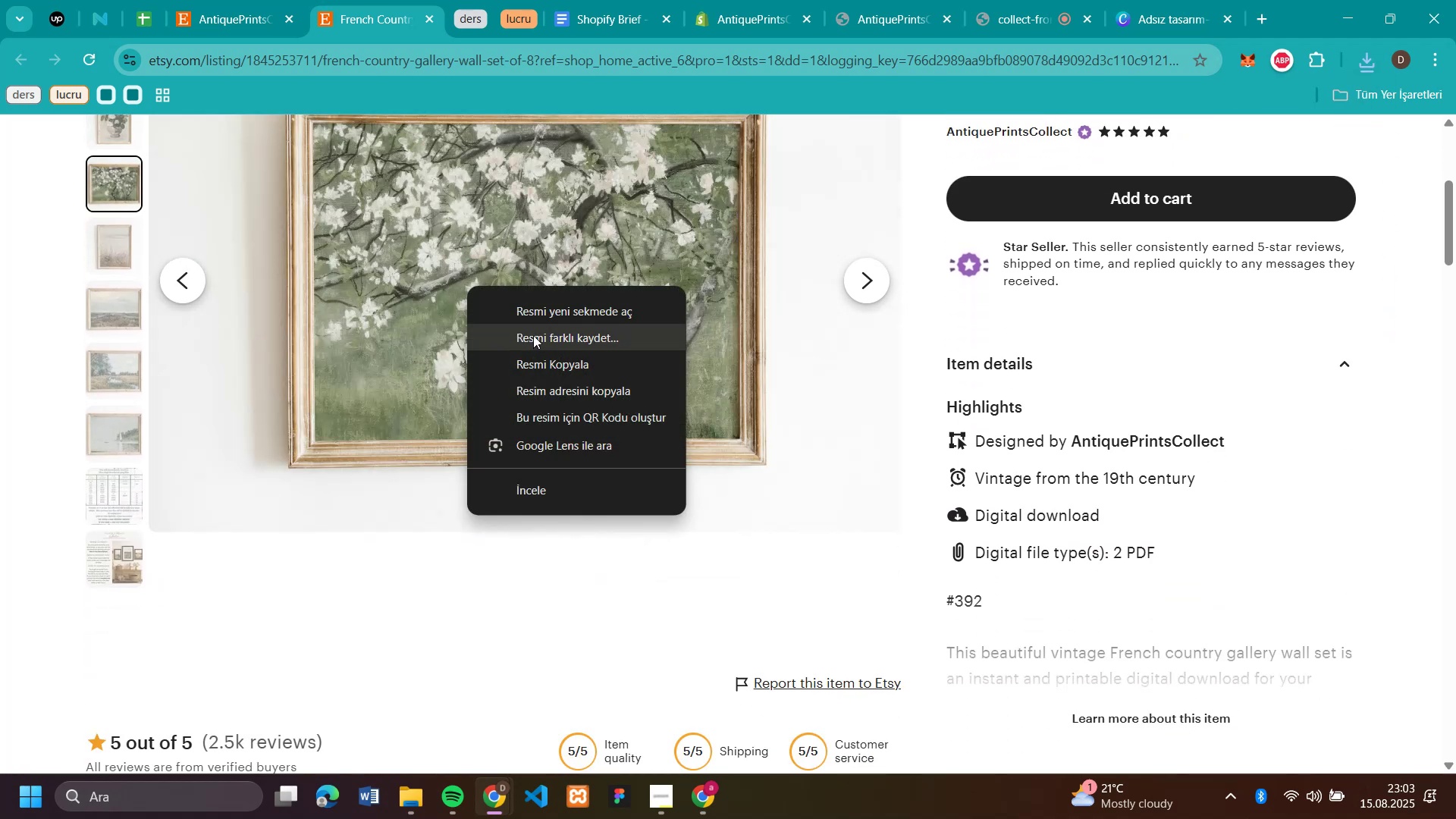 
left_click([533, 335])
 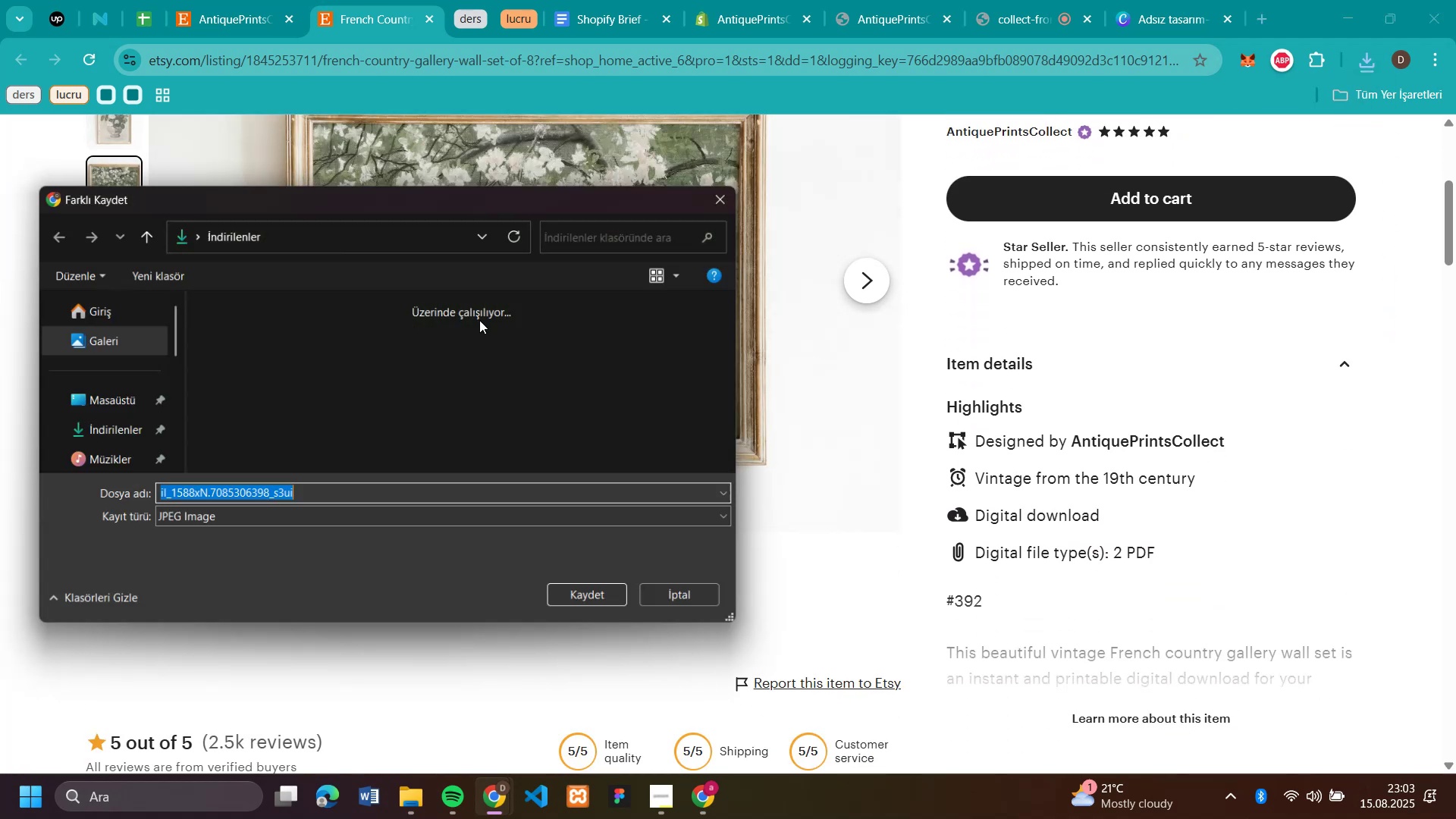 
key(Enter)
 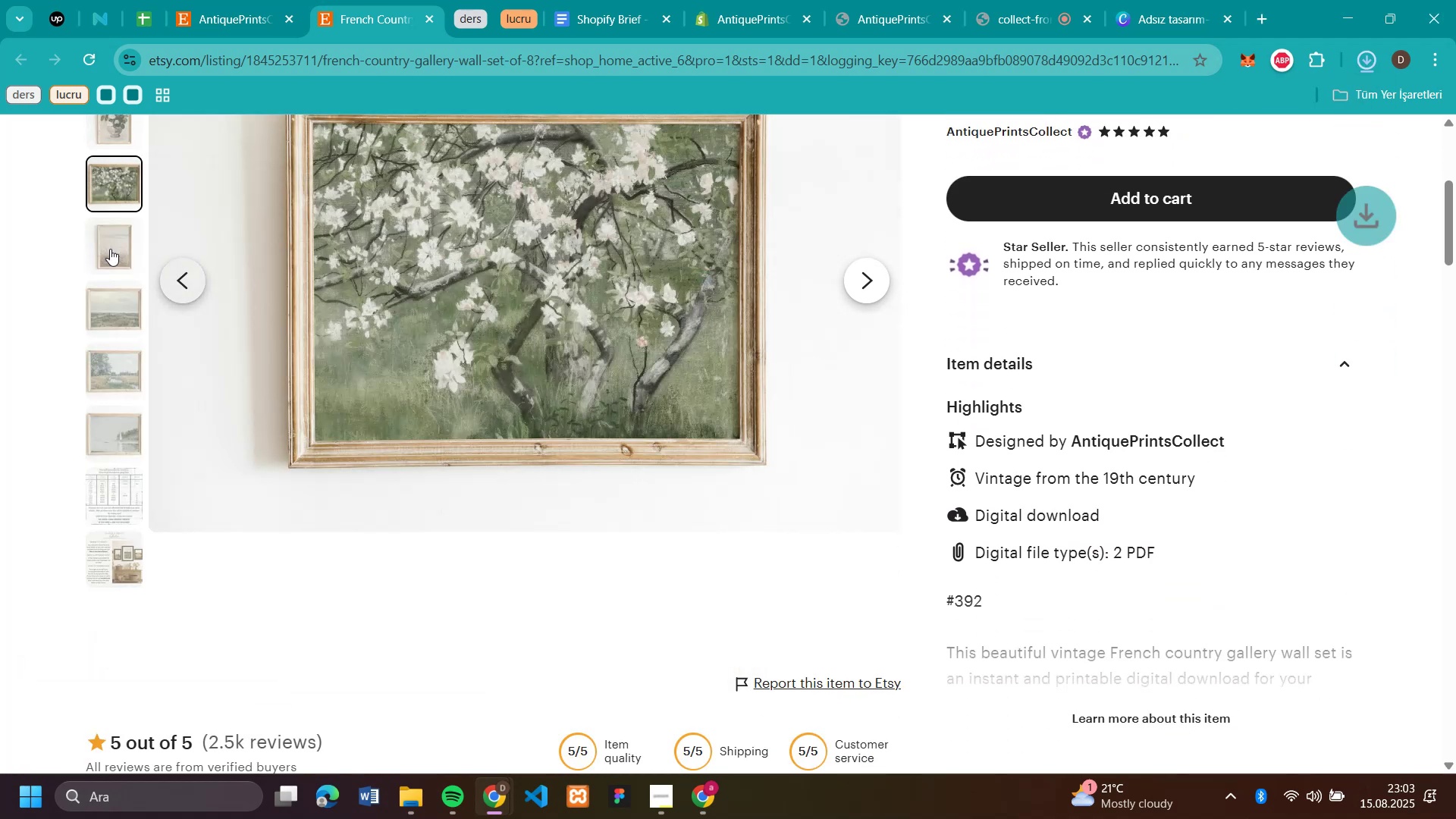 
left_click([110, 249])
 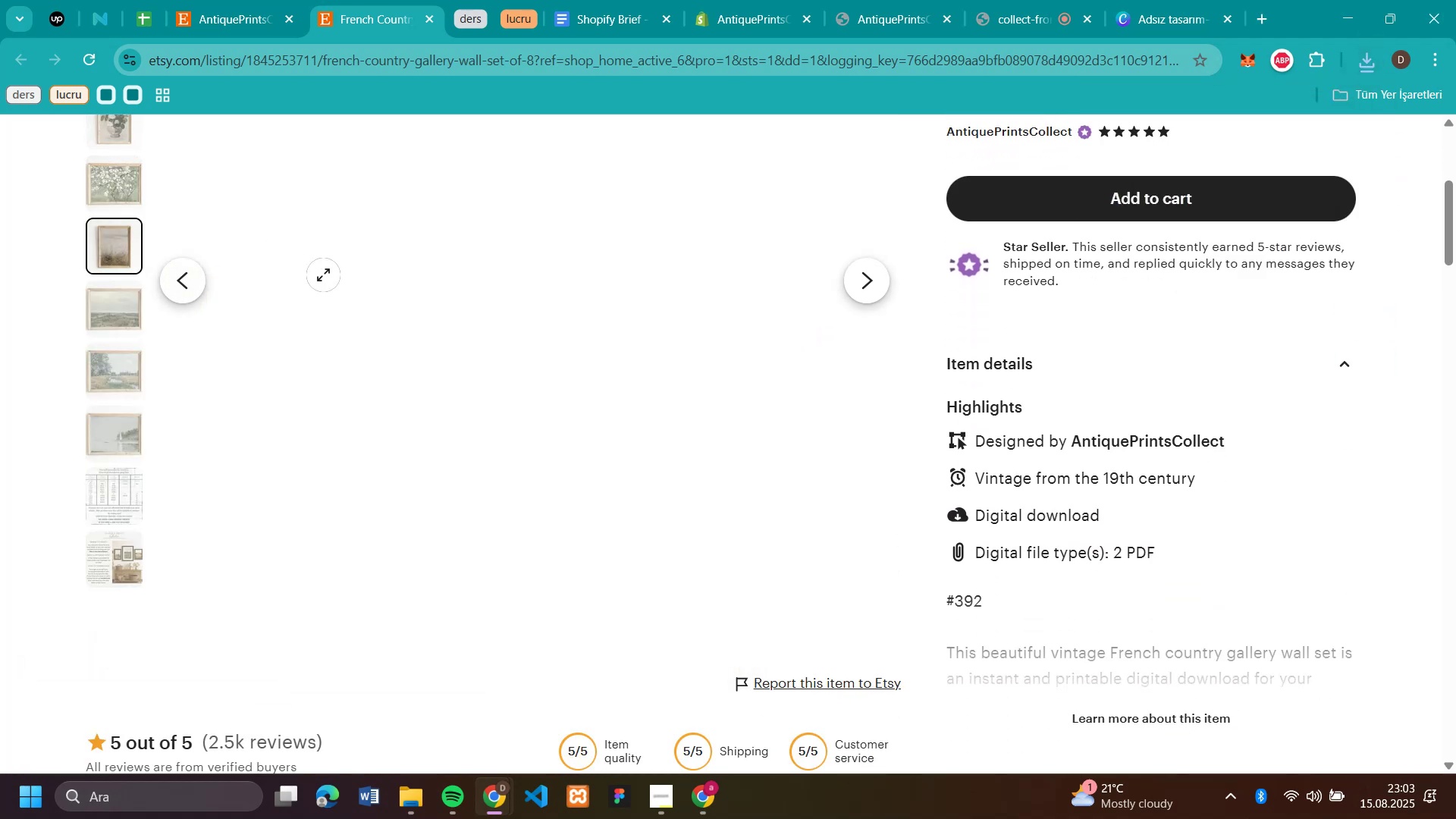 
right_click([323, 275])
 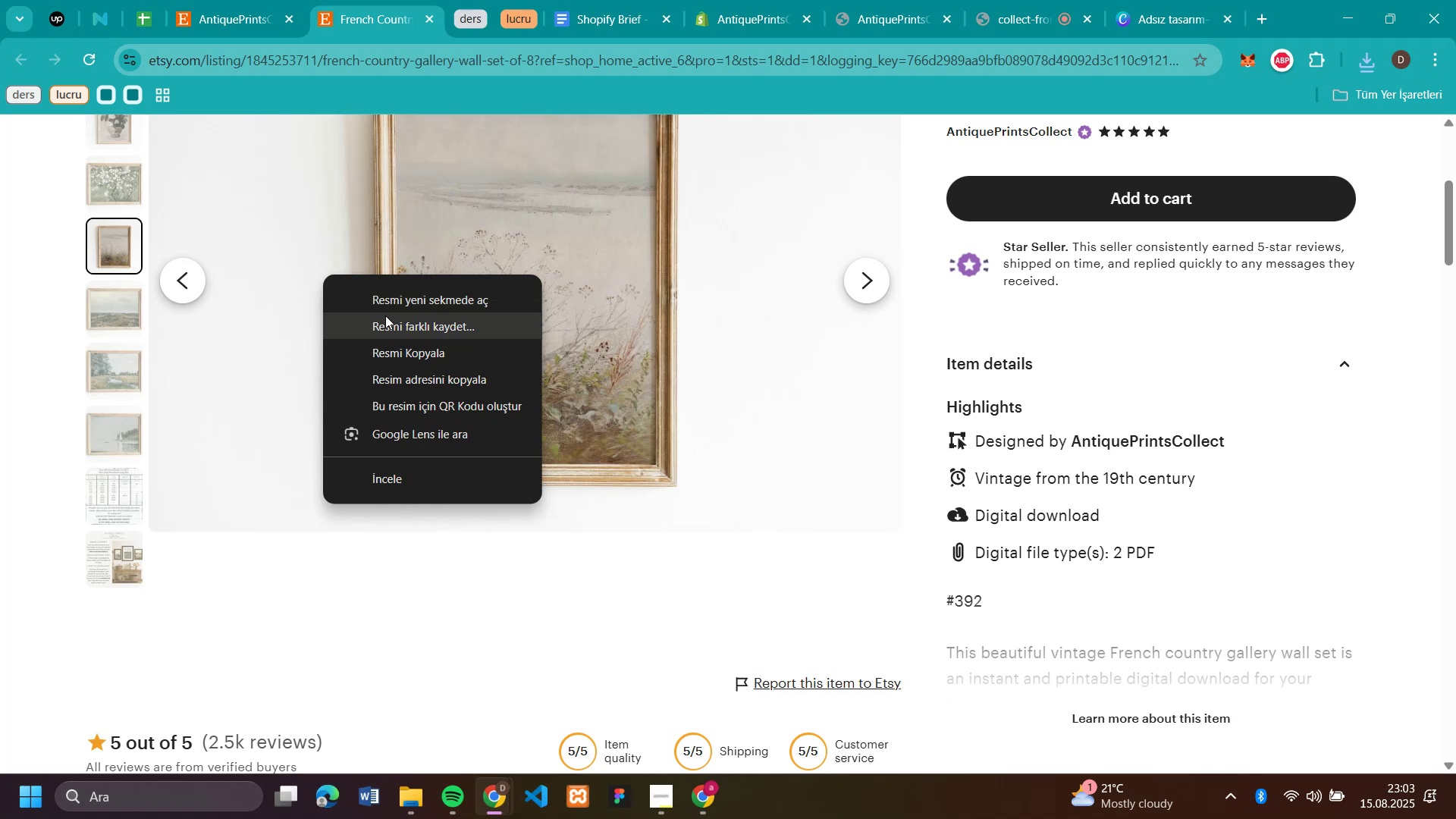 
left_click([388, 318])
 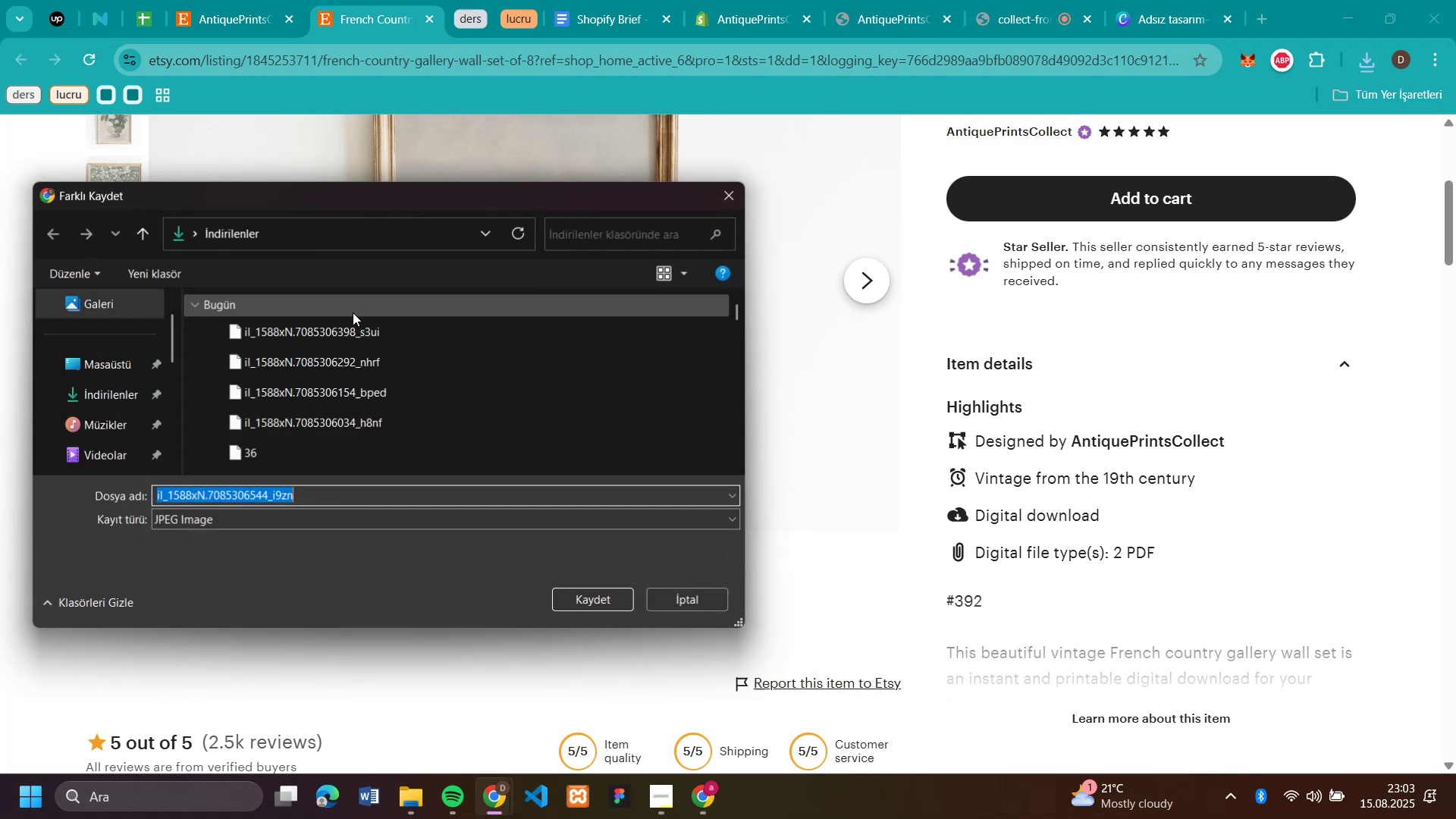 
key(Enter)
 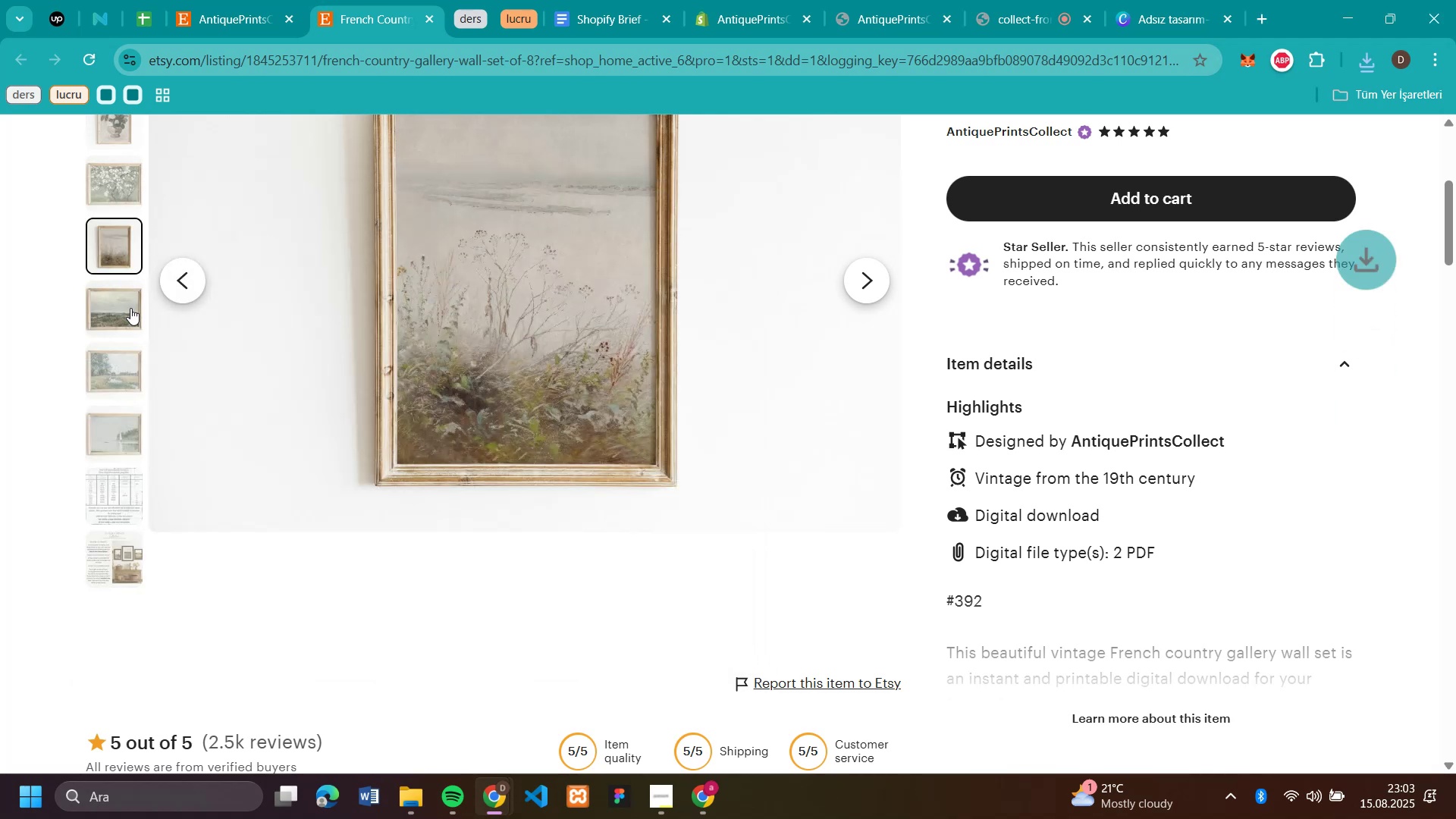 
left_click([130, 308])
 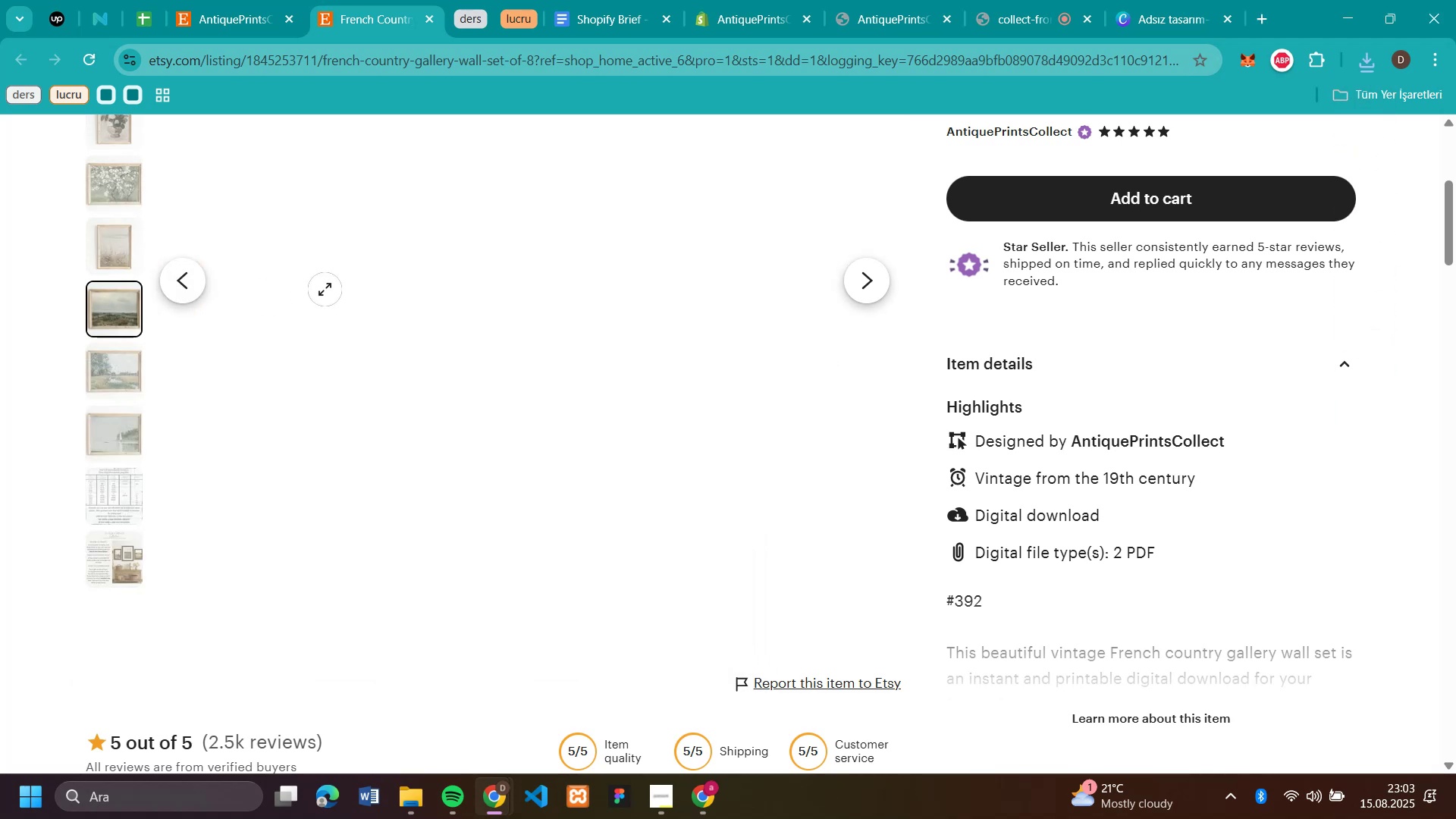 
right_click([325, 289])
 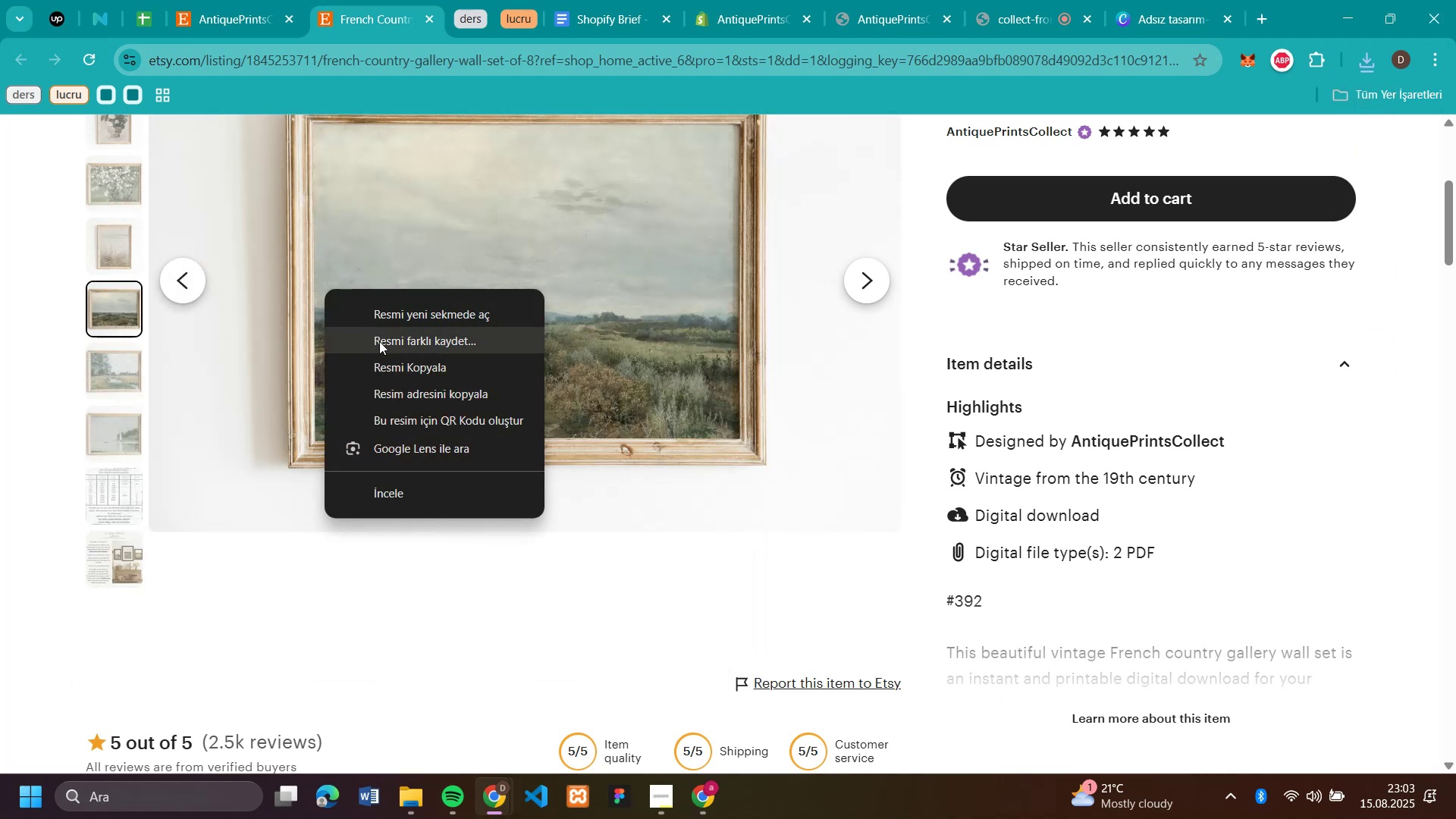 
left_click([380, 342])
 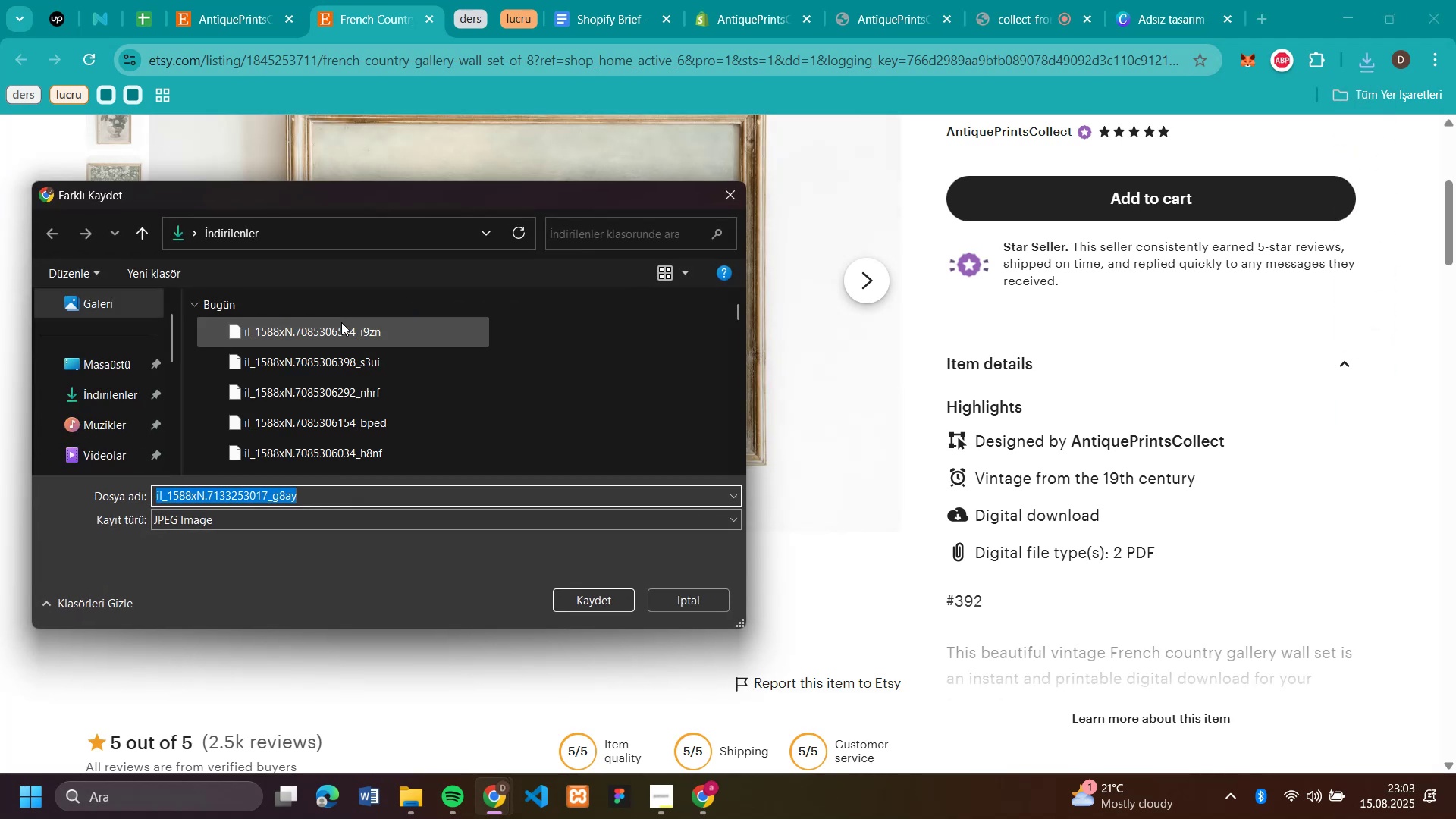 
key(Enter)
 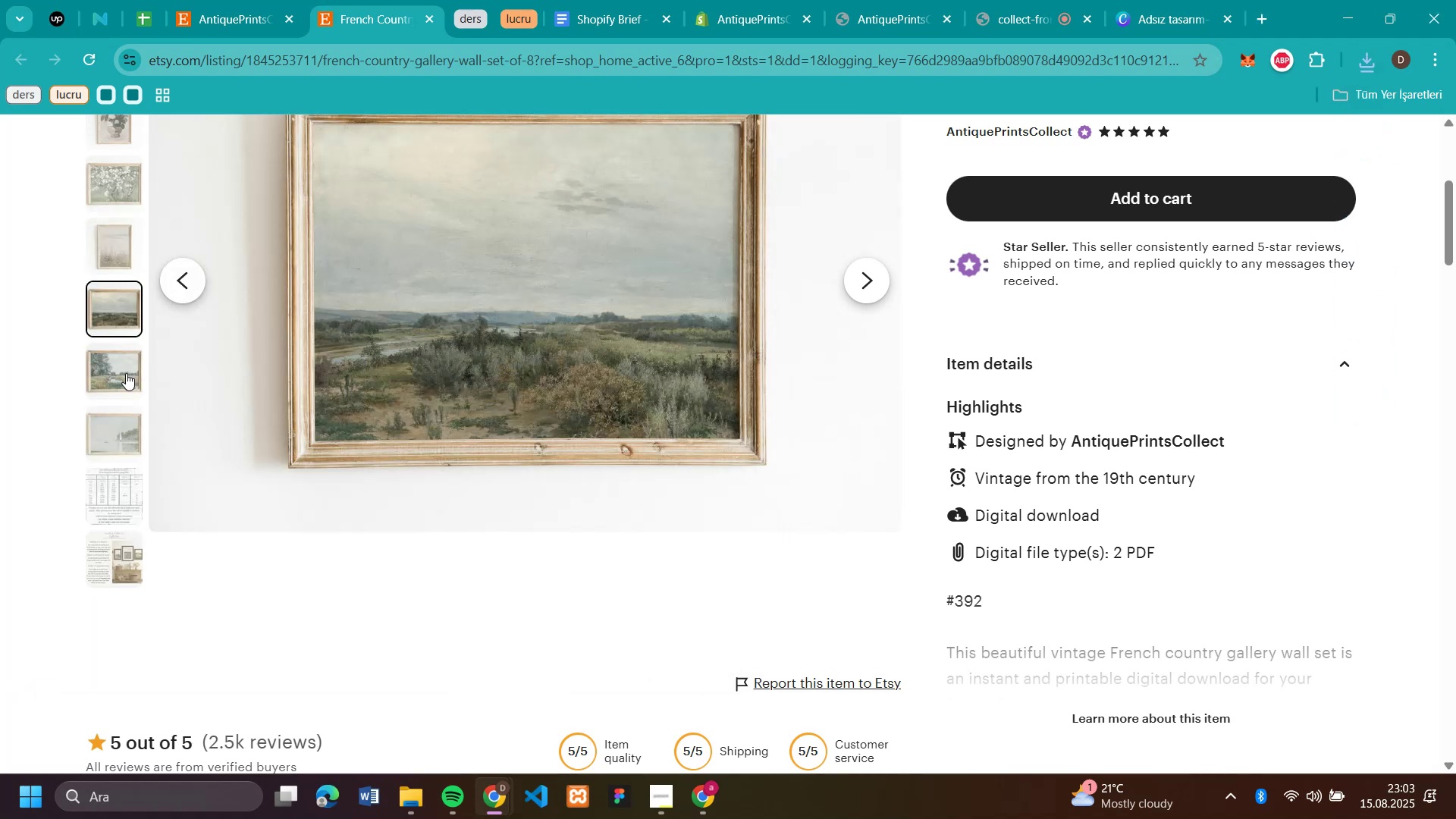 
left_click([126, 373])
 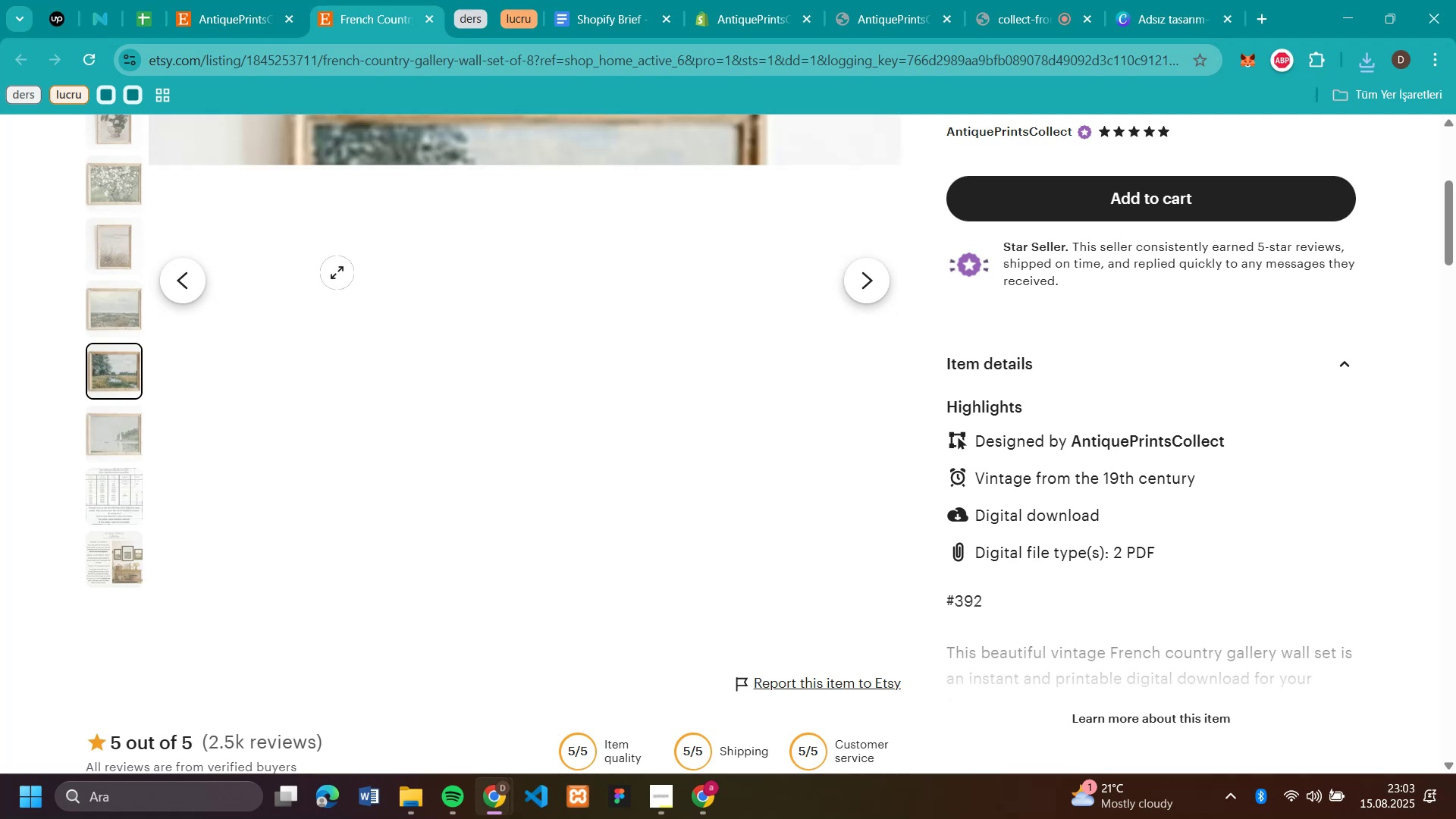 
right_click([337, 272])
 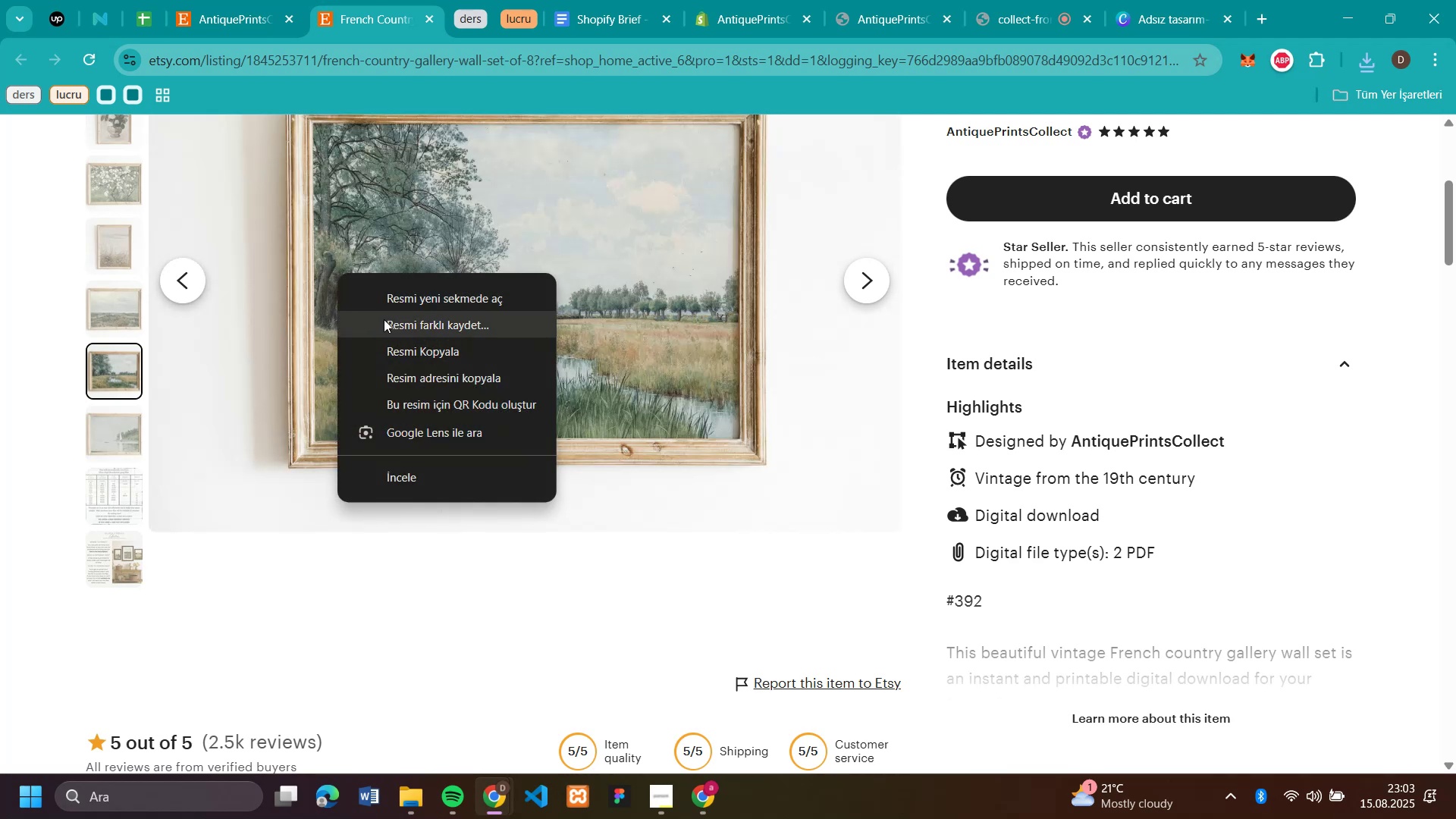 
left_click([385, 319])
 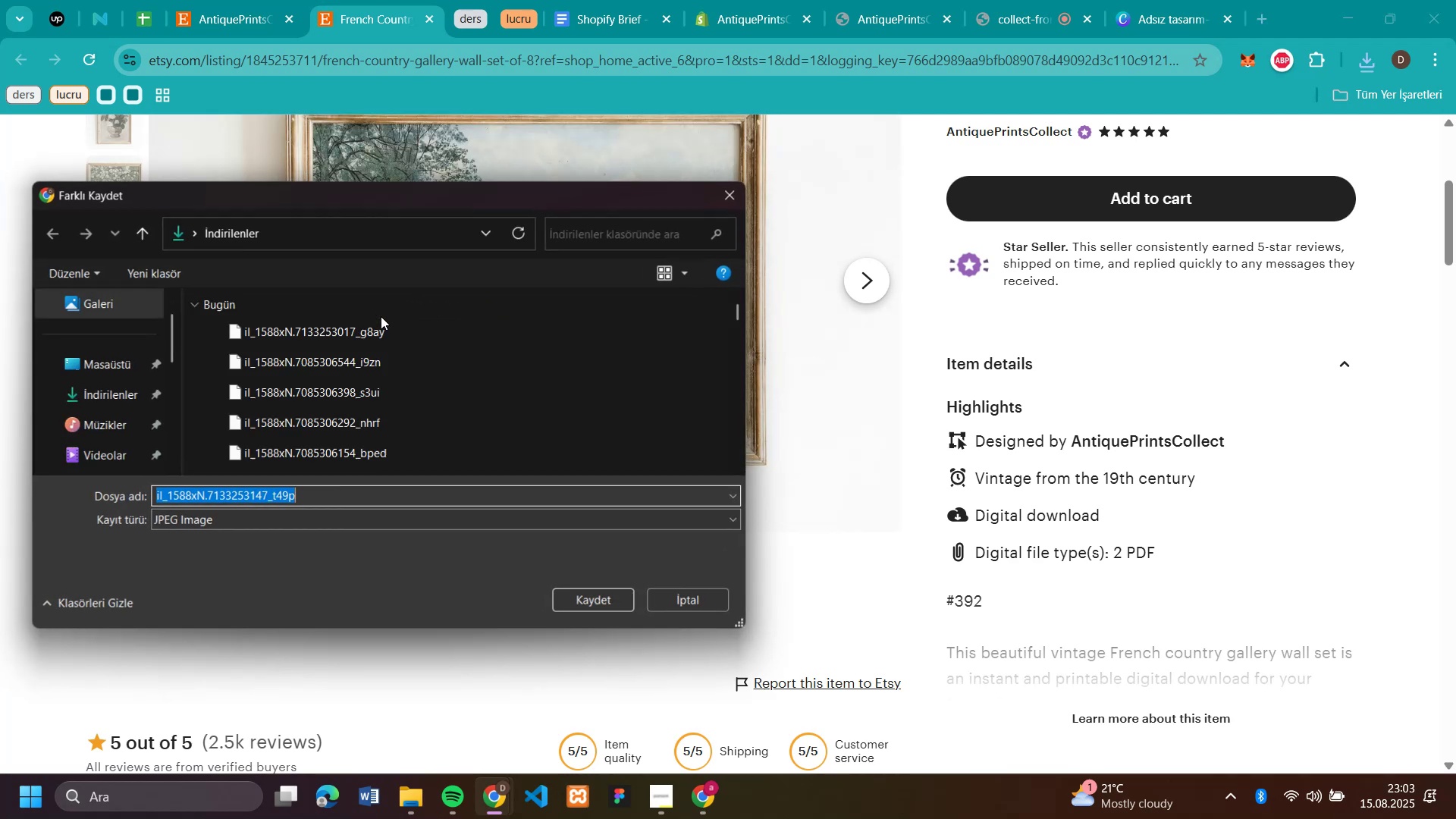 
key(Enter)
 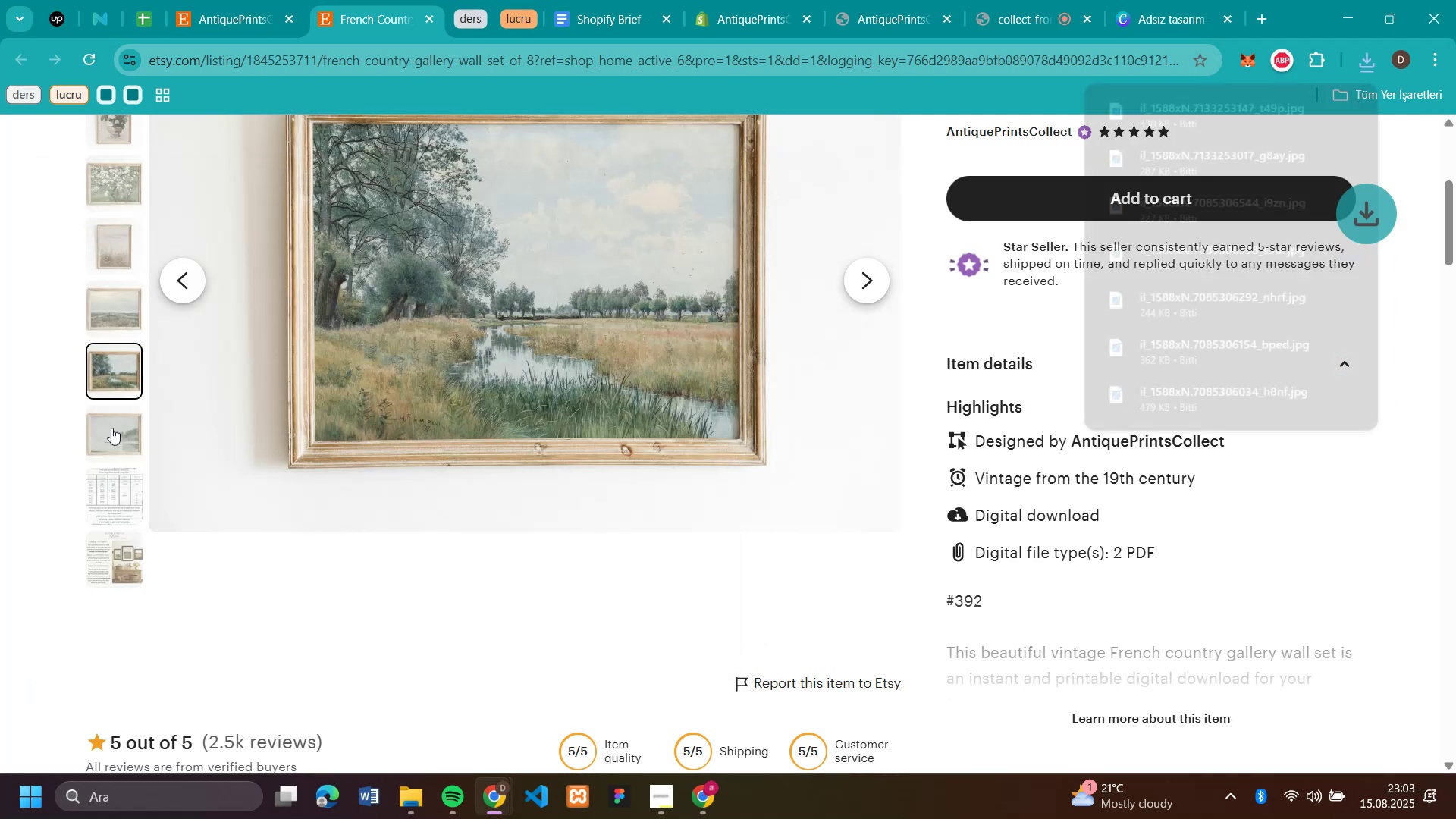 
left_click([102, 436])
 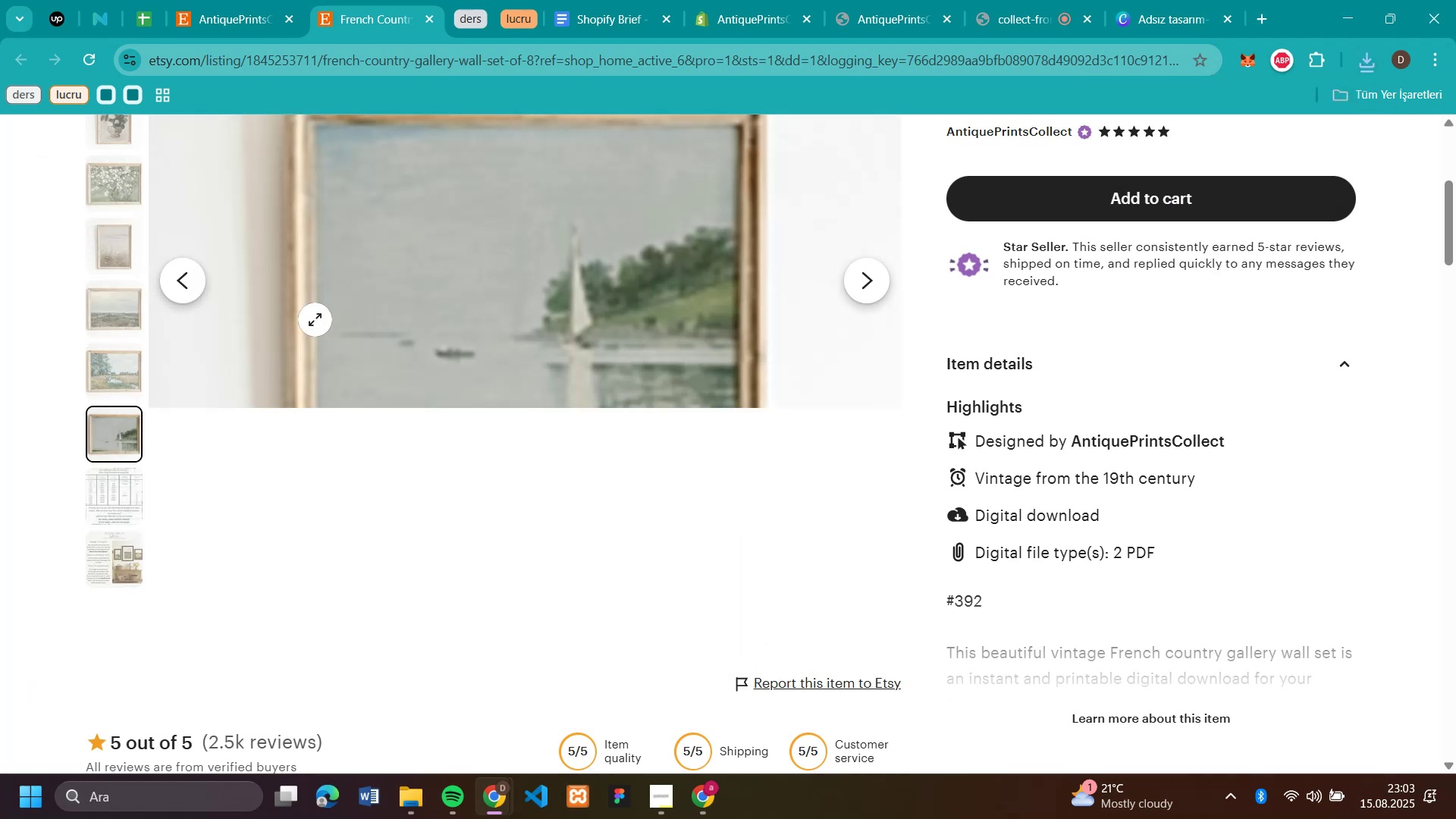 
right_click([315, 319])
 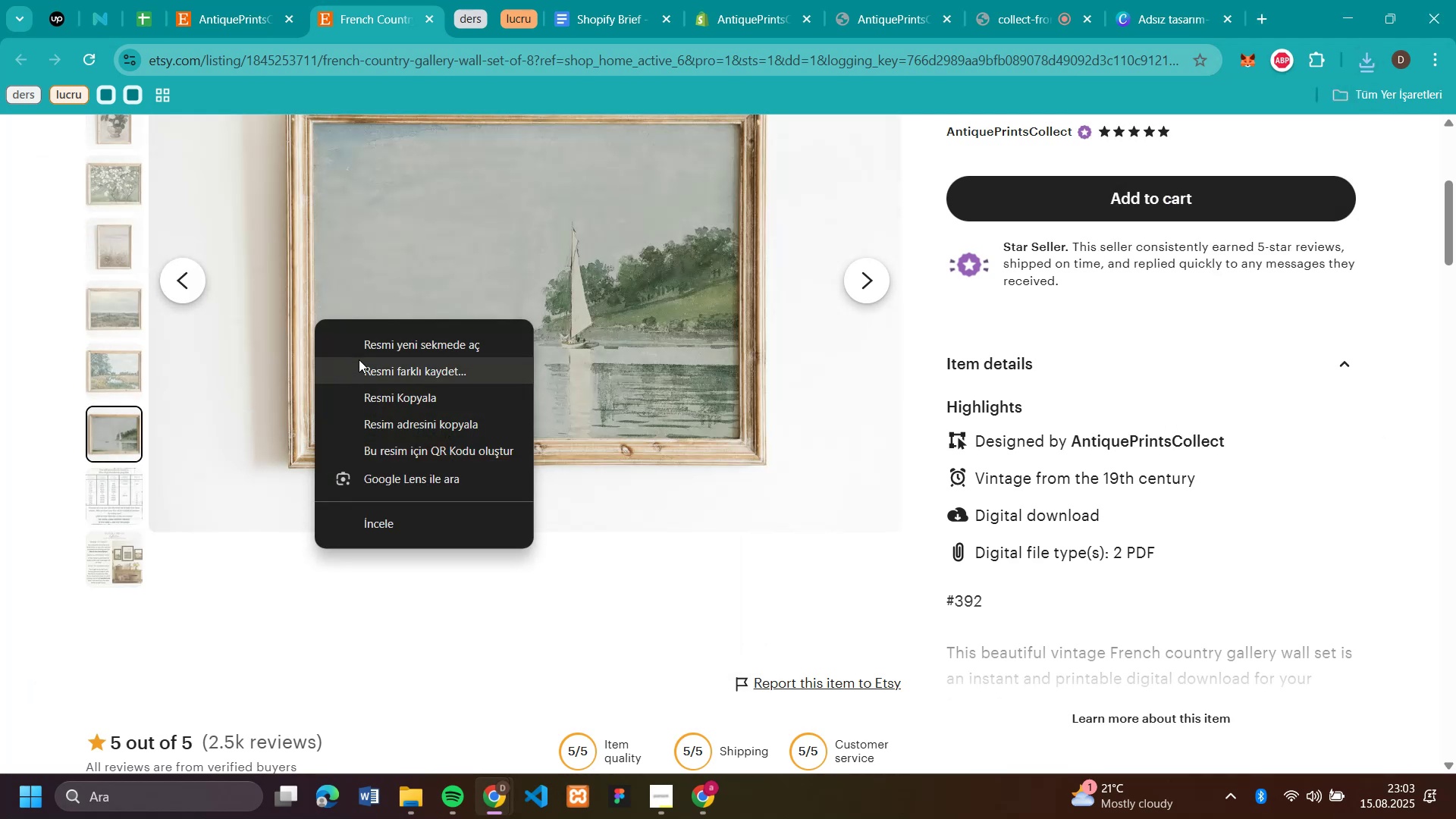 
left_click([359, 359])
 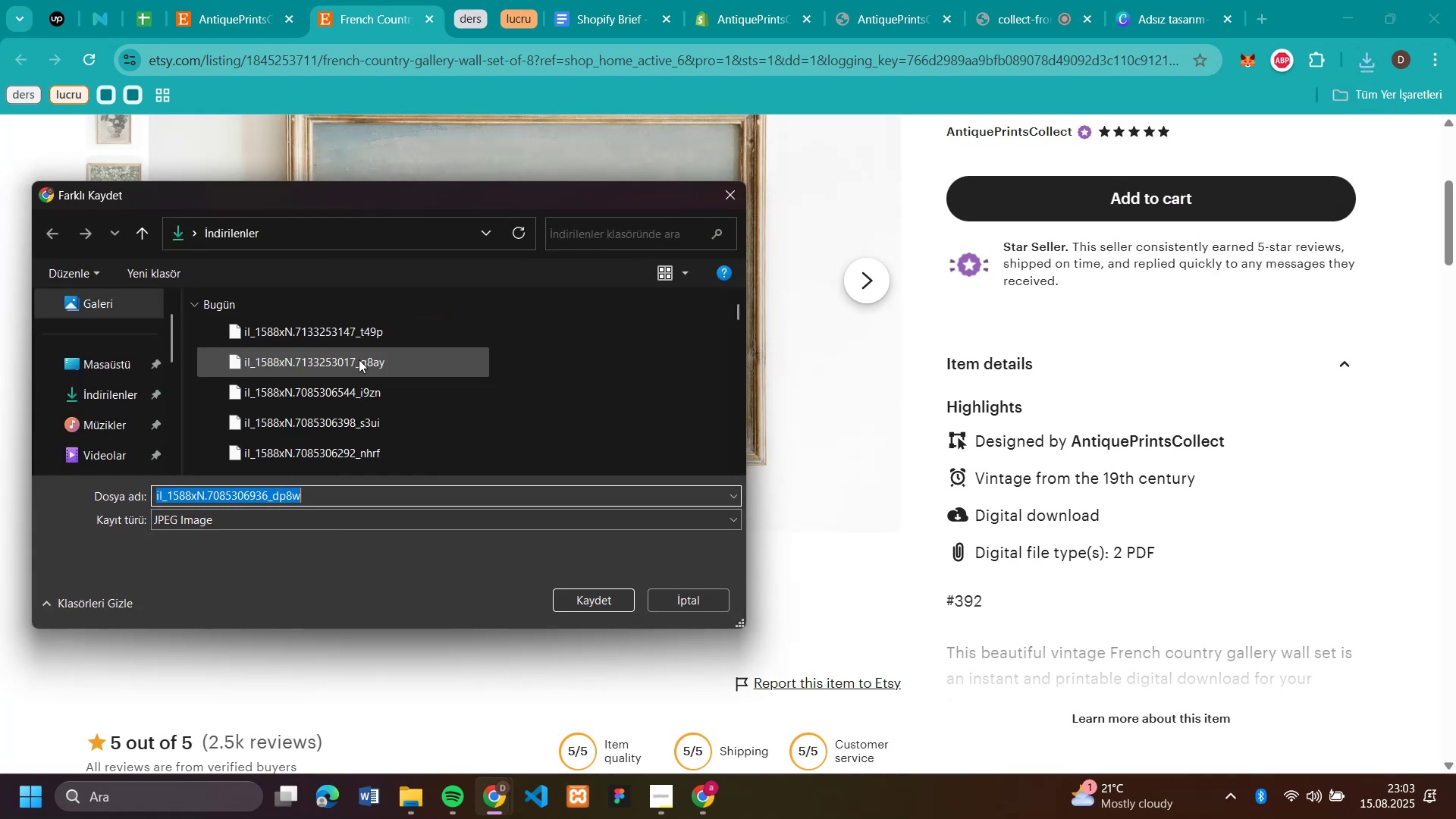 
key(Enter)
 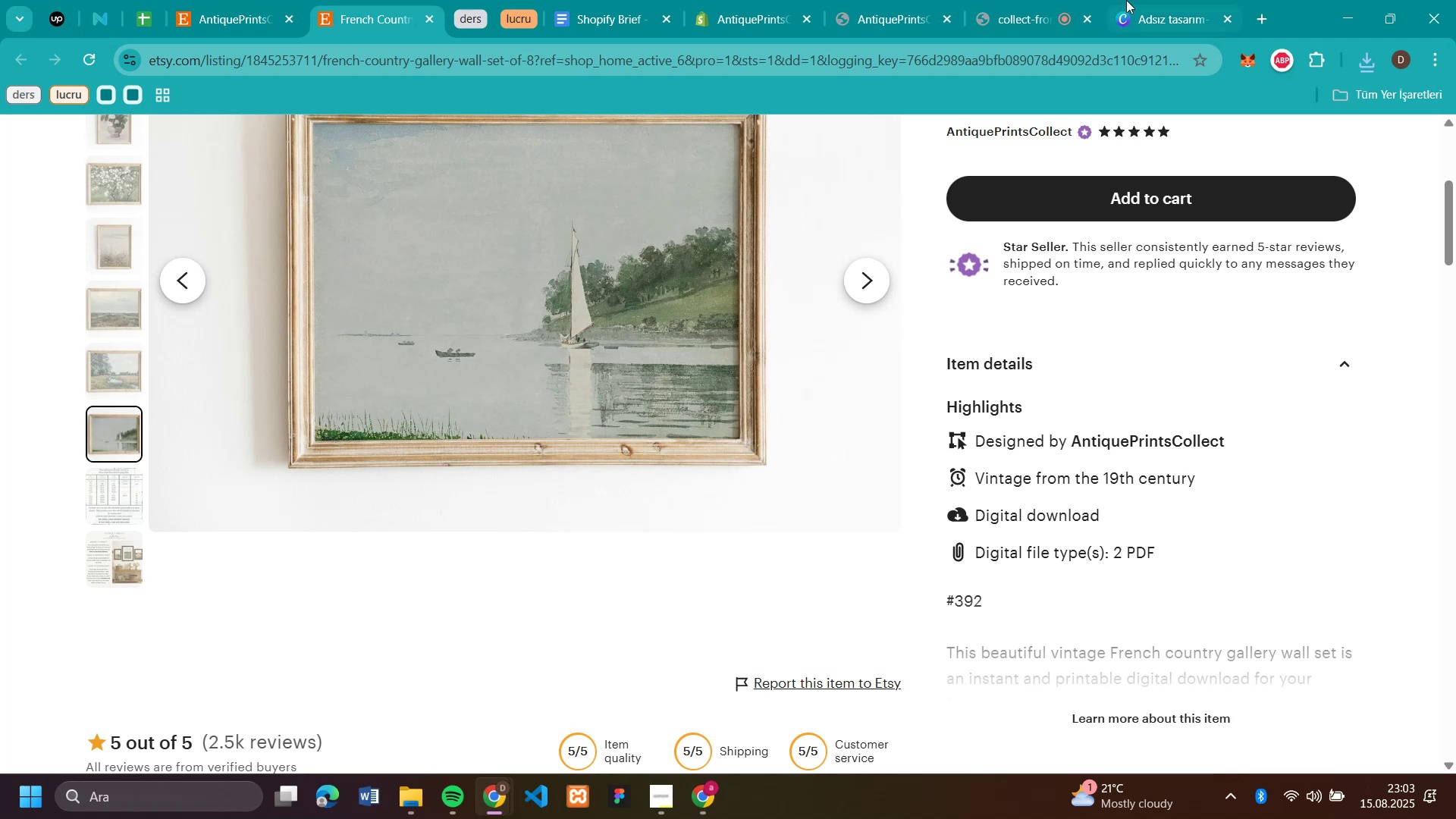 
left_click([883, 8])
 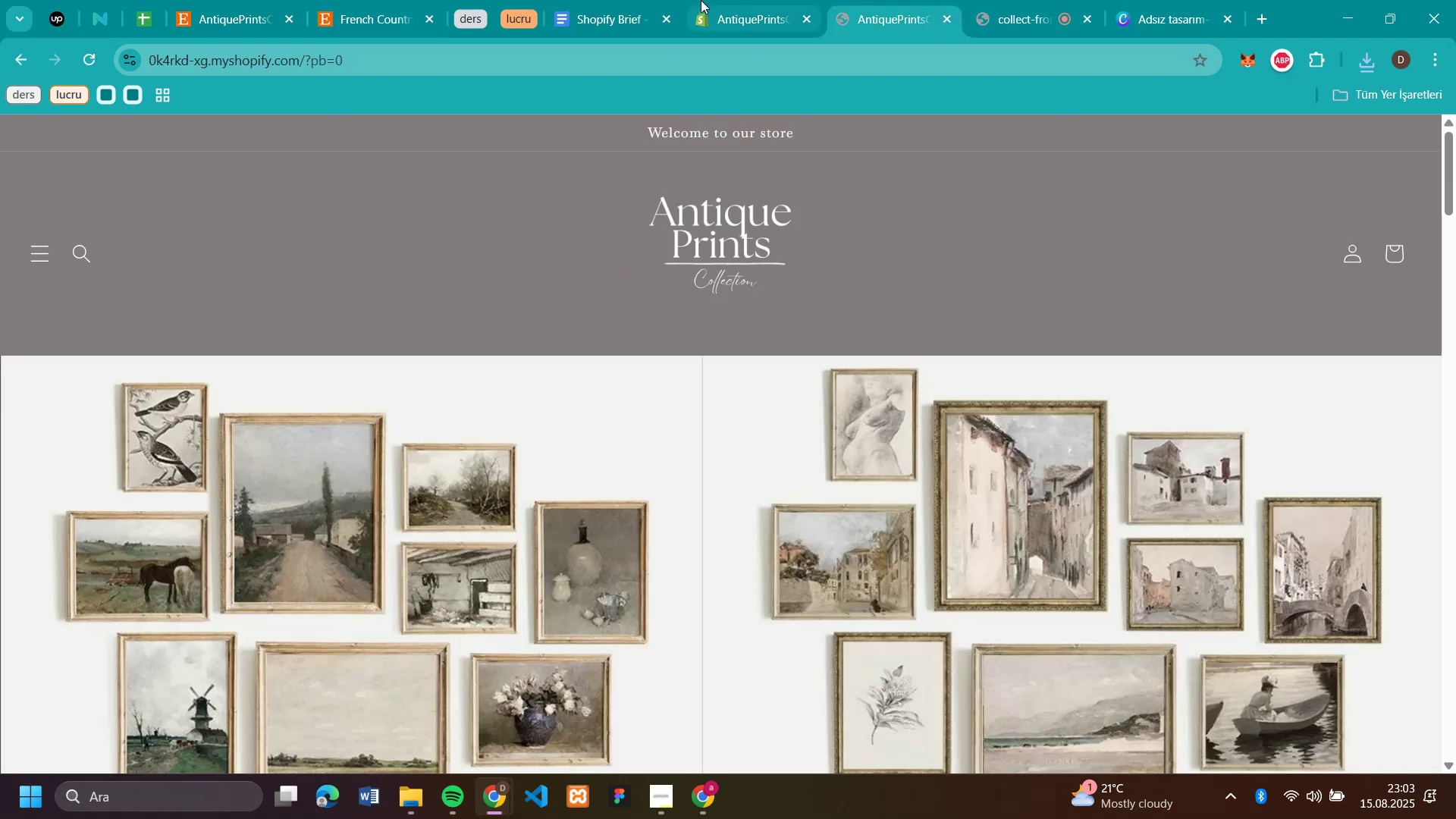 
left_click([726, 12])
 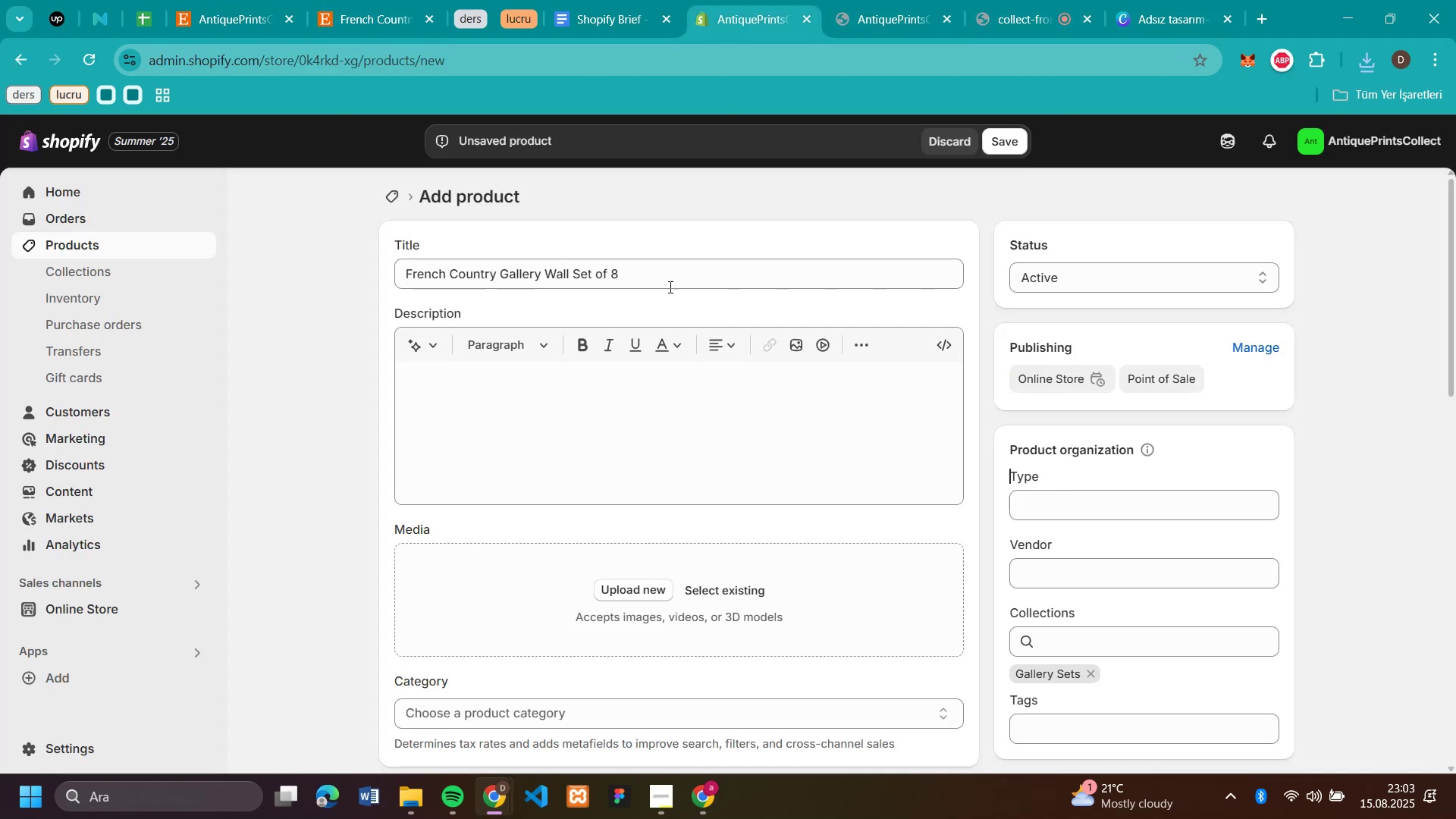 
scroll: coordinate [651, 346], scroll_direction: down, amount: 5.0
 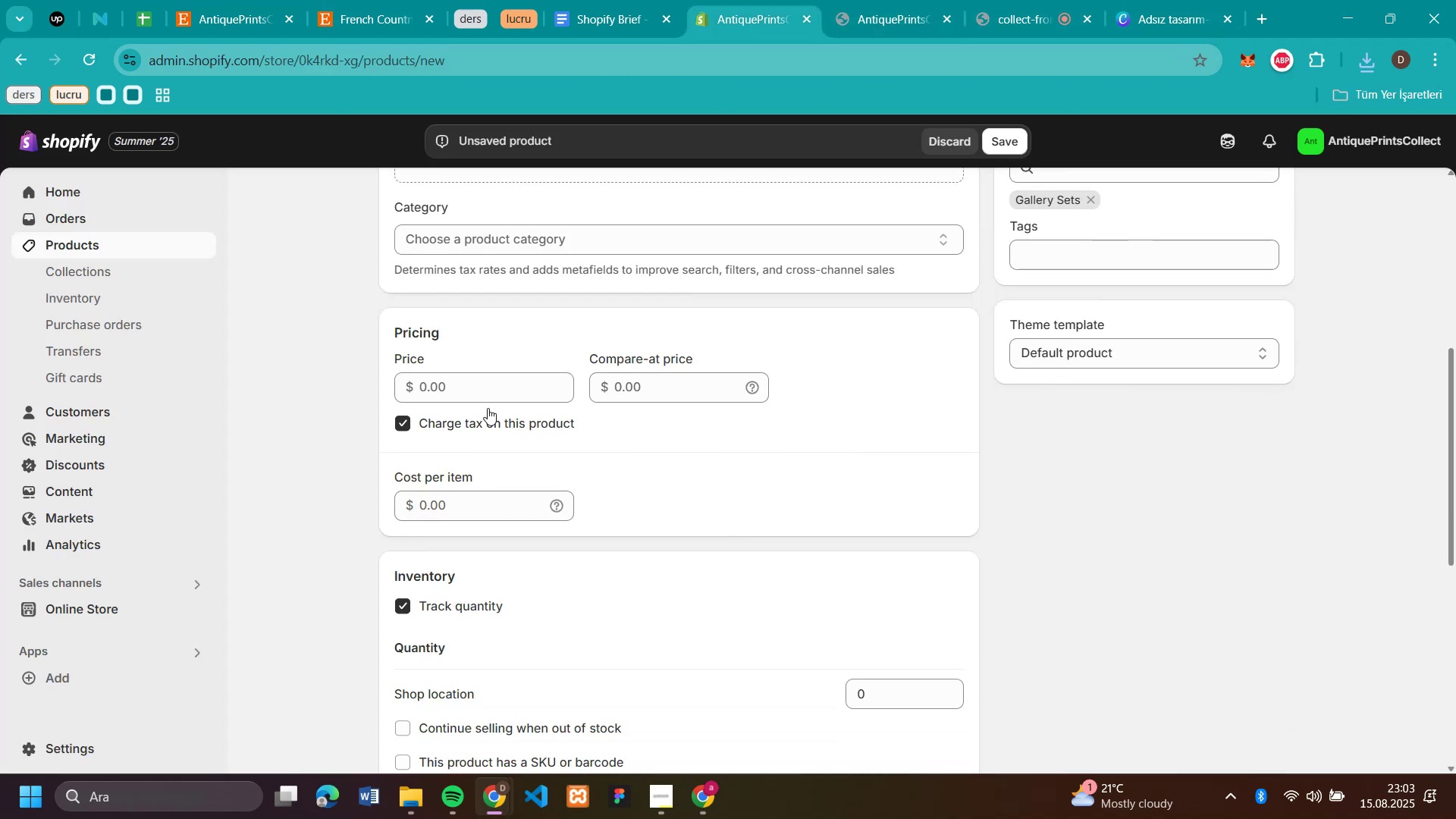 
left_click([483, 381])
 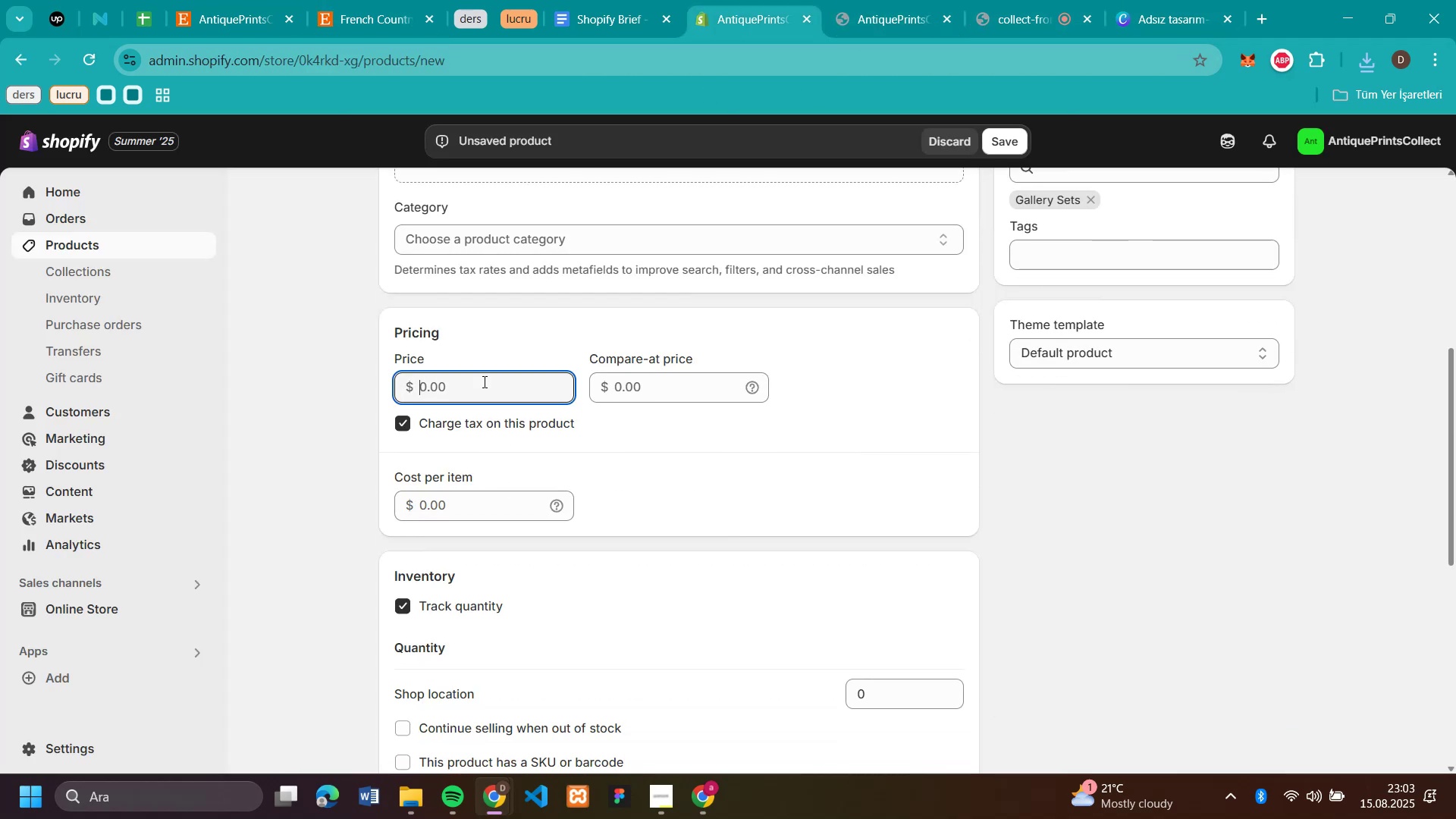 
key(Control+V)
 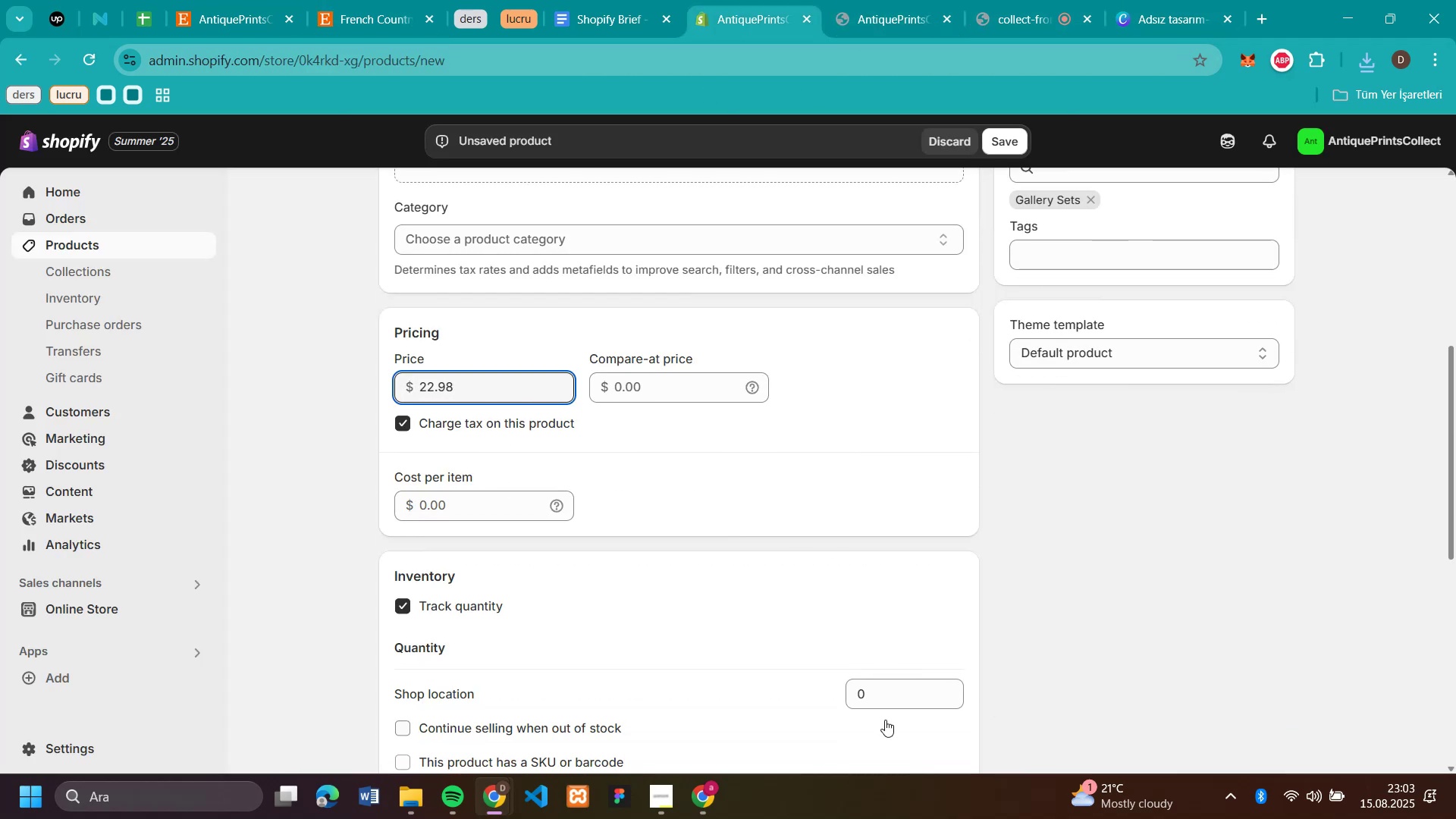 
left_click([897, 682])
 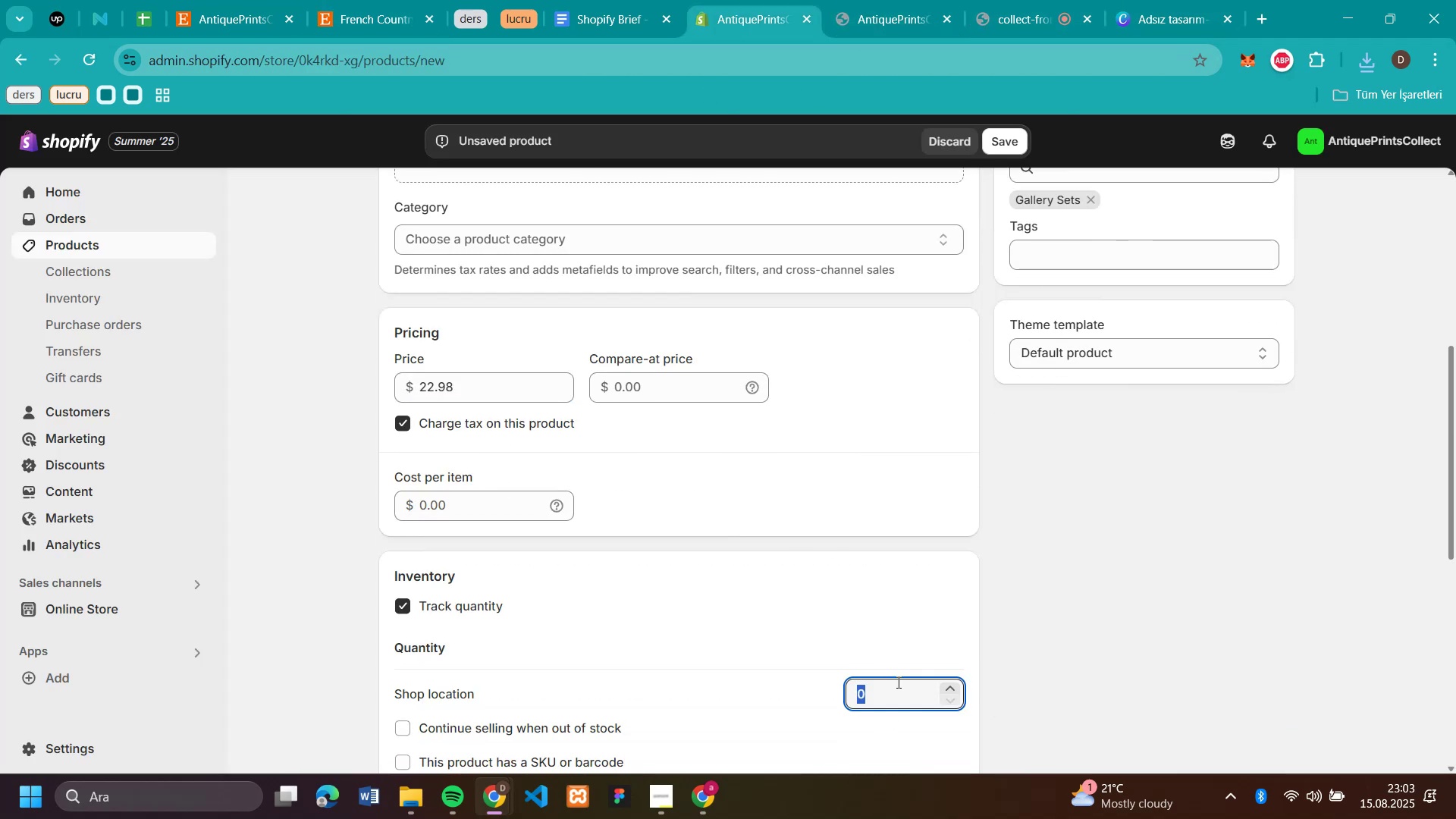 
type(50)
 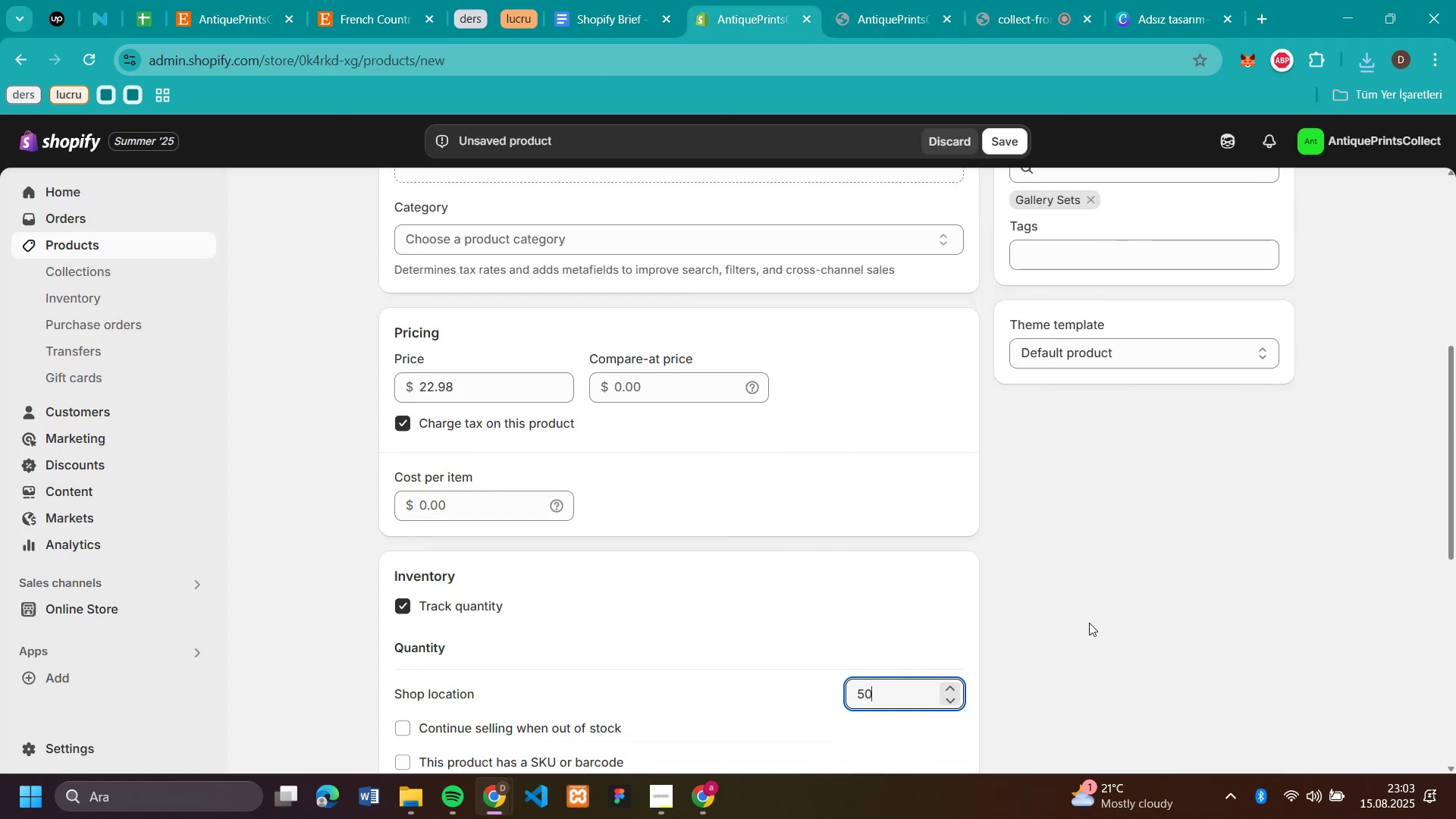 
left_click([1090, 622])
 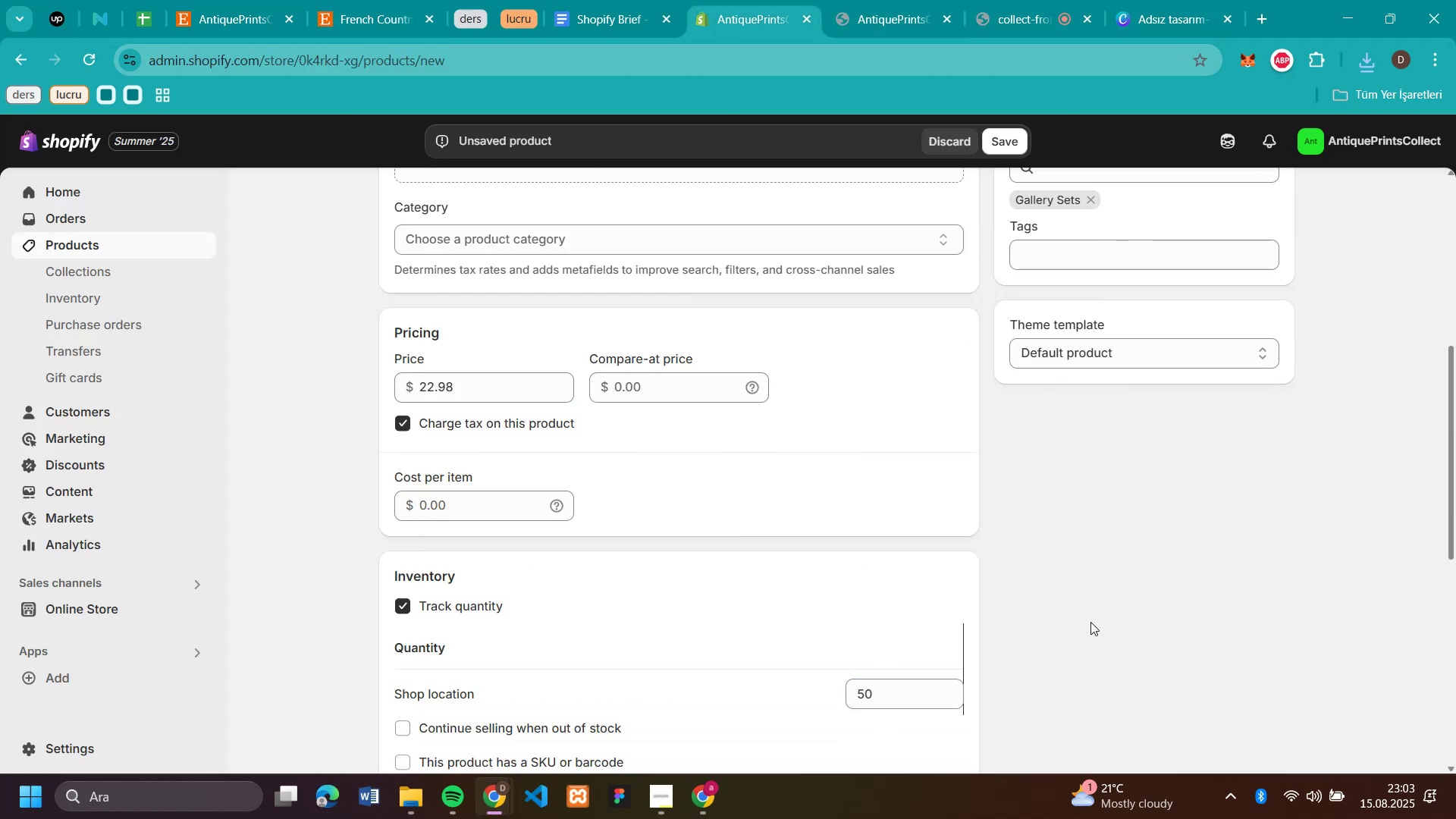 
scroll: coordinate [1045, 564], scroll_direction: up, amount: 3.0
 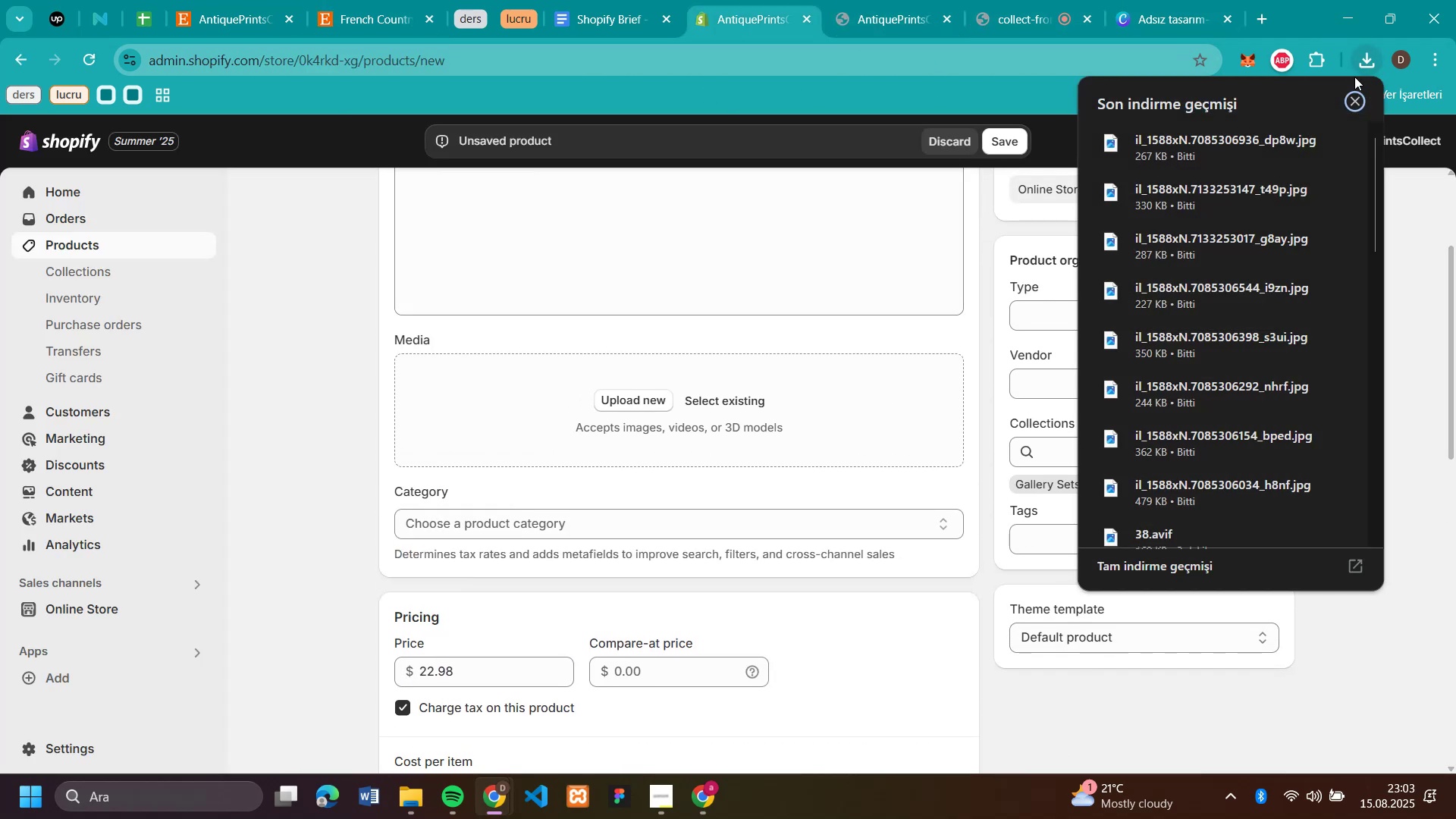 
left_click_drag(start_coordinate=[1145, 490], to_coordinate=[768, 446])
 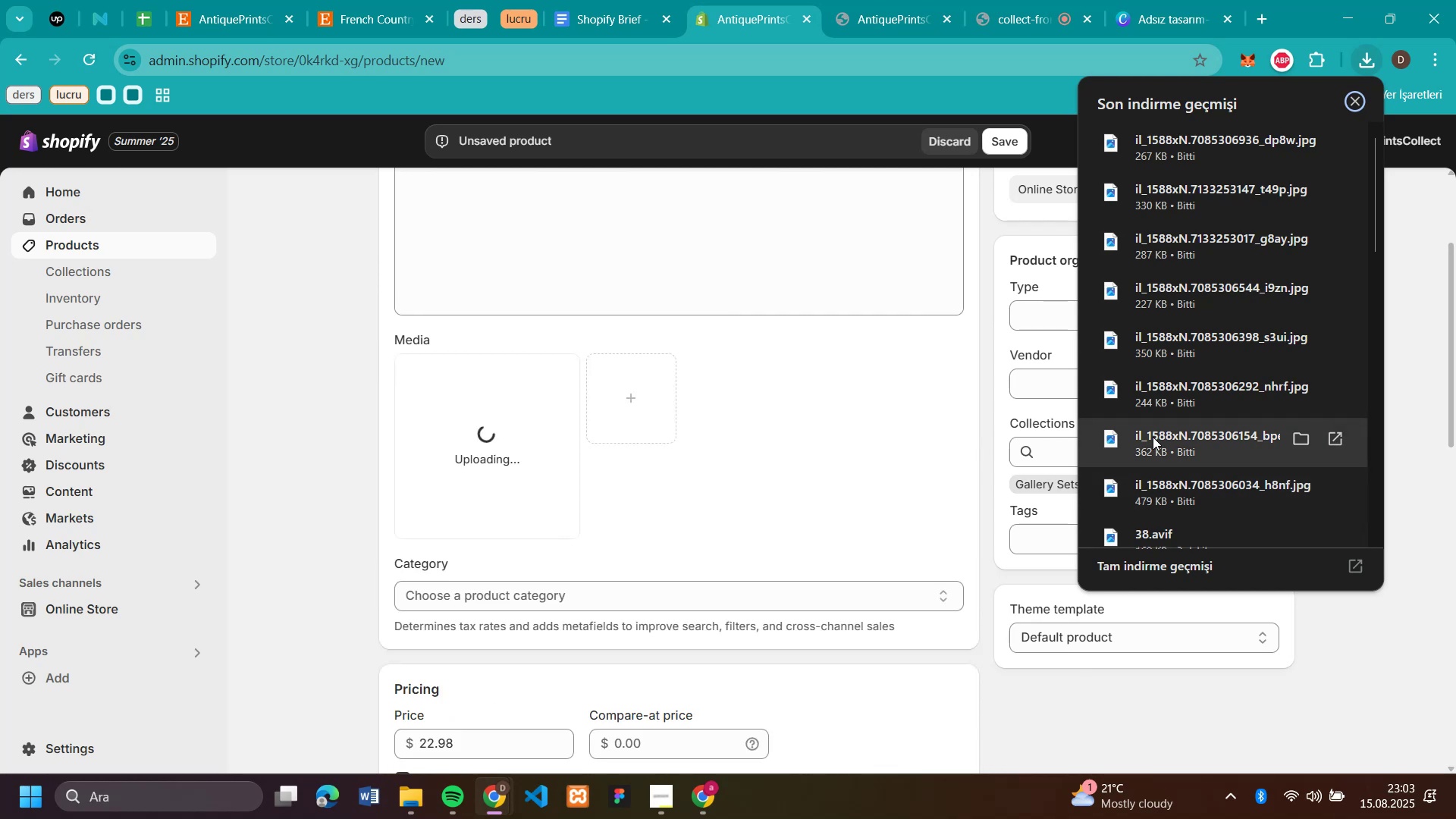 
left_click_drag(start_coordinate=[1153, 437], to_coordinate=[909, 431])
 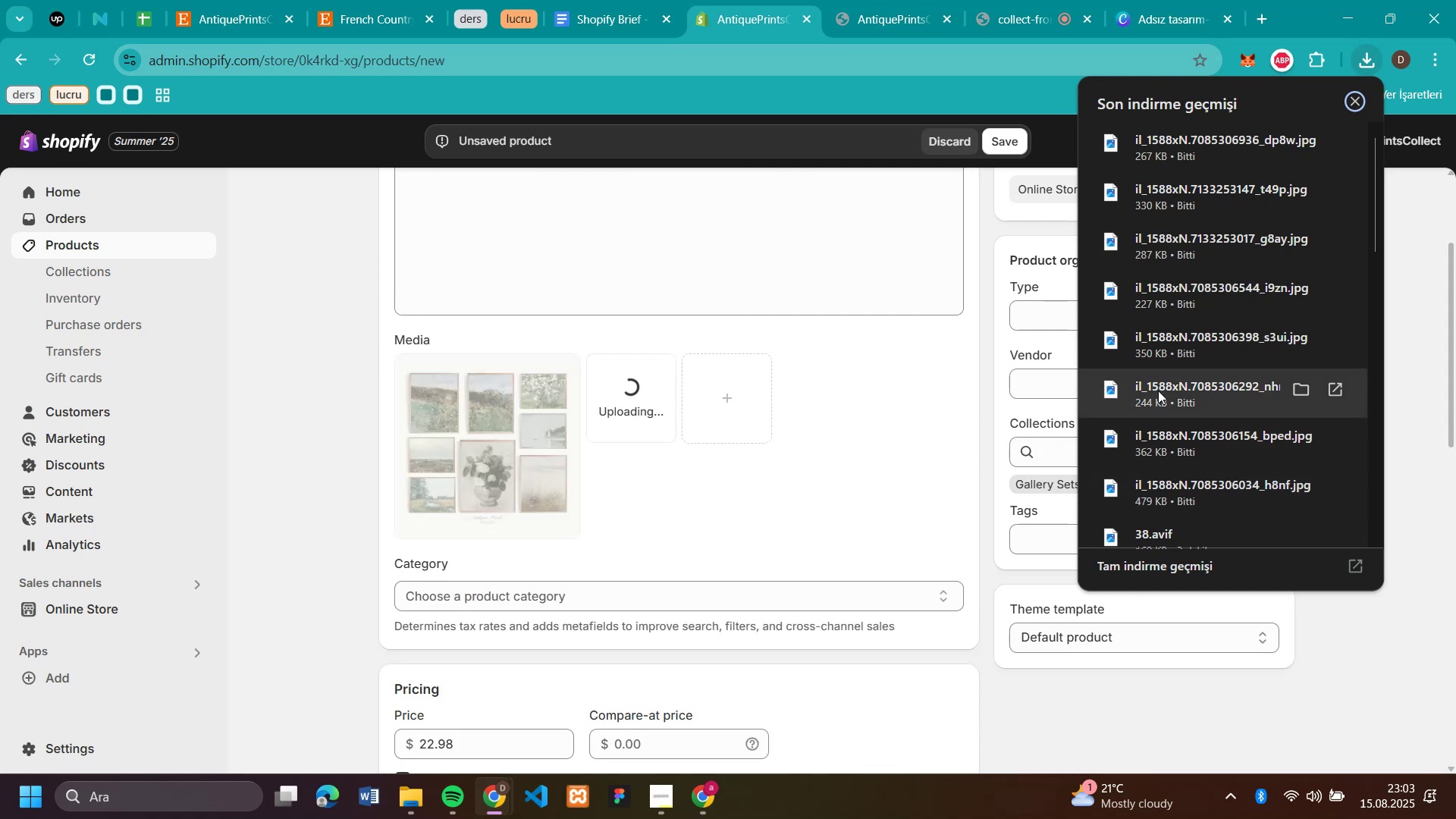 
left_click_drag(start_coordinate=[1158, 391], to_coordinate=[903, 422])
 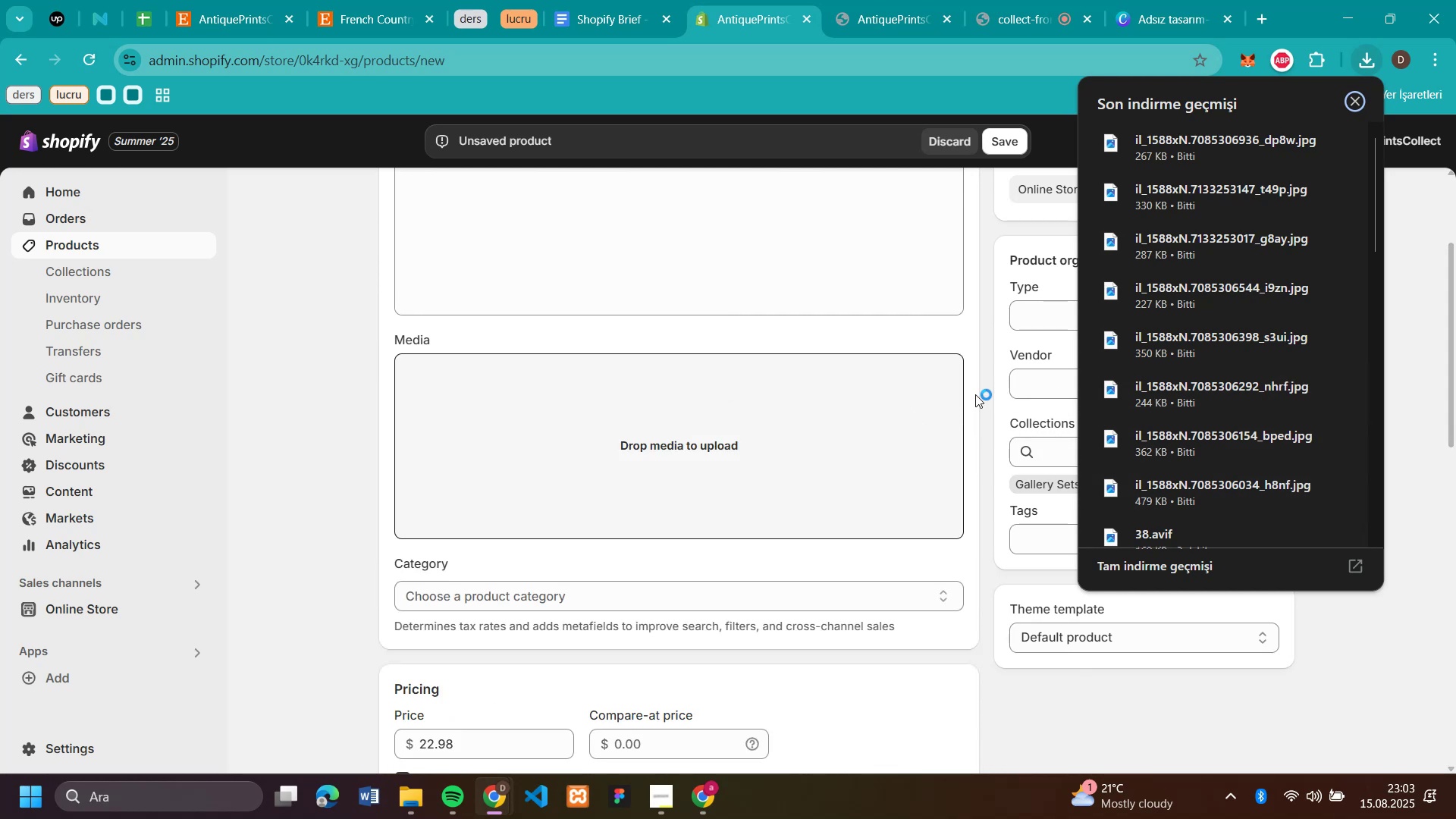 
mouse_move([1194, 333])
 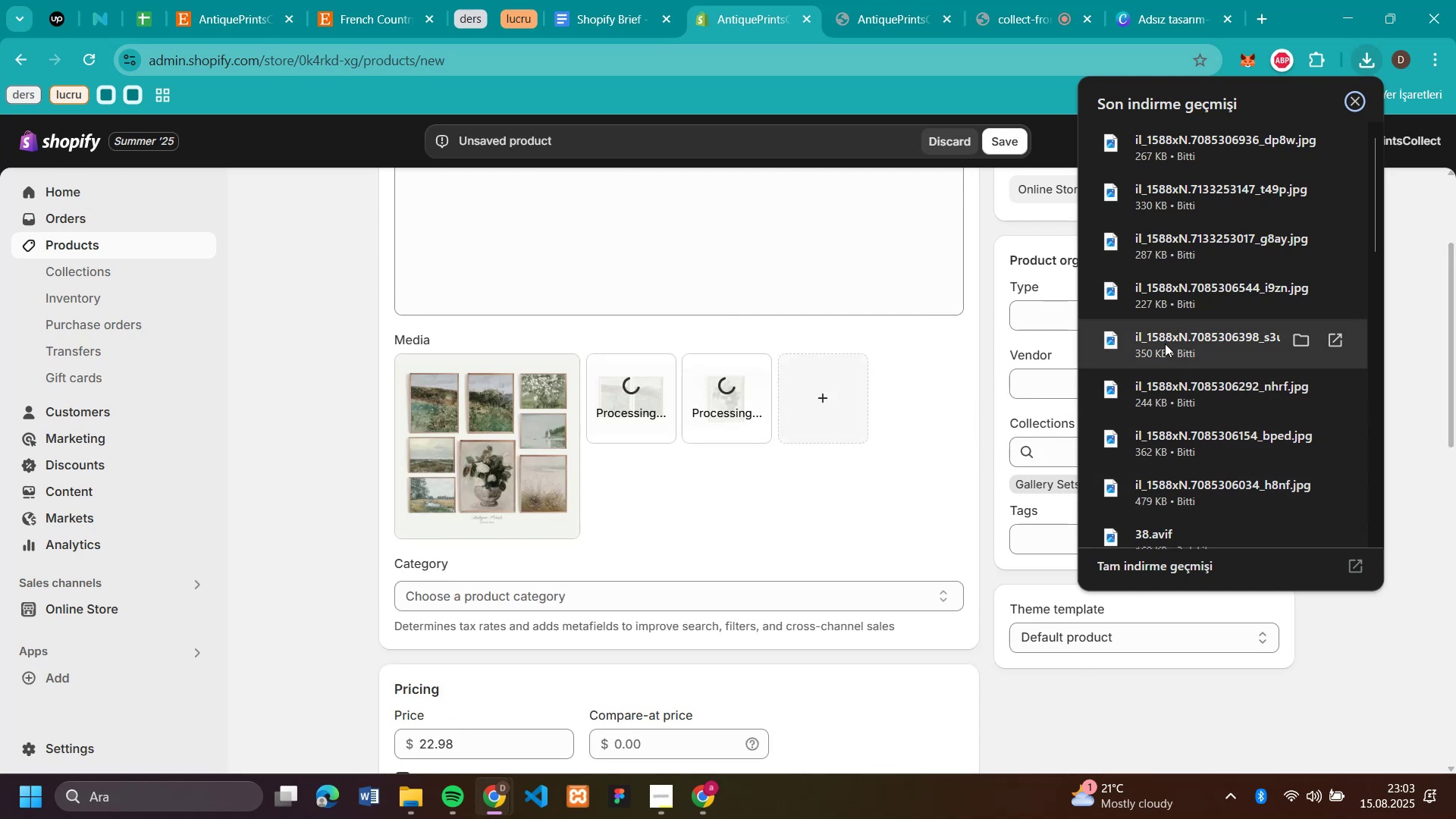 
left_click_drag(start_coordinate=[1165, 344], to_coordinate=[927, 400])
 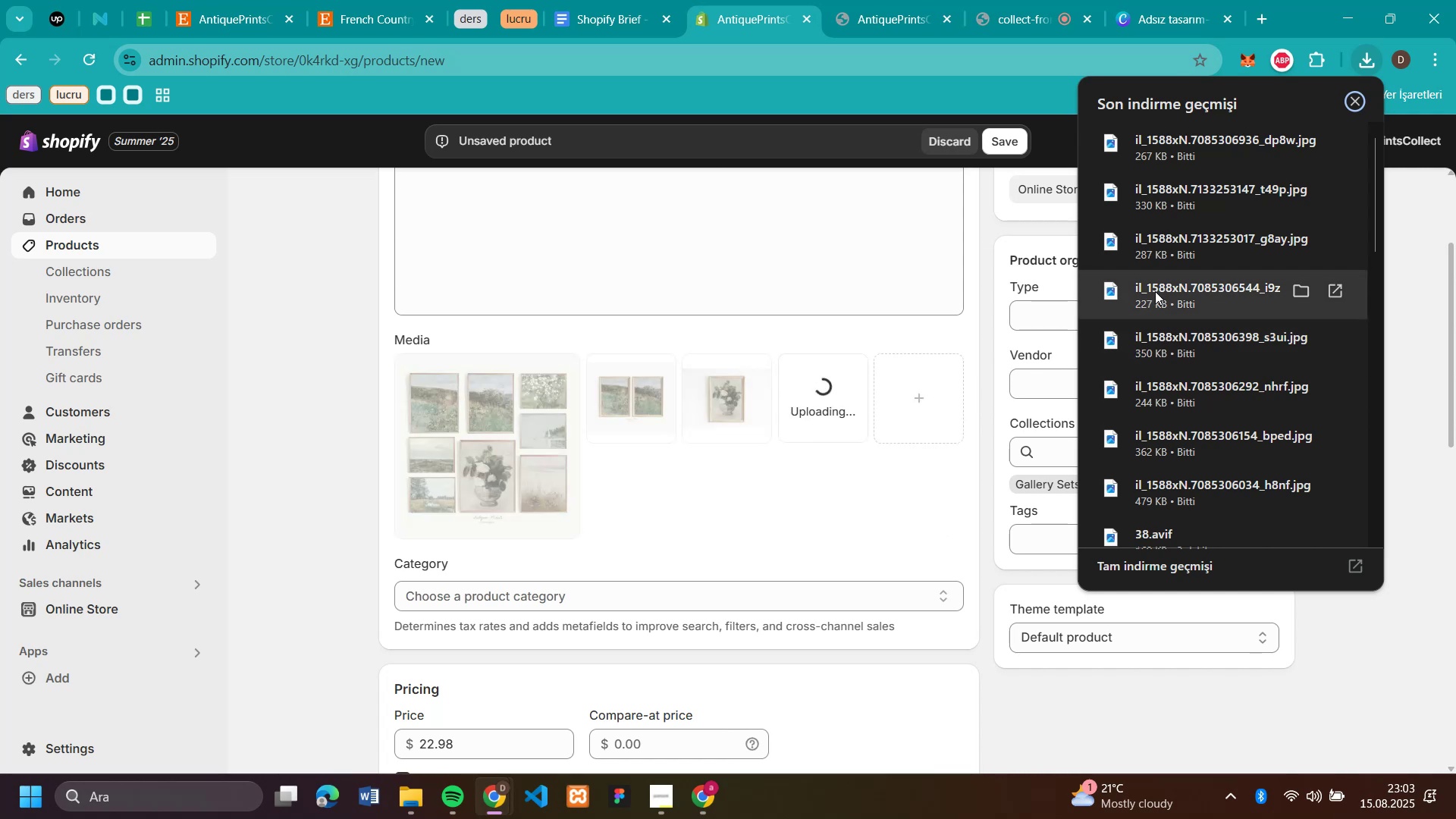 
left_click_drag(start_coordinate=[1155, 291], to_coordinate=[920, 437])
 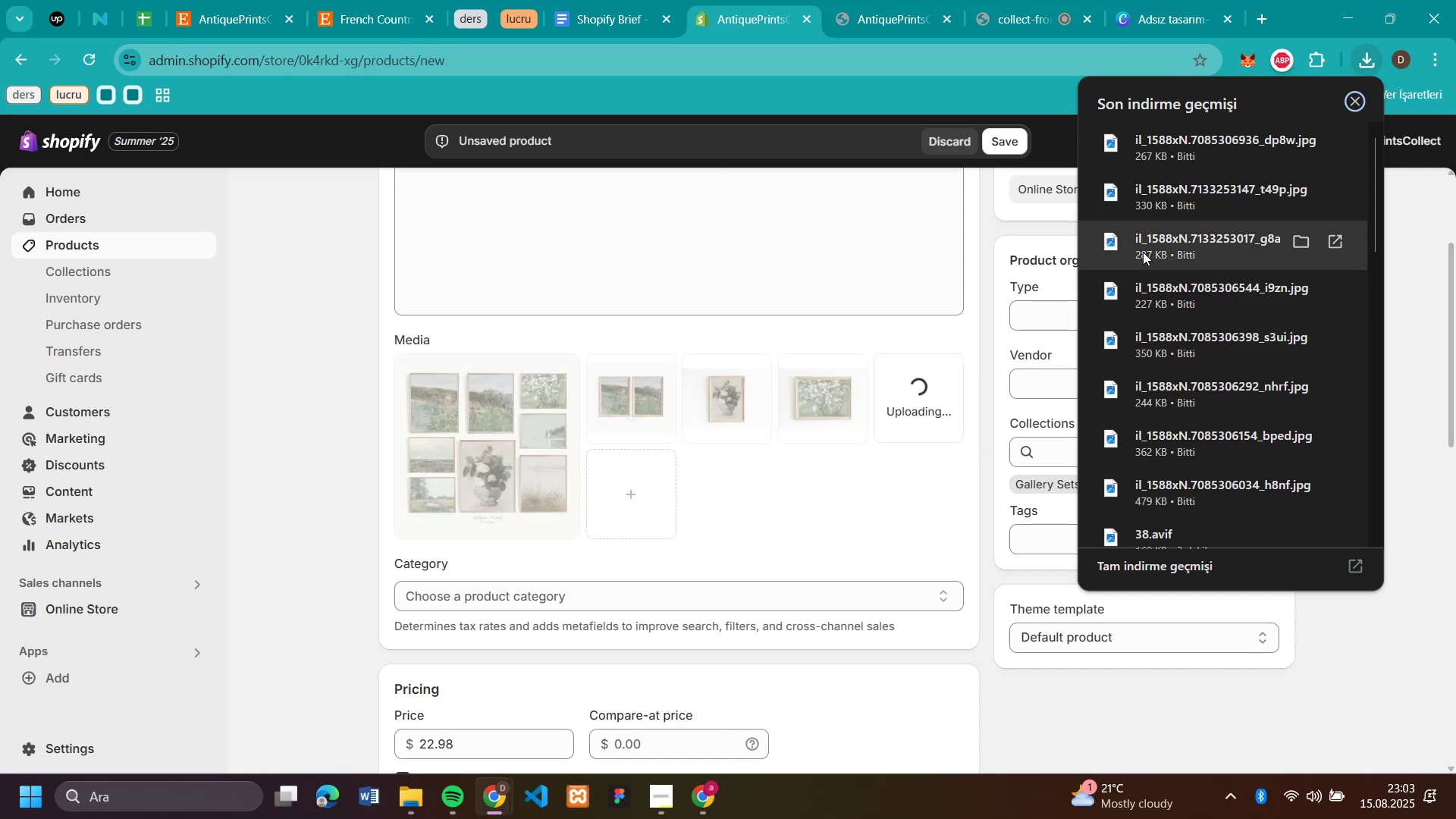 
left_click_drag(start_coordinate=[1141, 243], to_coordinate=[850, 425])
 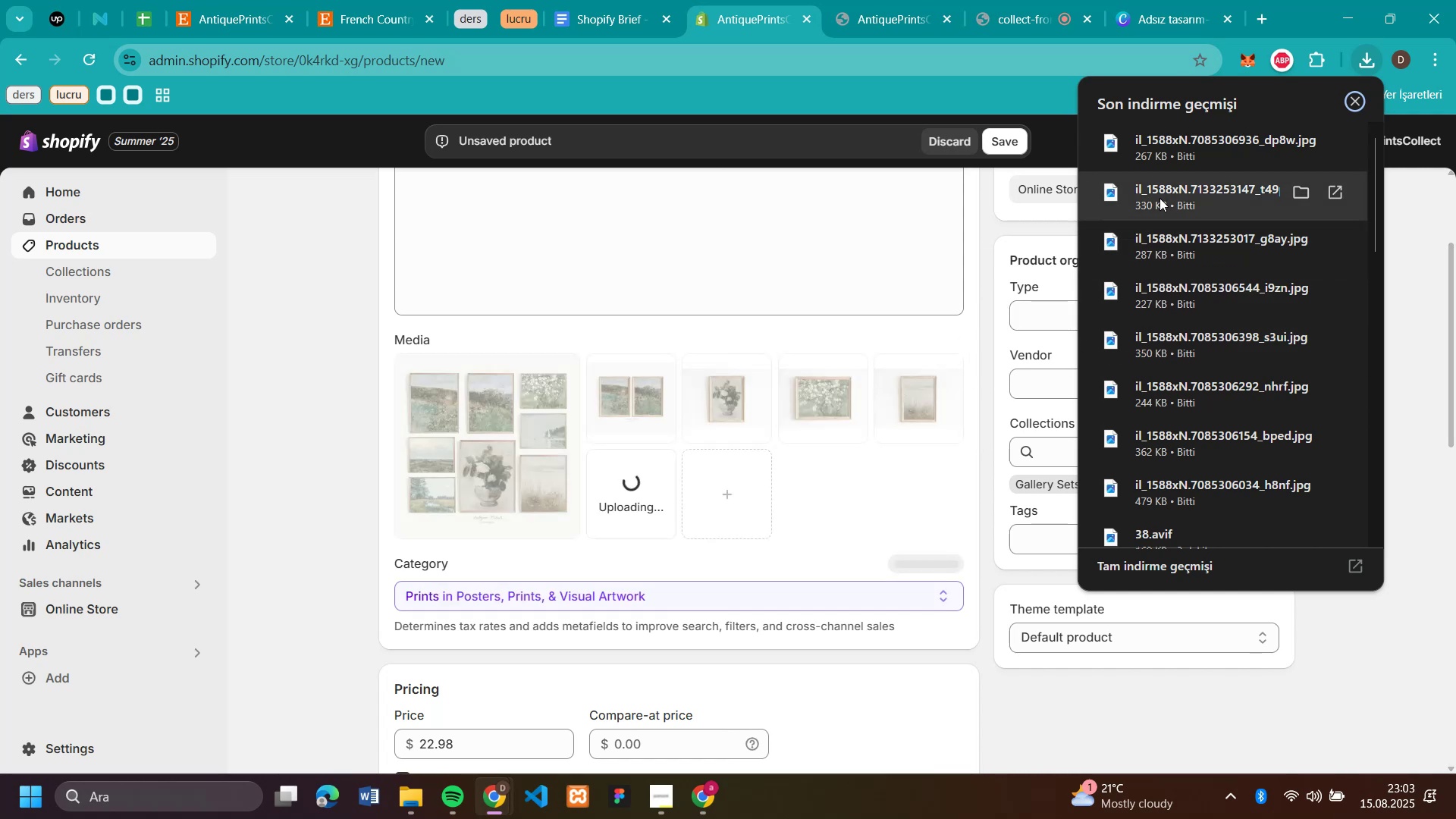 
left_click_drag(start_coordinate=[1159, 198], to_coordinate=[774, 469])
 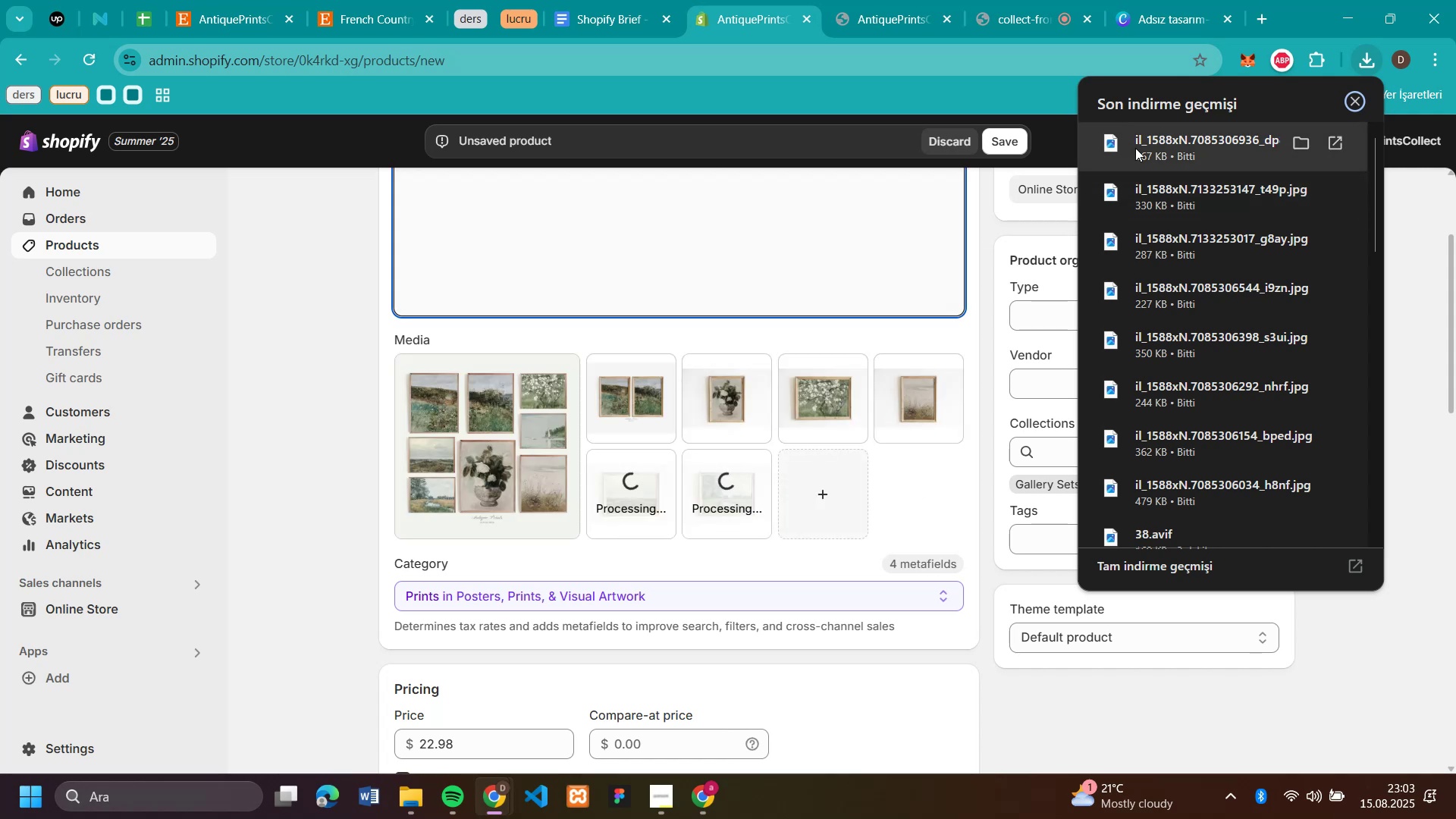 
left_click_drag(start_coordinate=[1135, 148], to_coordinate=[836, 406])
 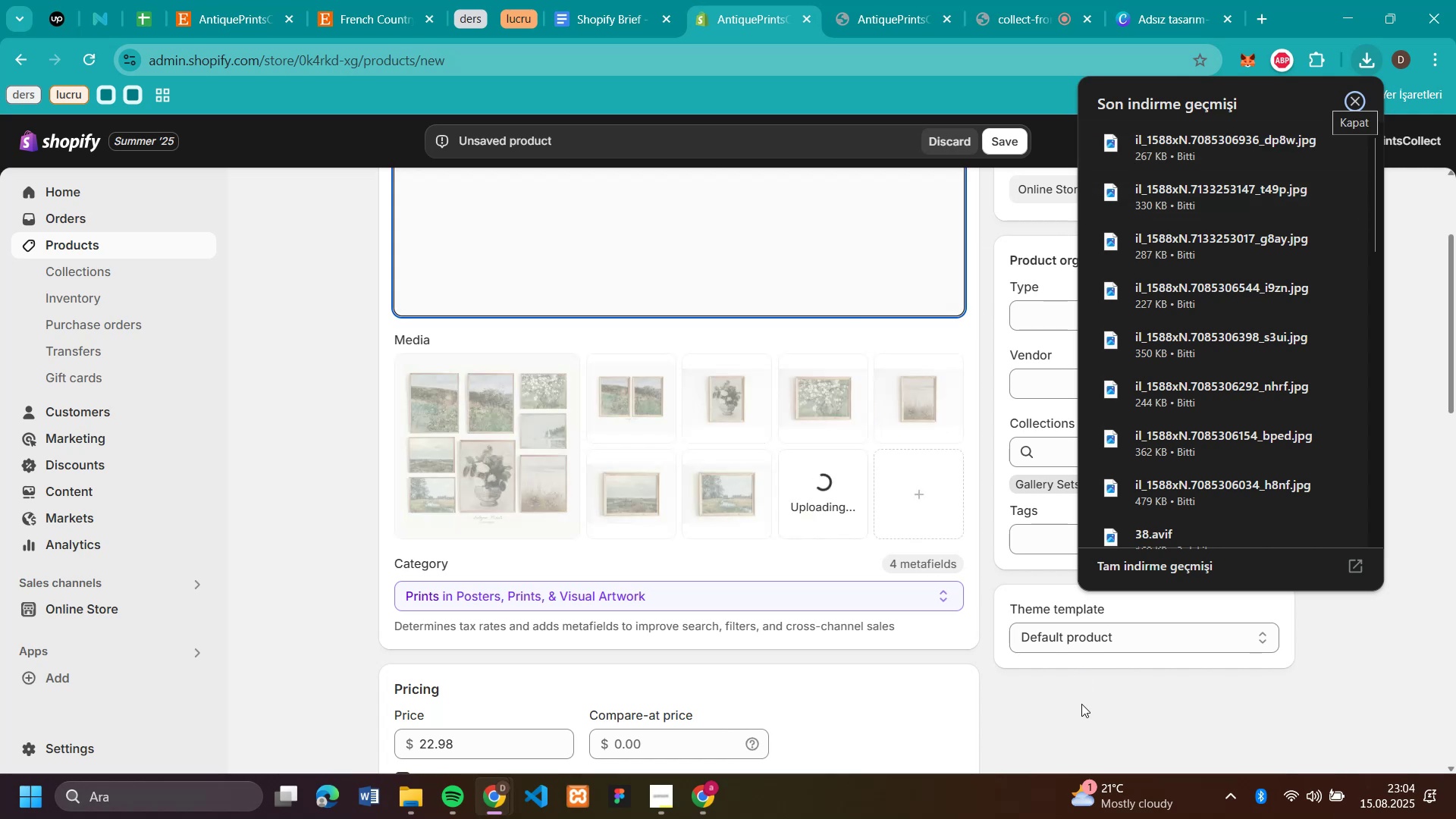 
left_click([1082, 698])
 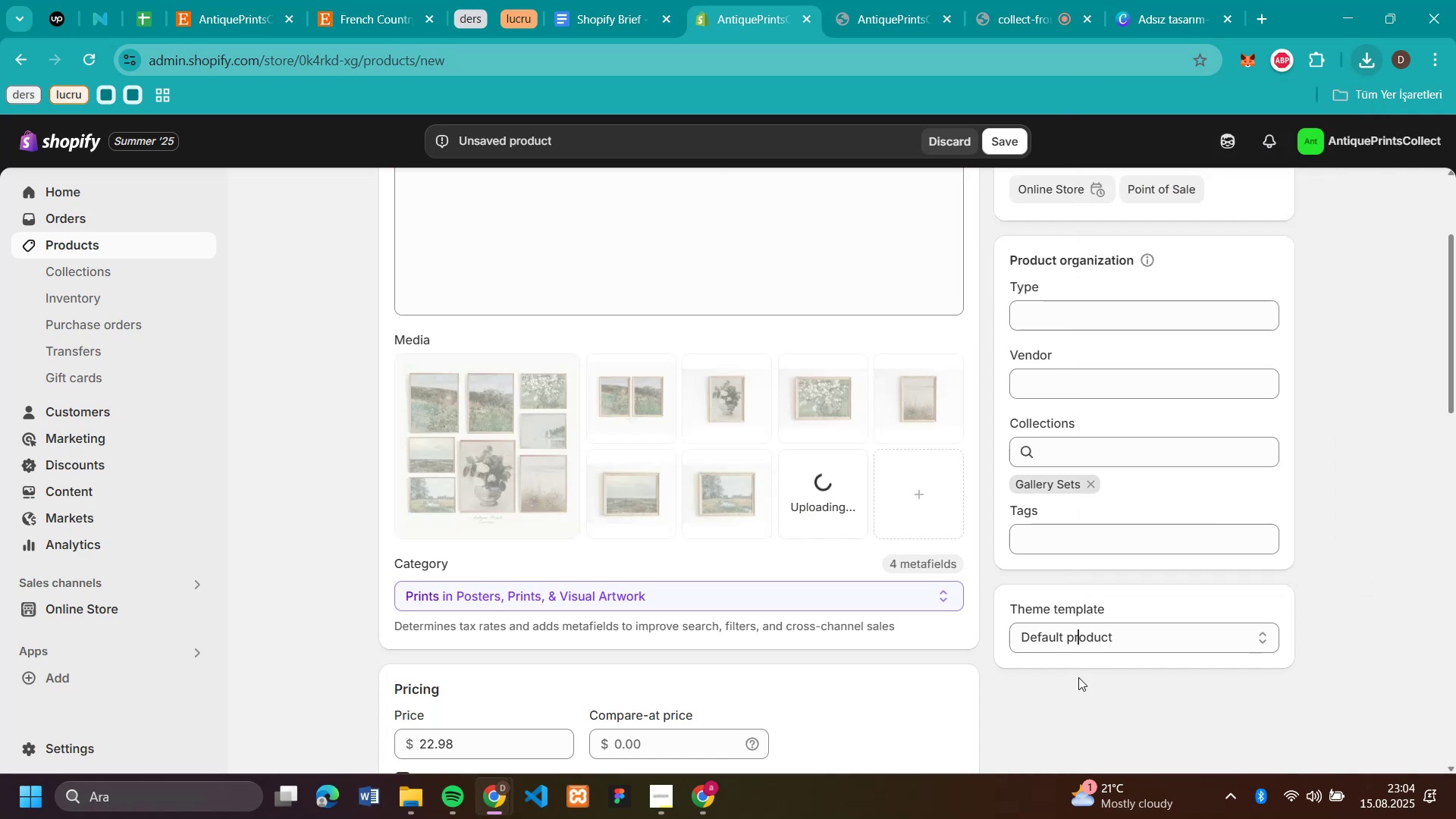 
scroll: coordinate [977, 396], scroll_direction: up, amount: 4.0
 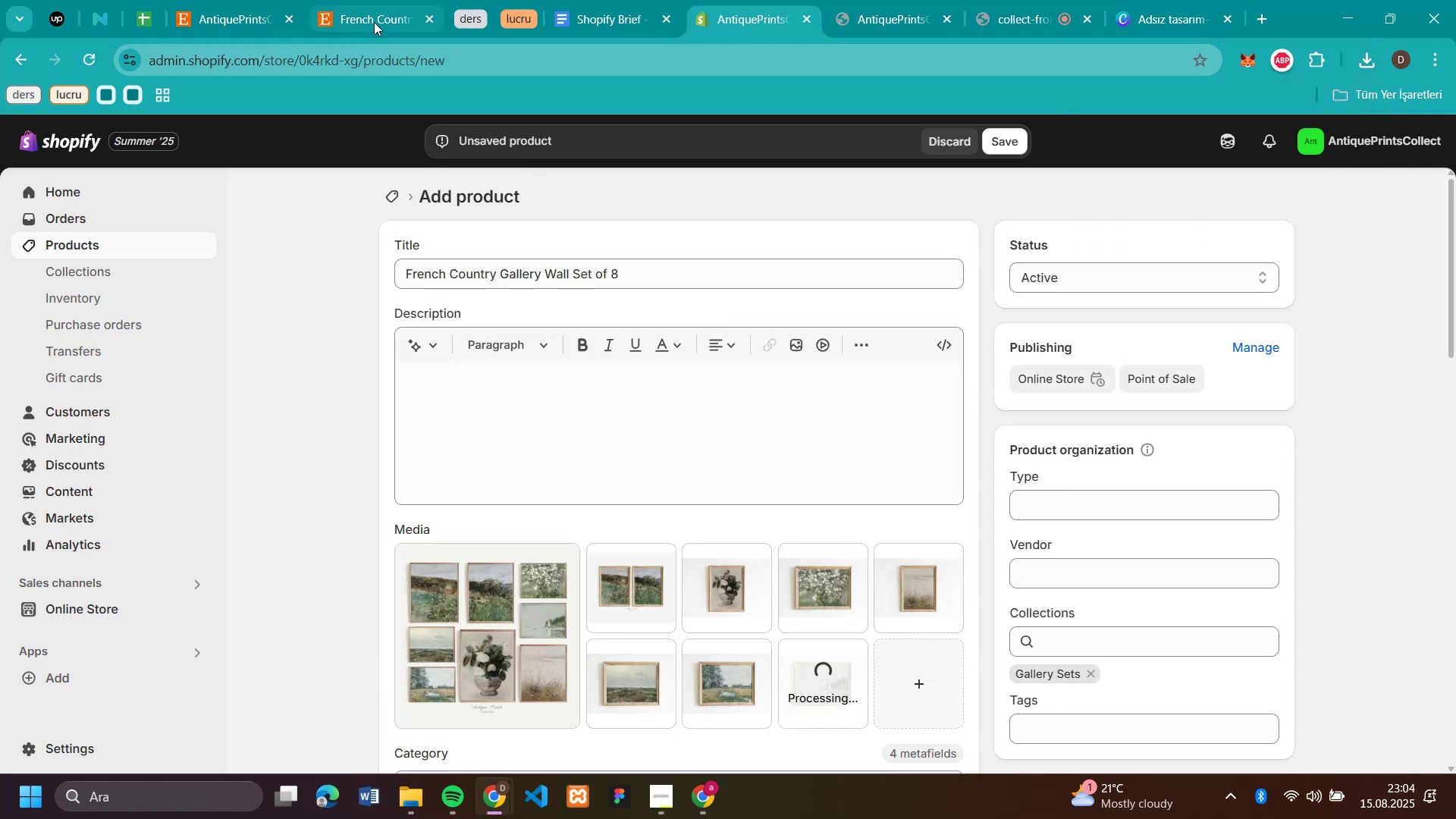 
scroll: coordinate [1053, 432], scroll_direction: down, amount: 3.0
 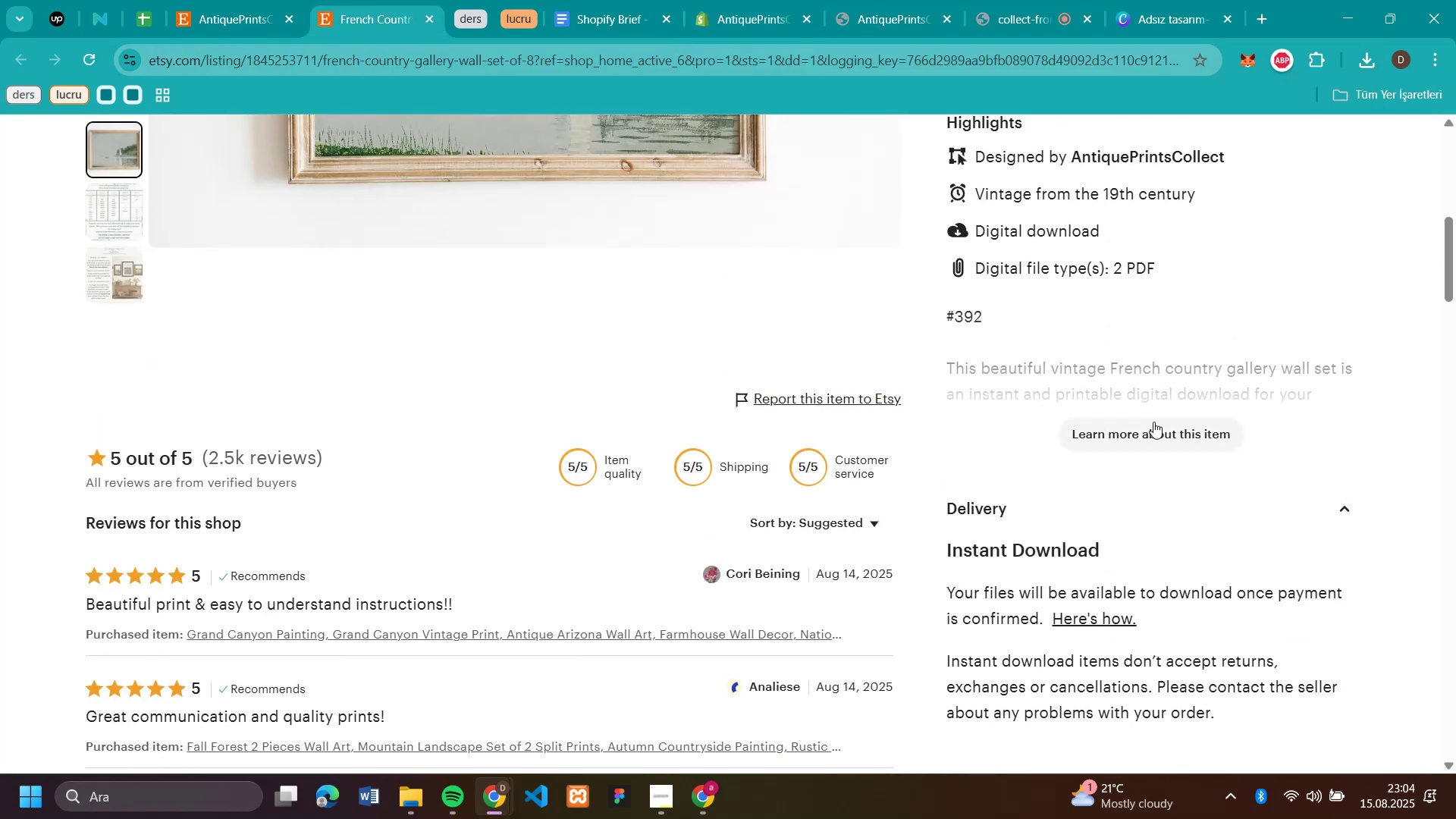 
left_click([1153, 422])
 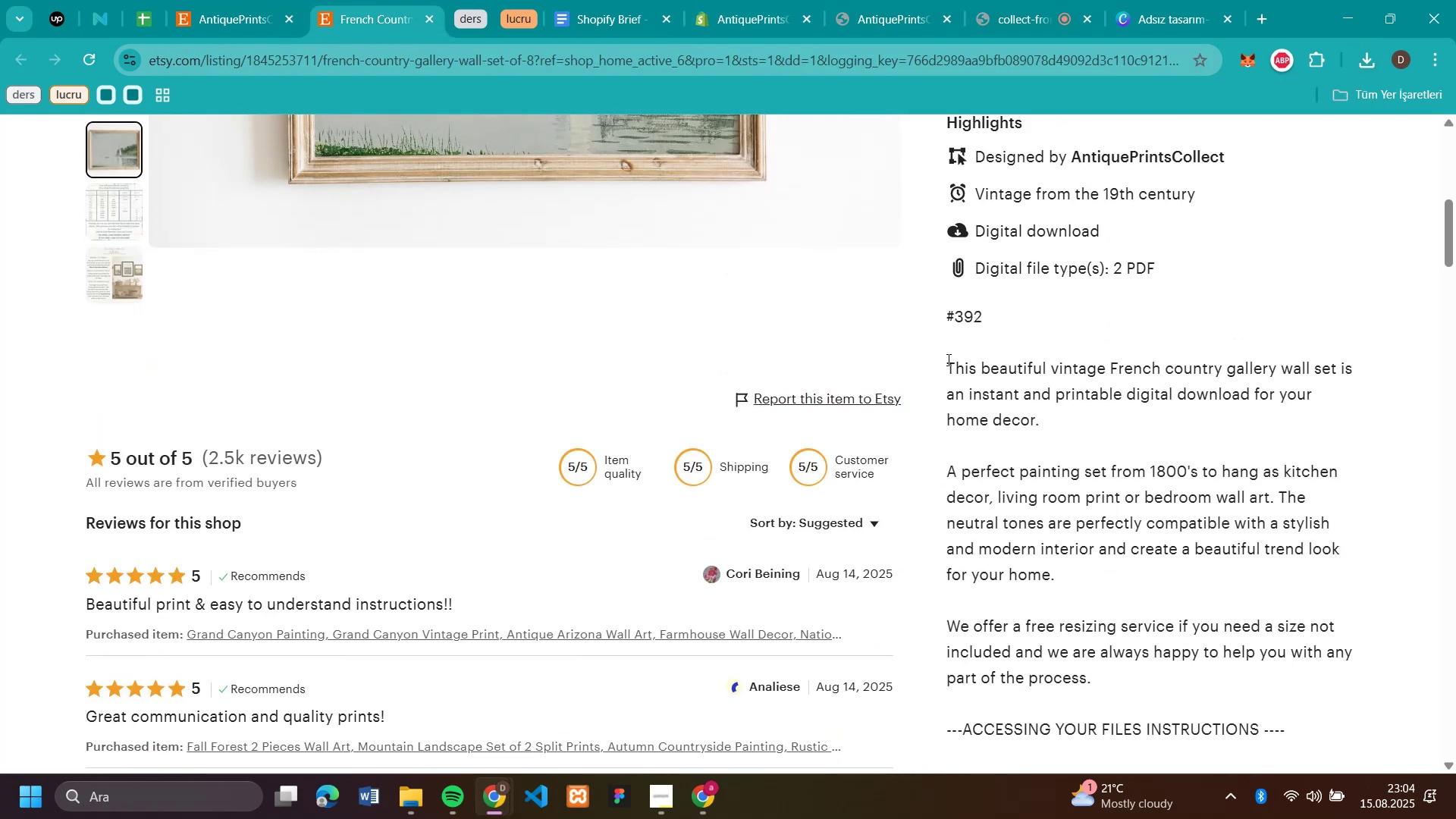 
left_click_drag(start_coordinate=[947, 359], to_coordinate=[1312, 420])
 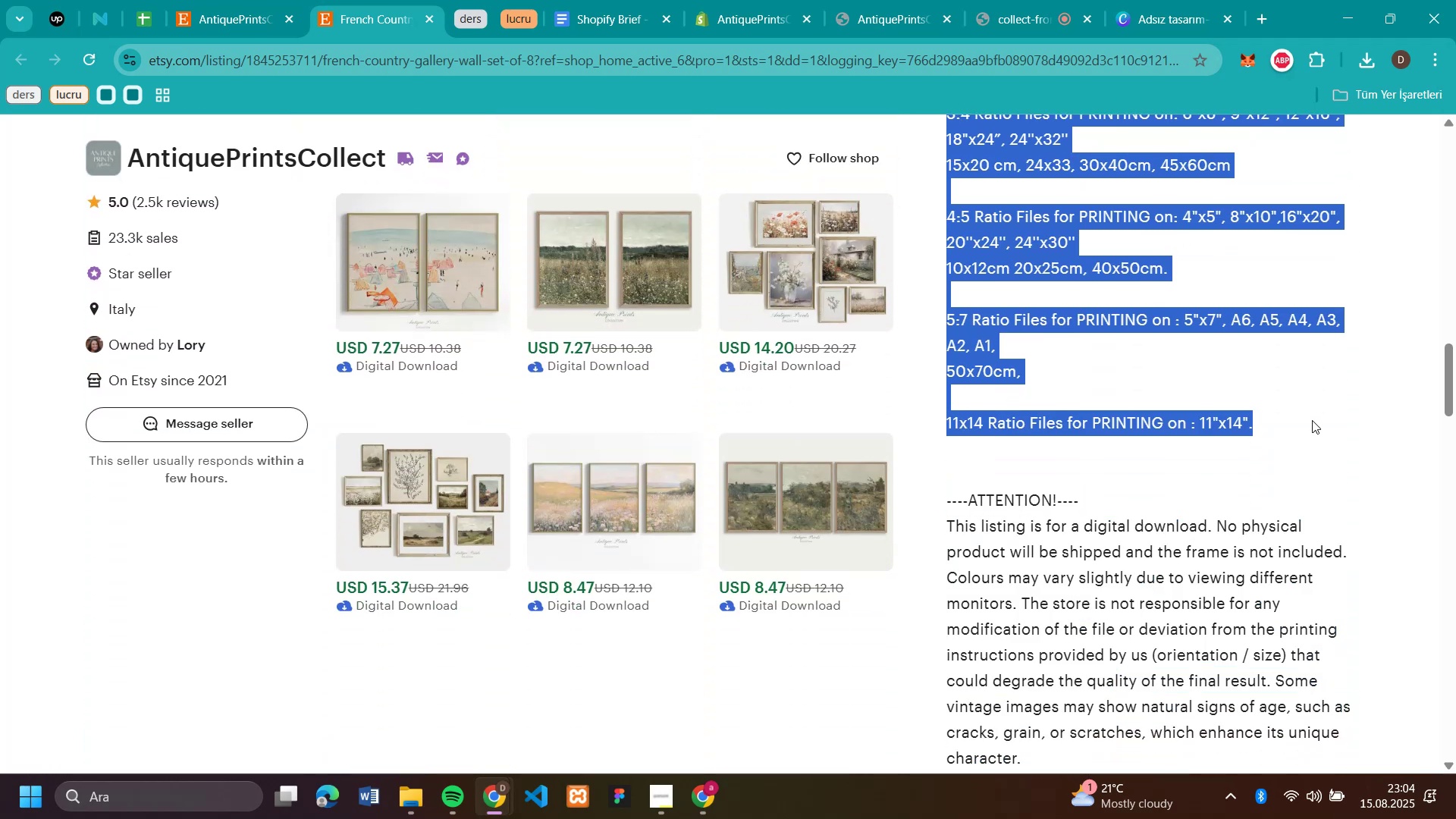 
key(Control+C)
 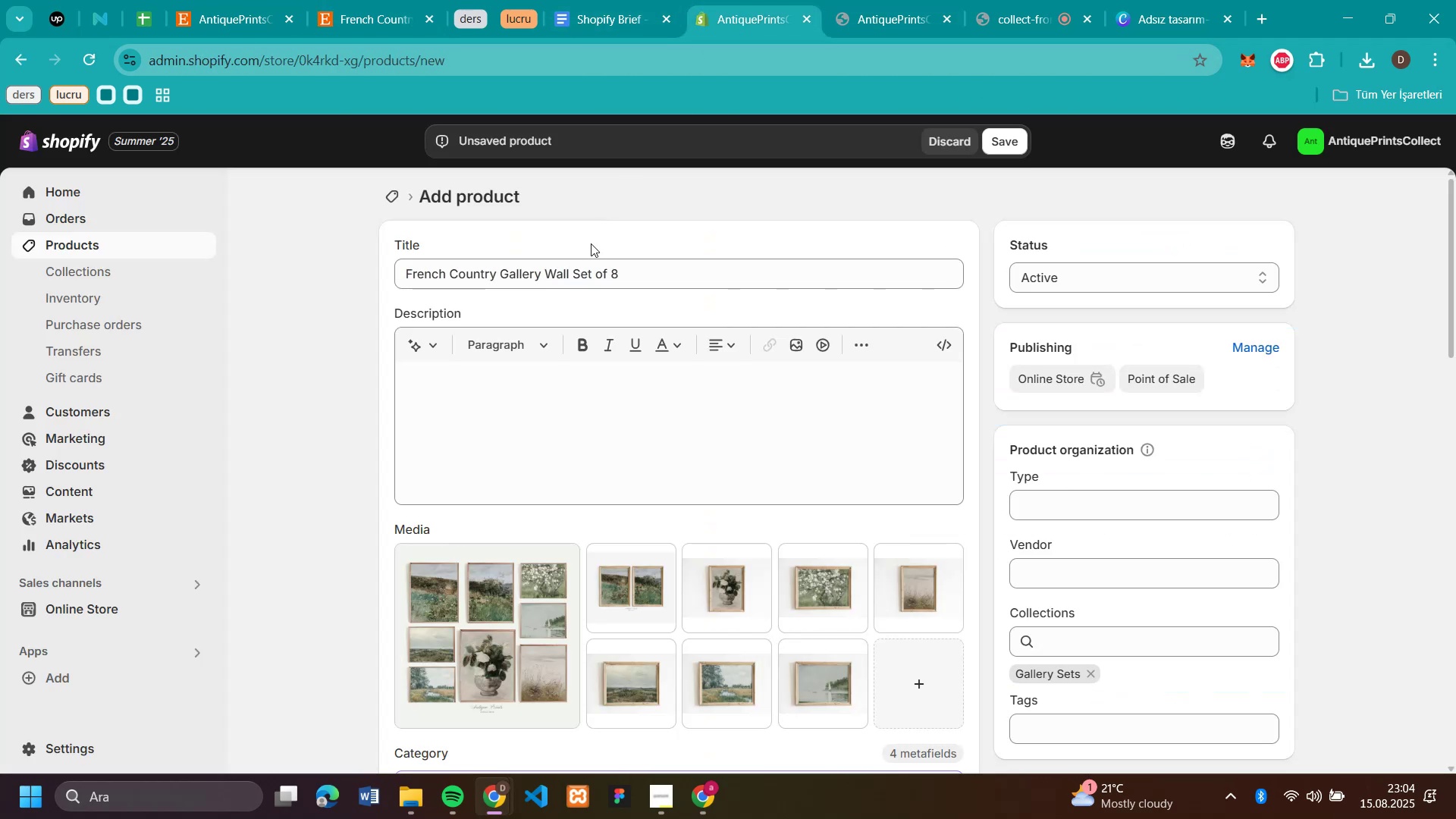 
left_click([492, 399])
 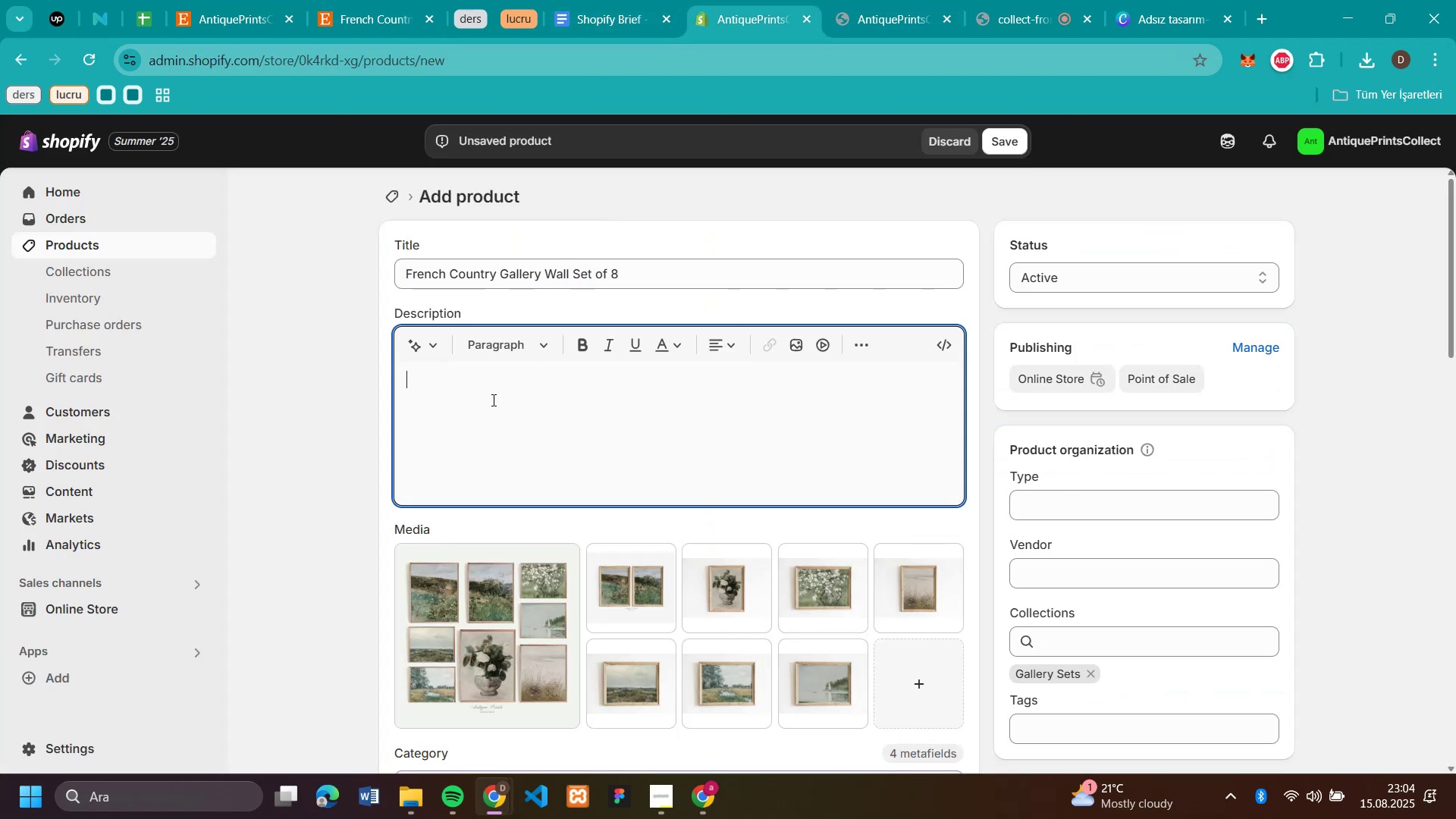 
key(Control+V)
 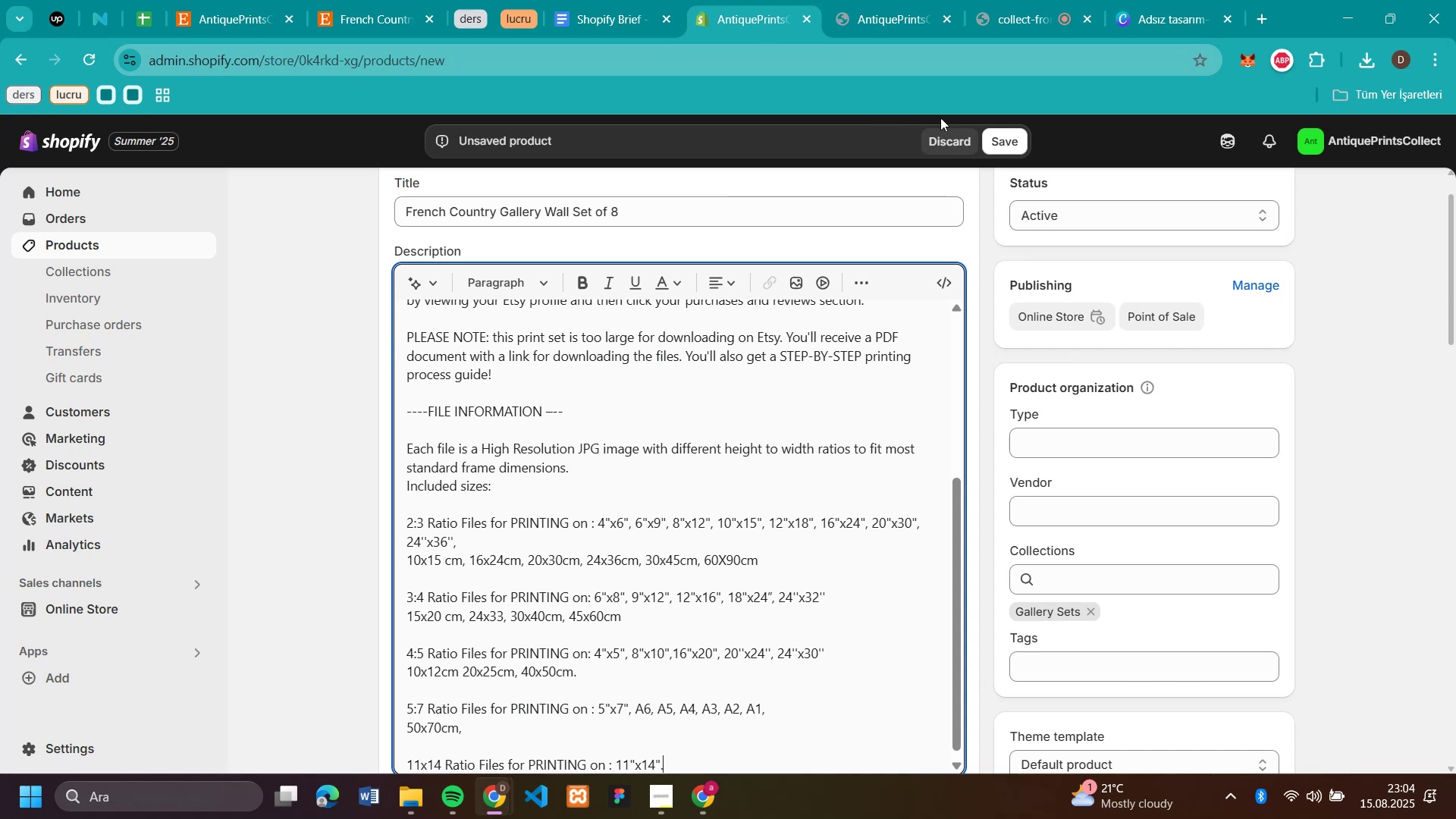 
left_click([1003, 140])
 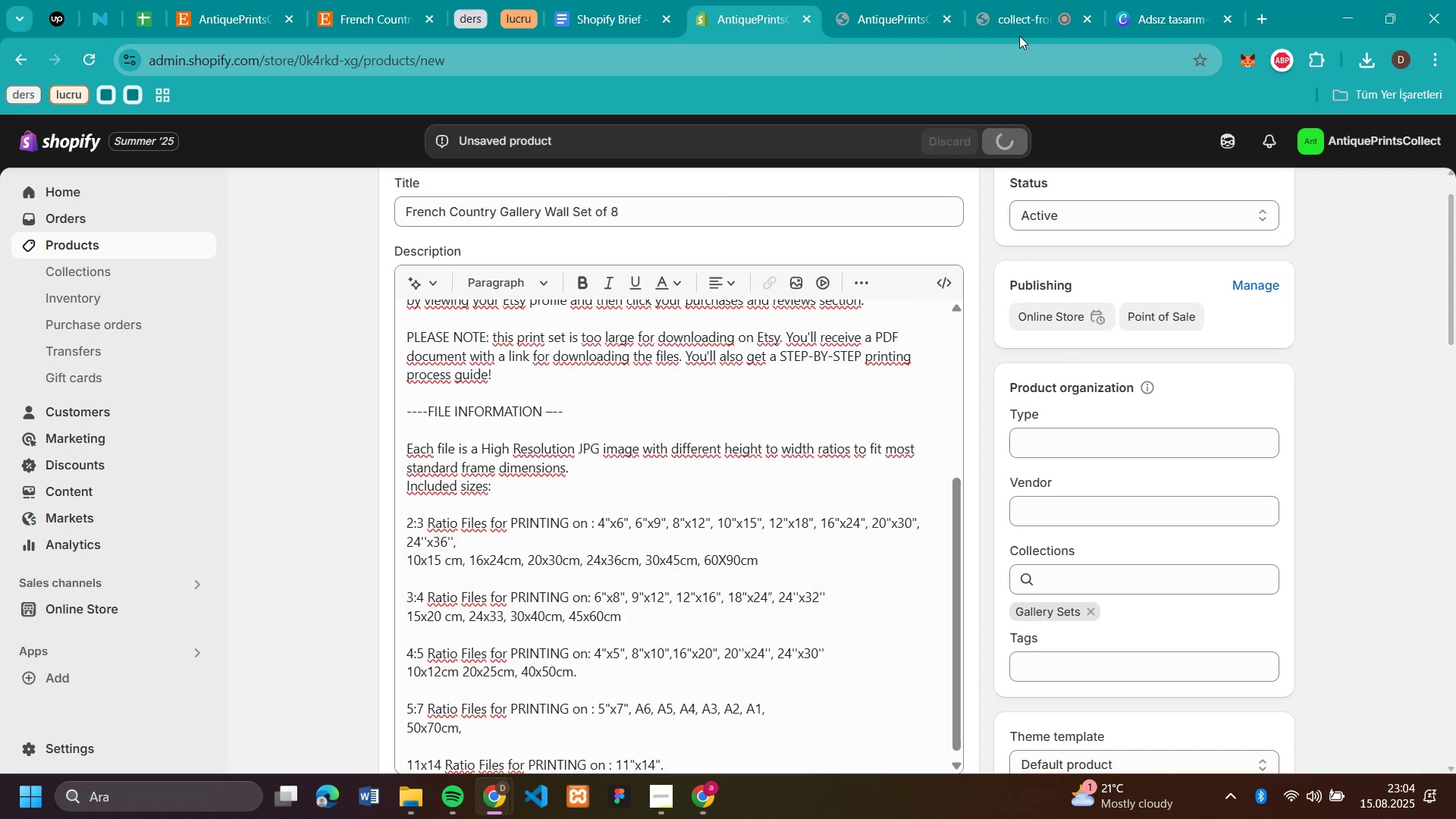 
left_click([1010, 18])
 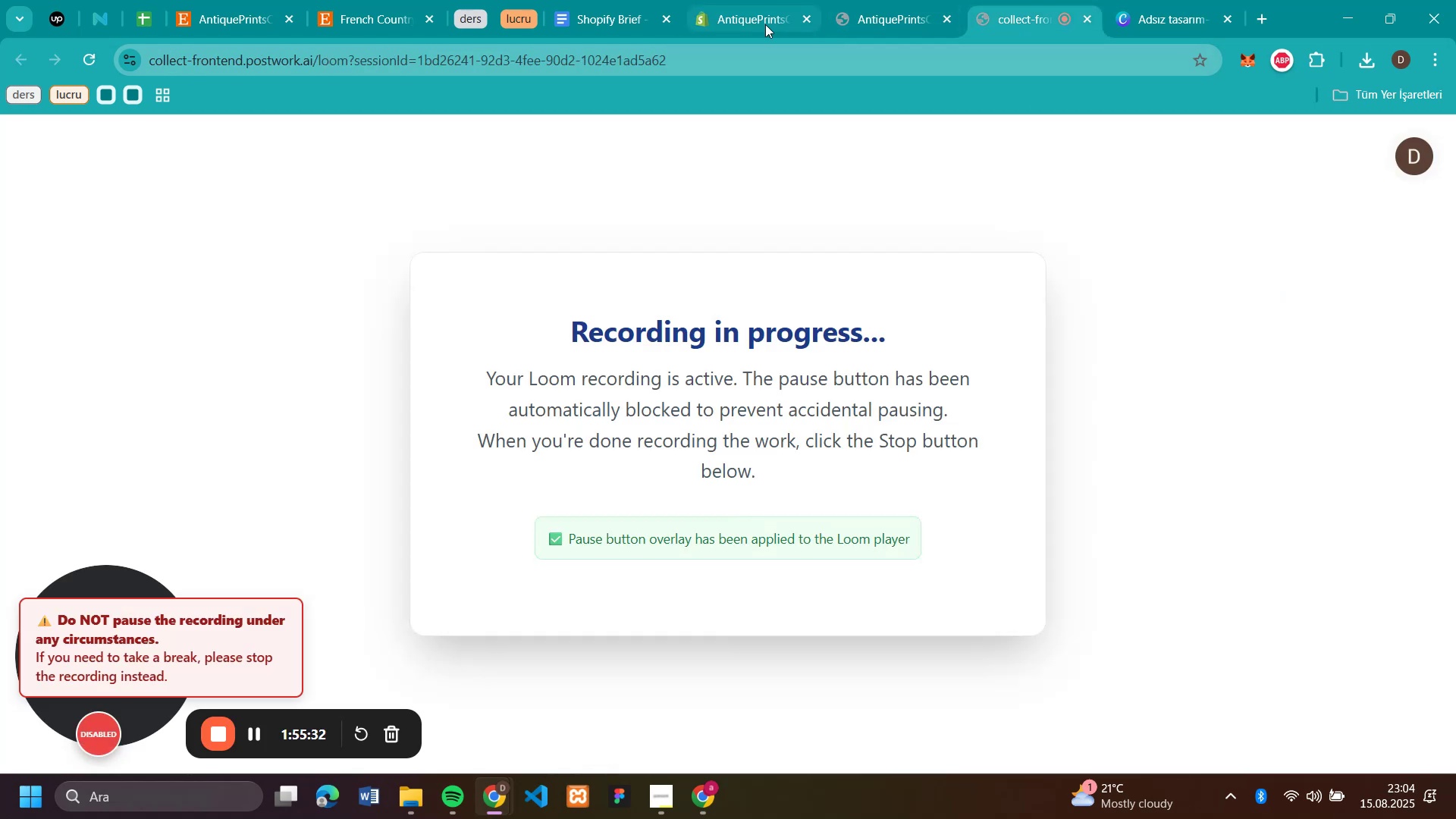 
left_click([728, 24])
 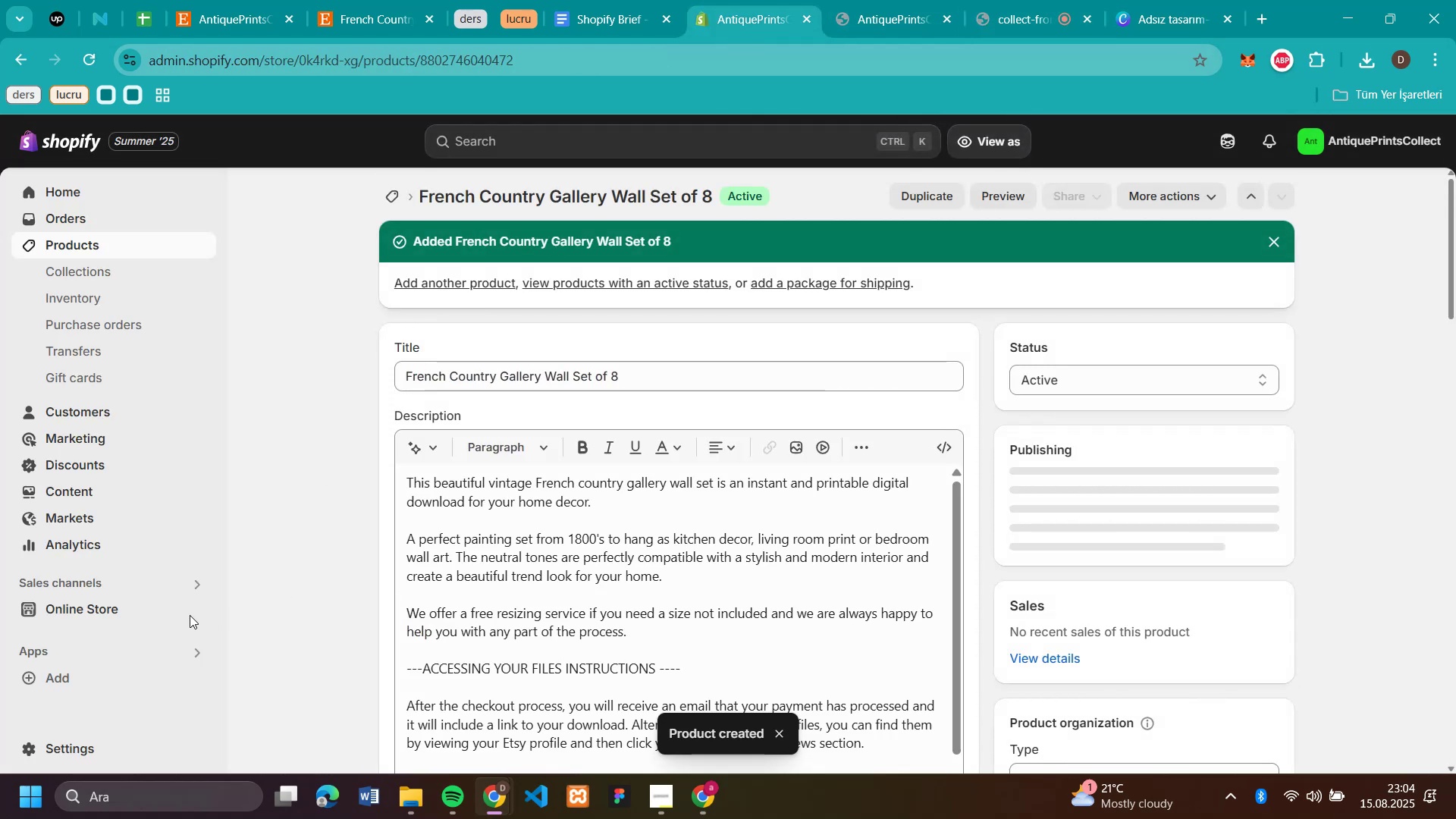 
left_click([102, 604])
 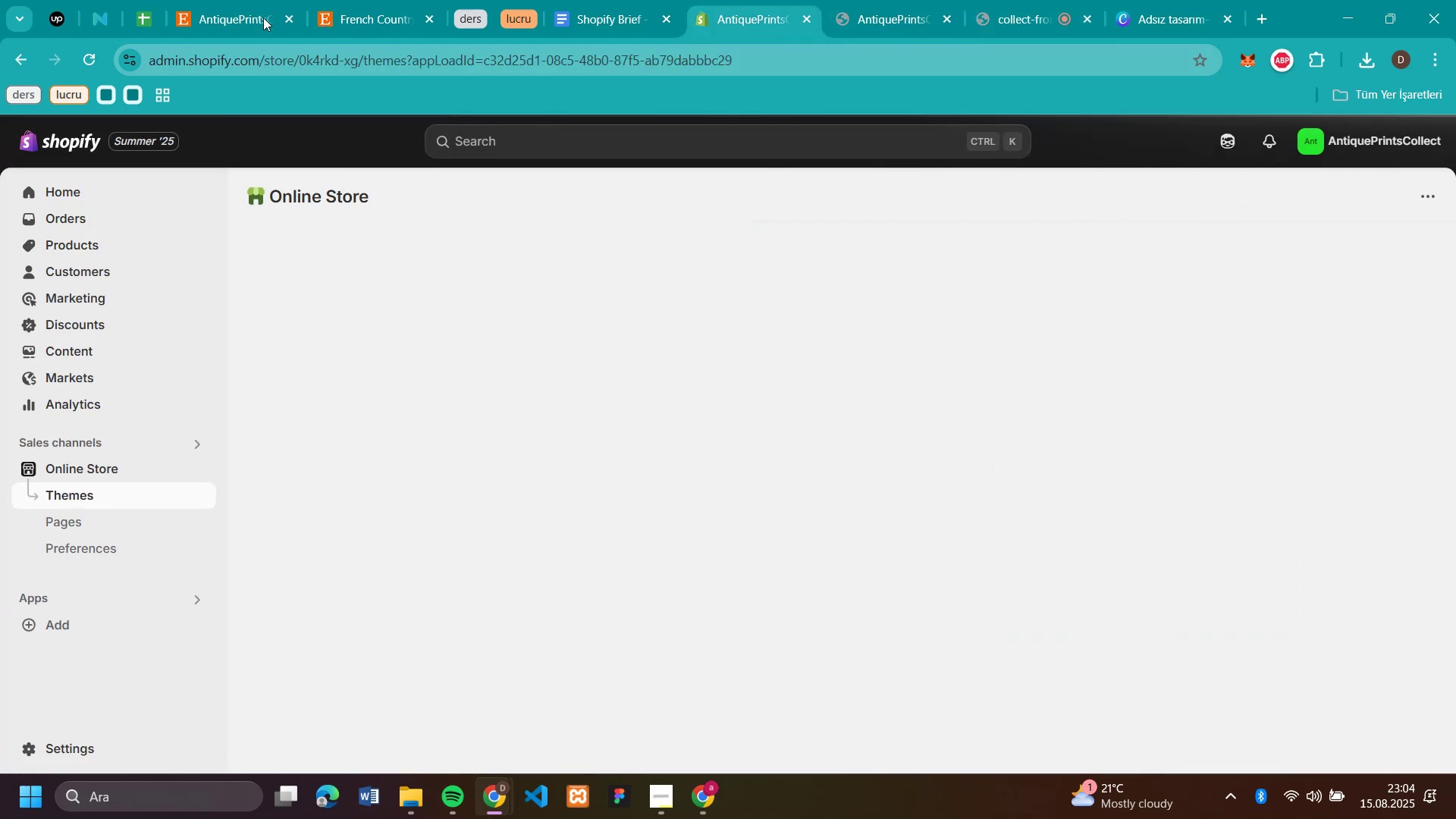 
left_click([218, 17])
 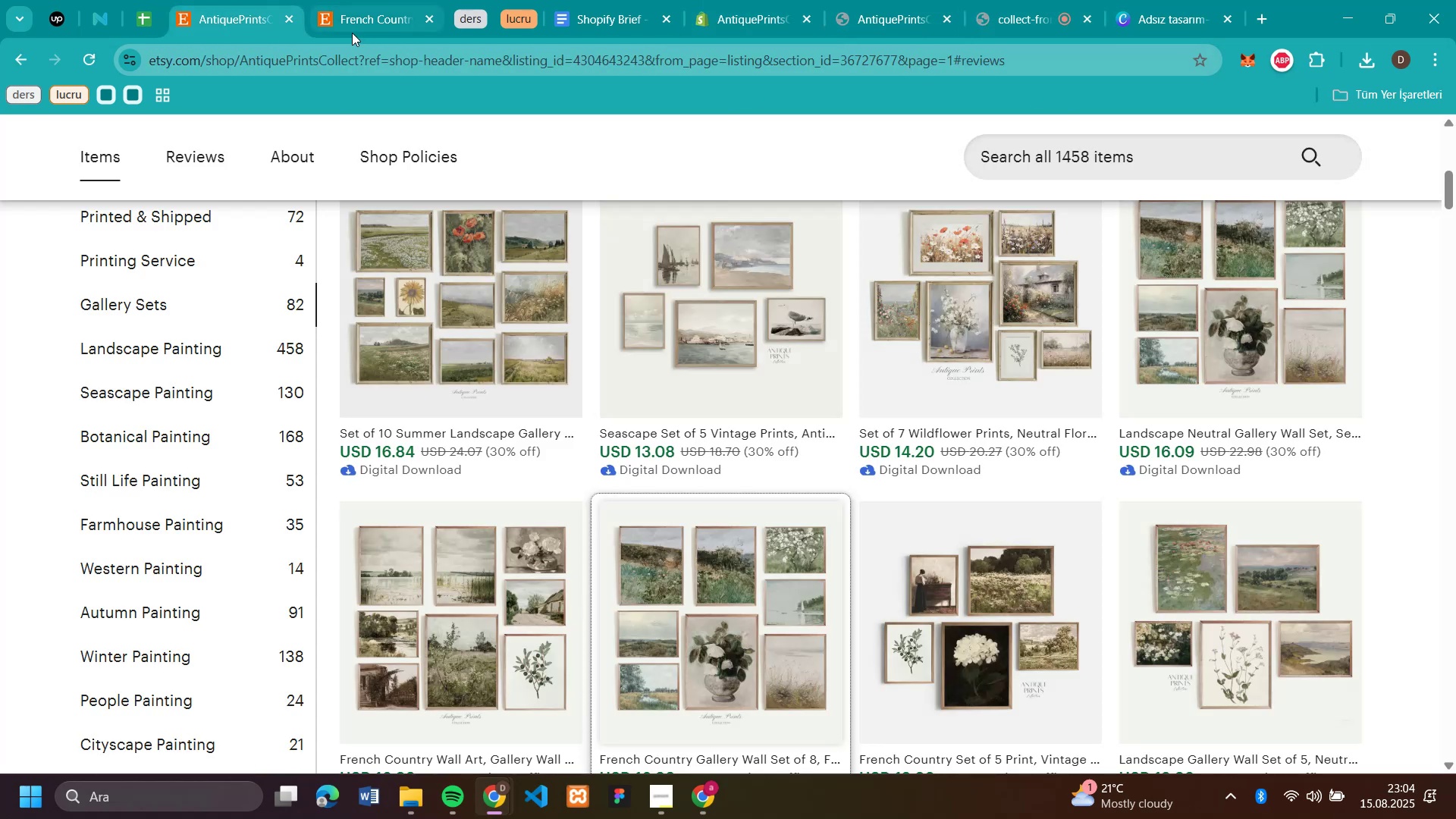 
left_click([353, 30])
 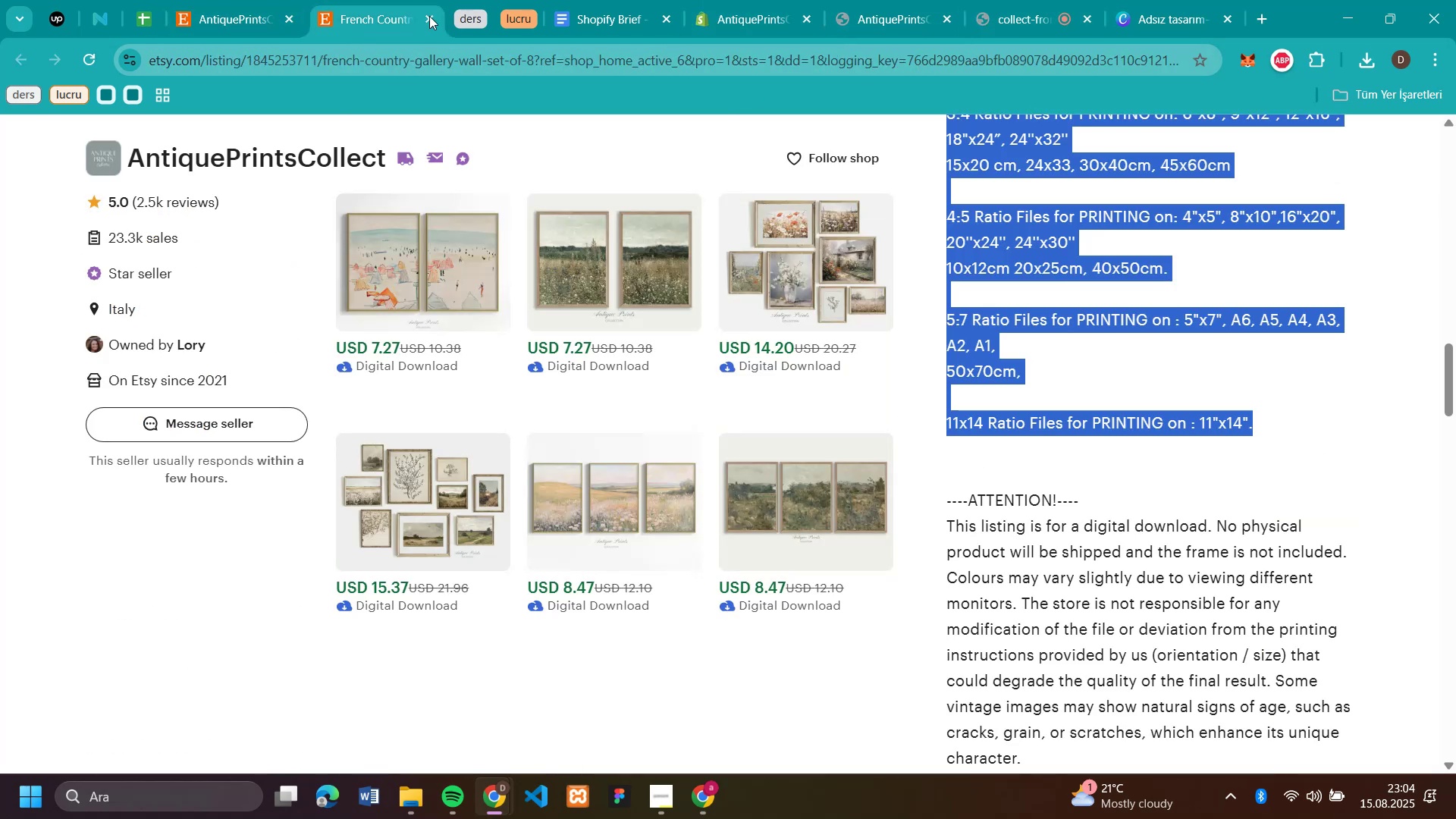 
left_click([431, 16])
 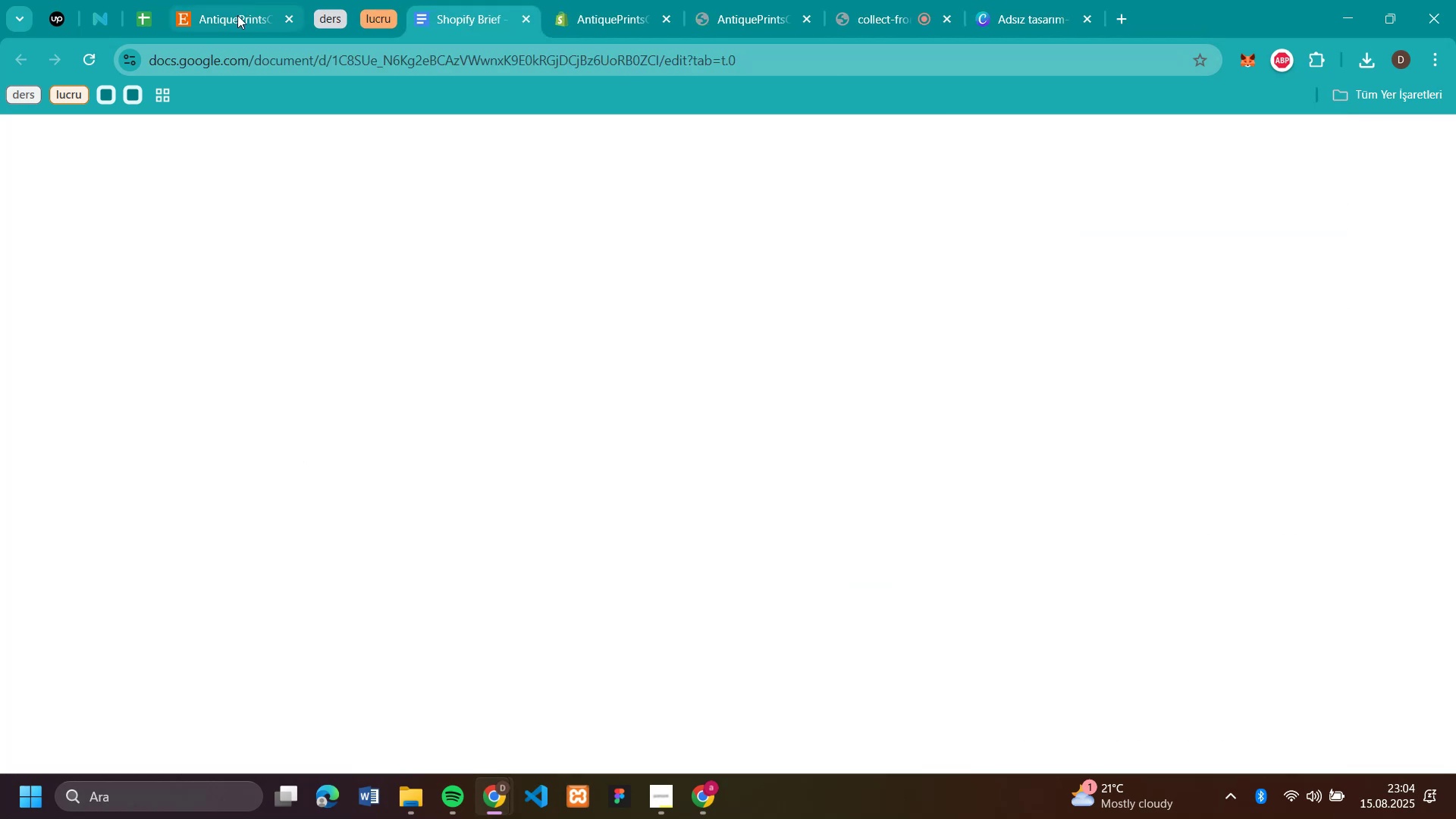 
left_click([231, 19])
 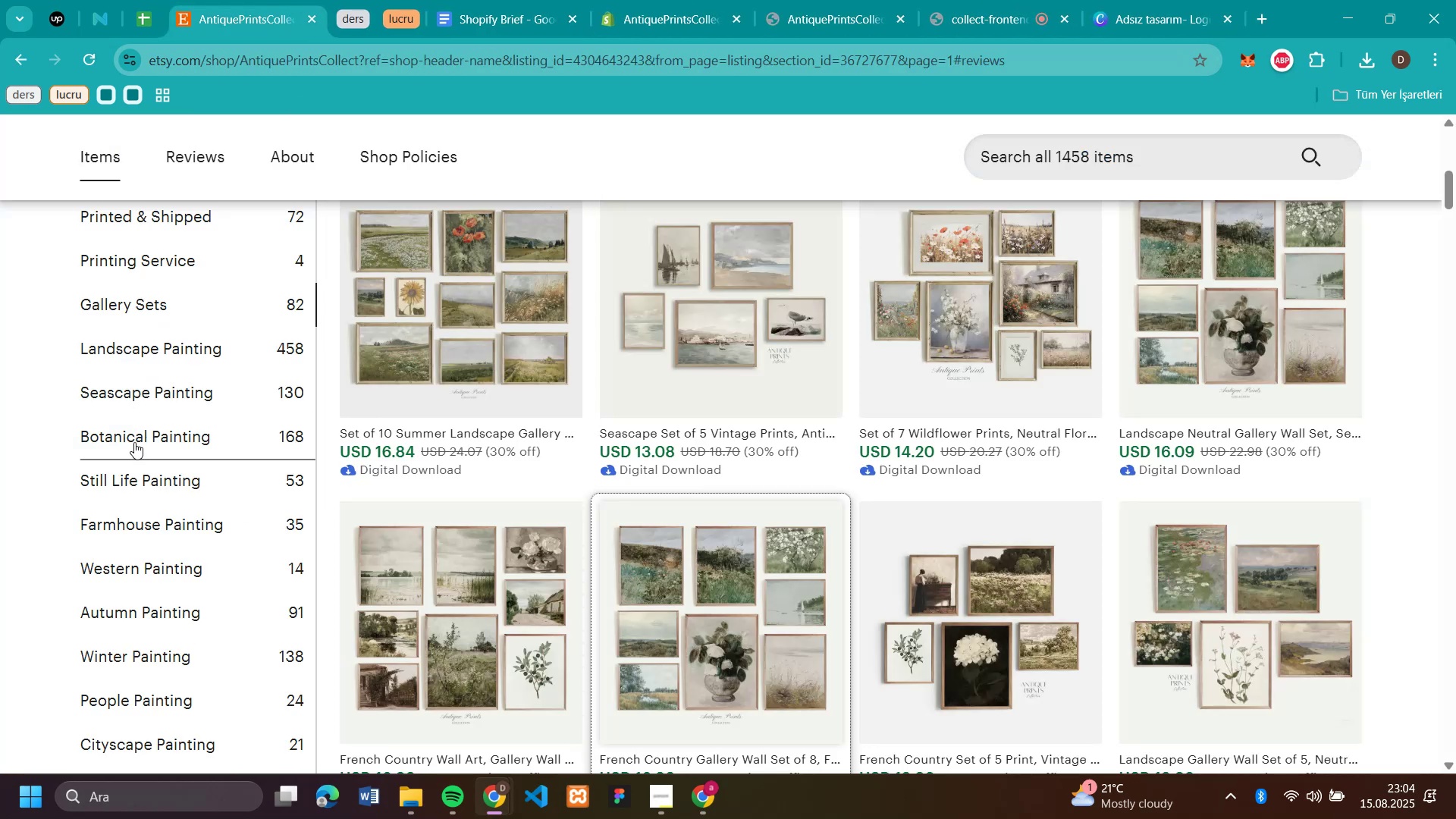 
left_click([164, 344])
 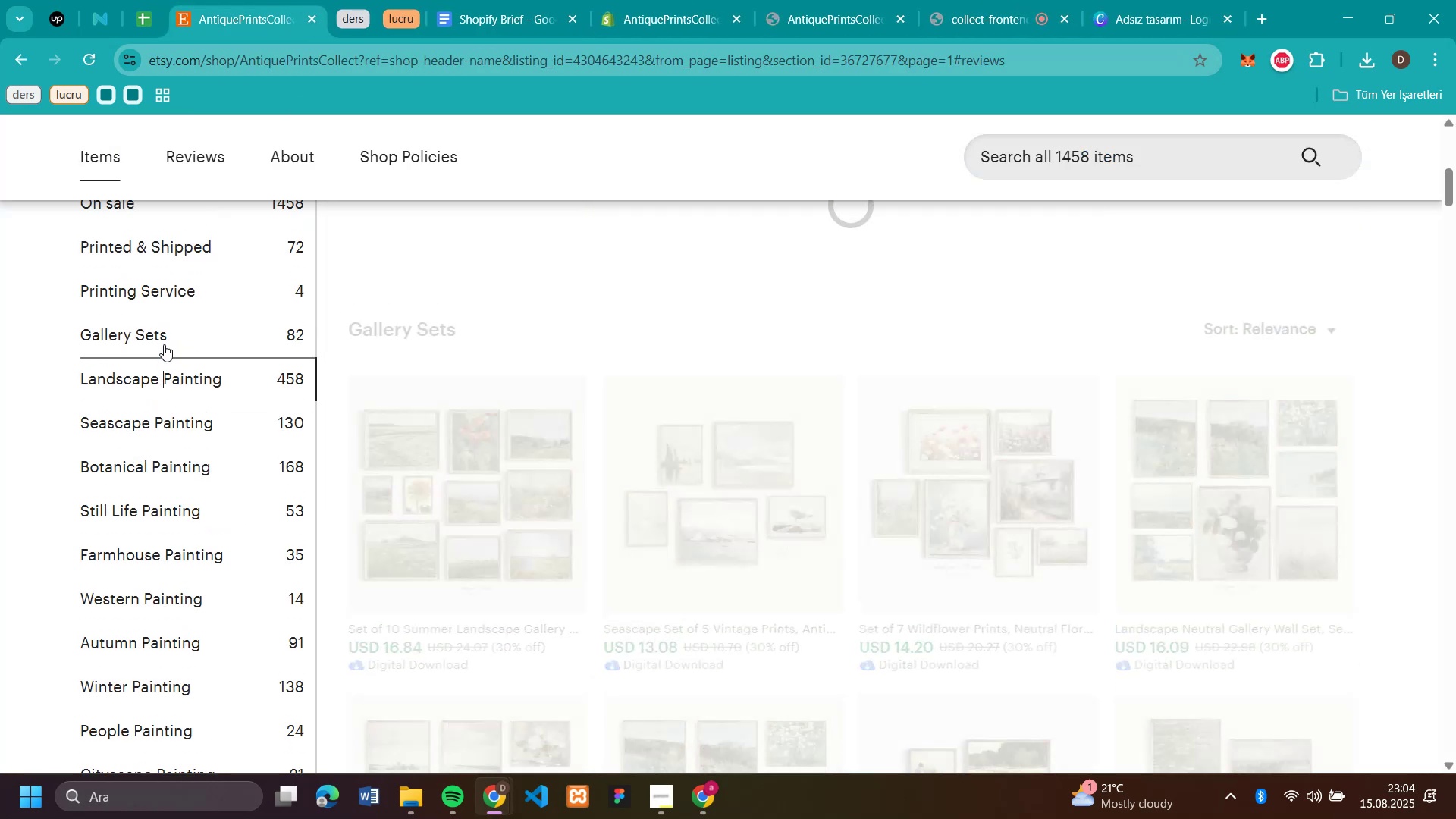 
mouse_move([212, 312])
 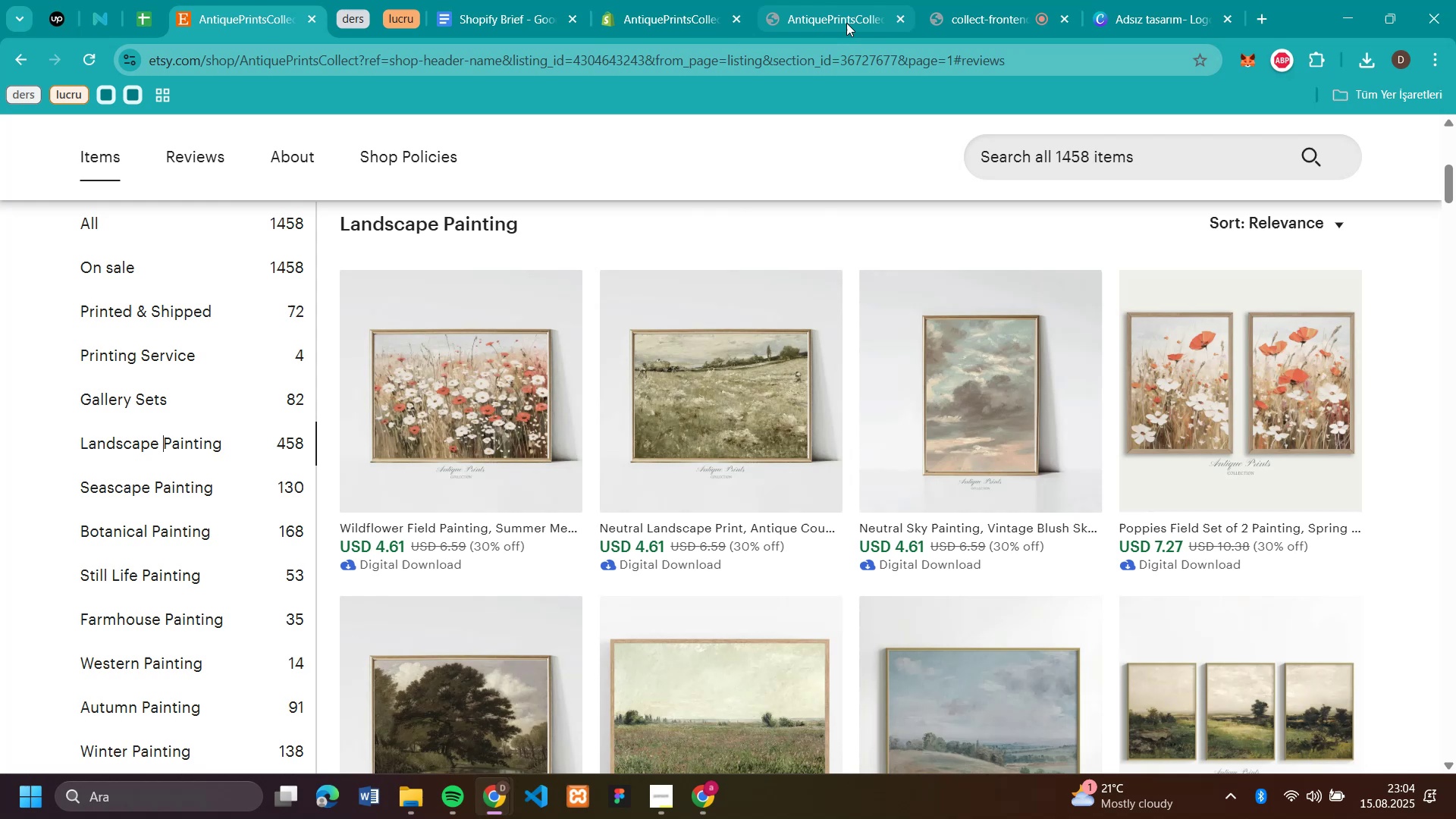 
left_click([688, 9])
 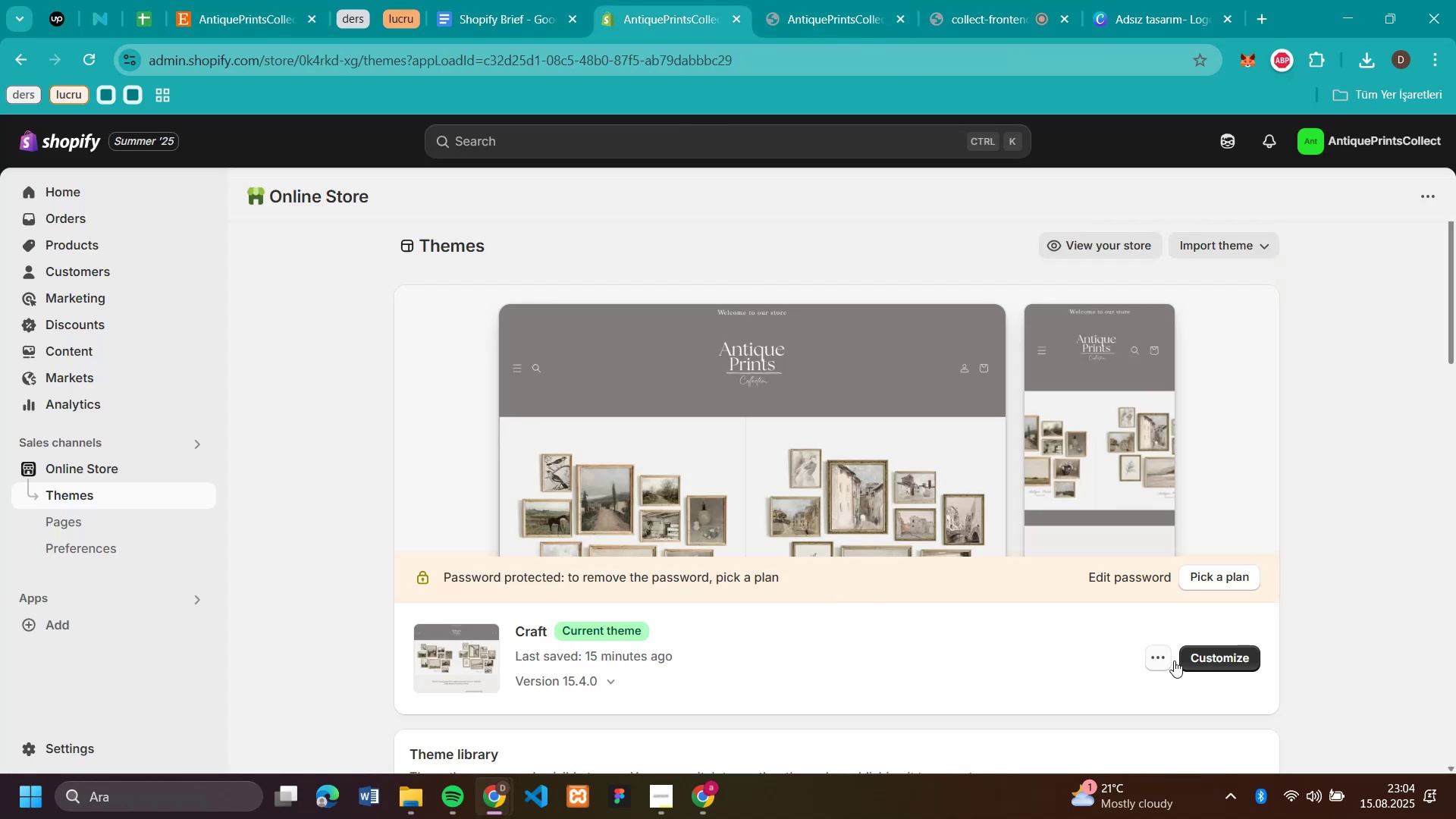 
left_click([1206, 661])
 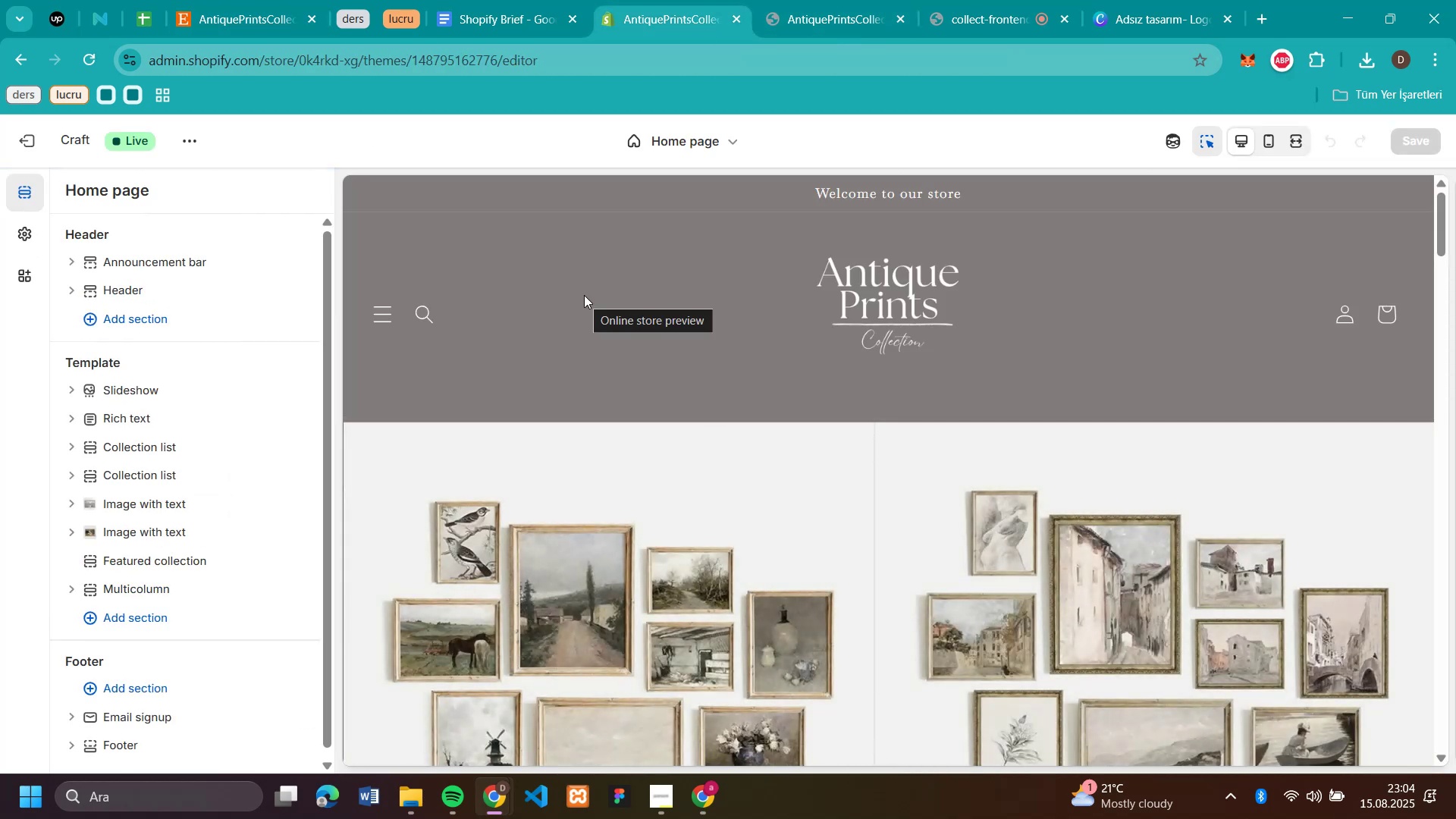 
wait(6.01)
 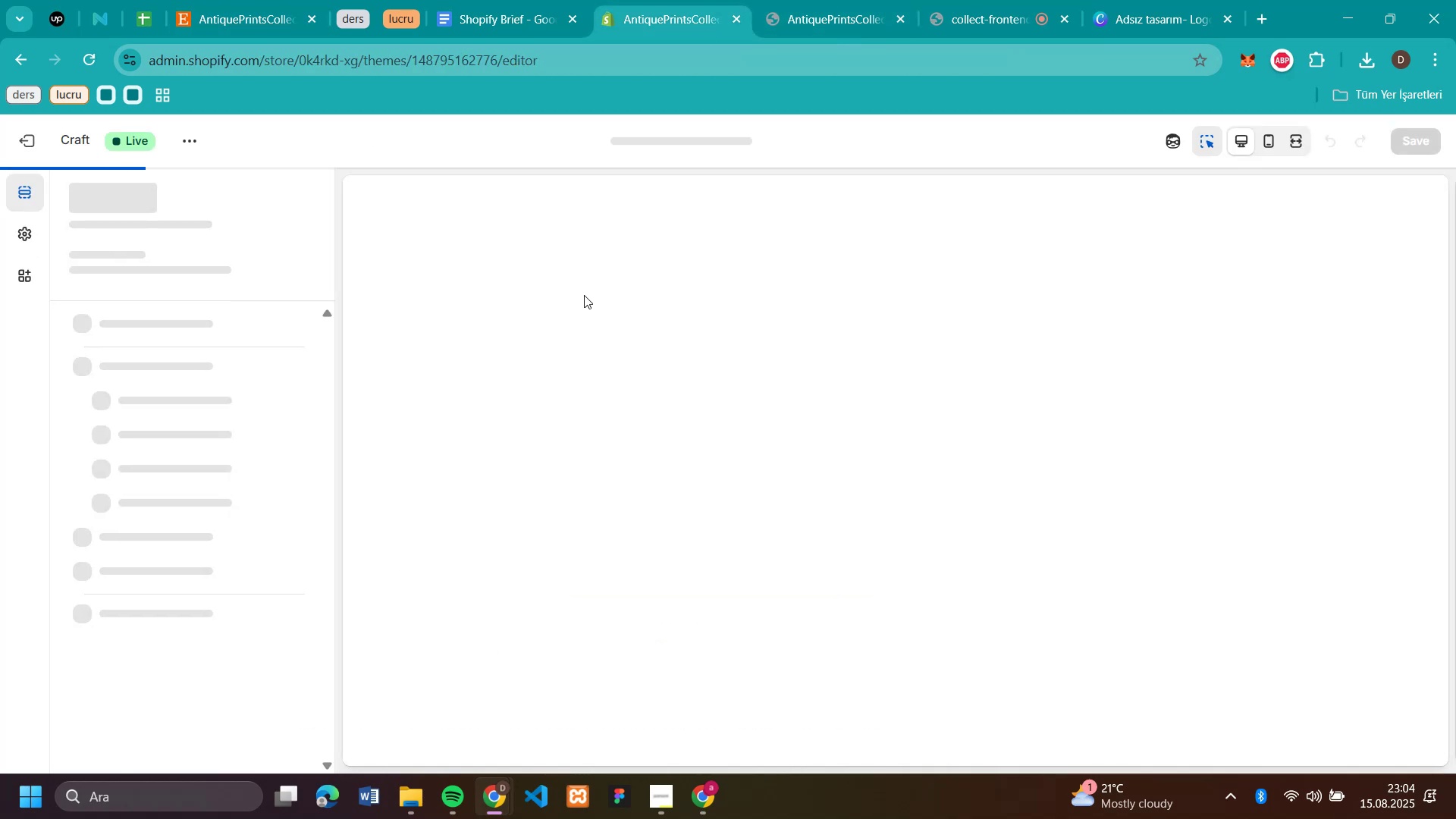 
scroll: coordinate [1090, 397], scroll_direction: down, amount: 11.0
 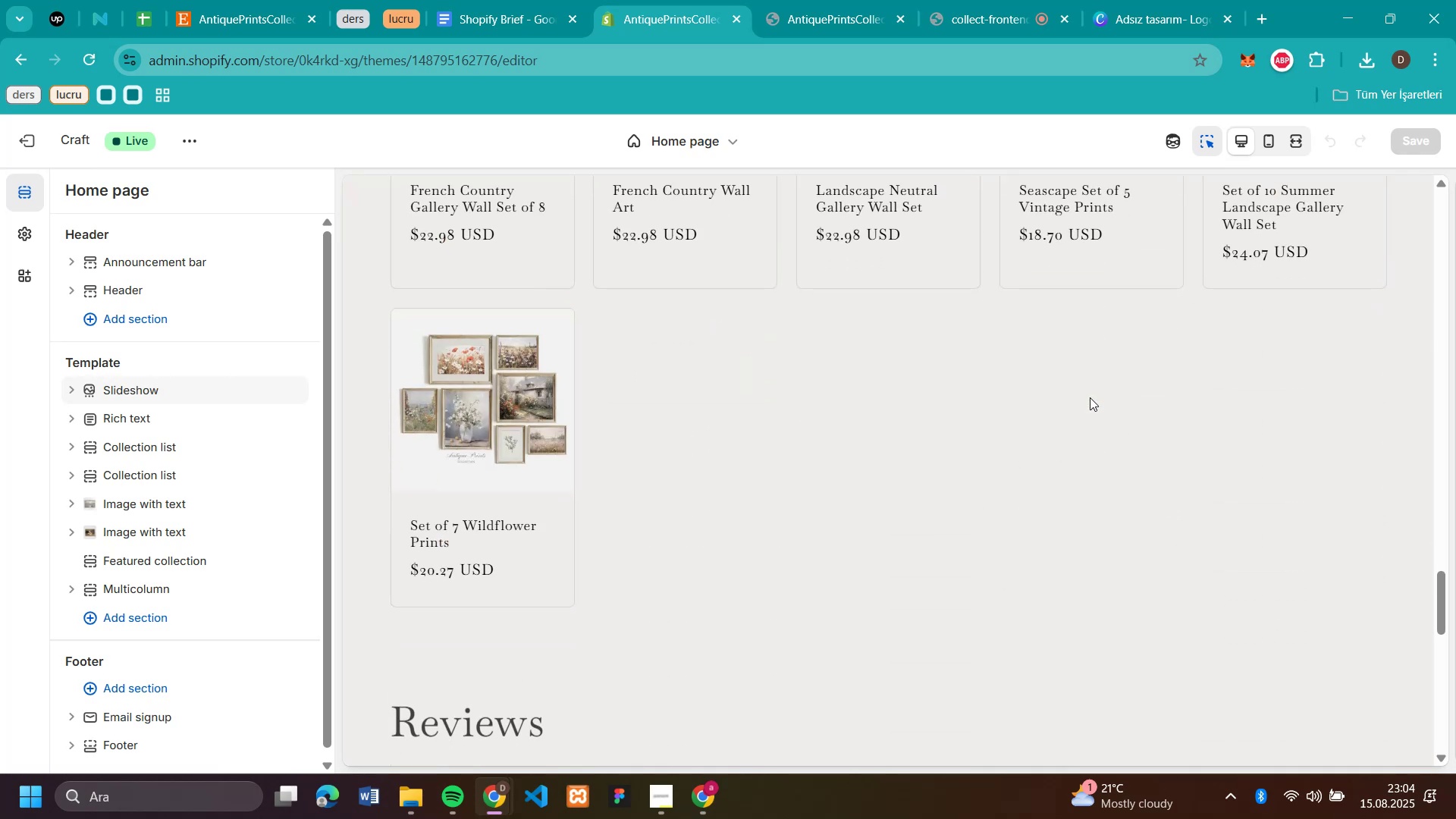 
scroll: coordinate [1090, 397], scroll_direction: up, amount: 3.0
 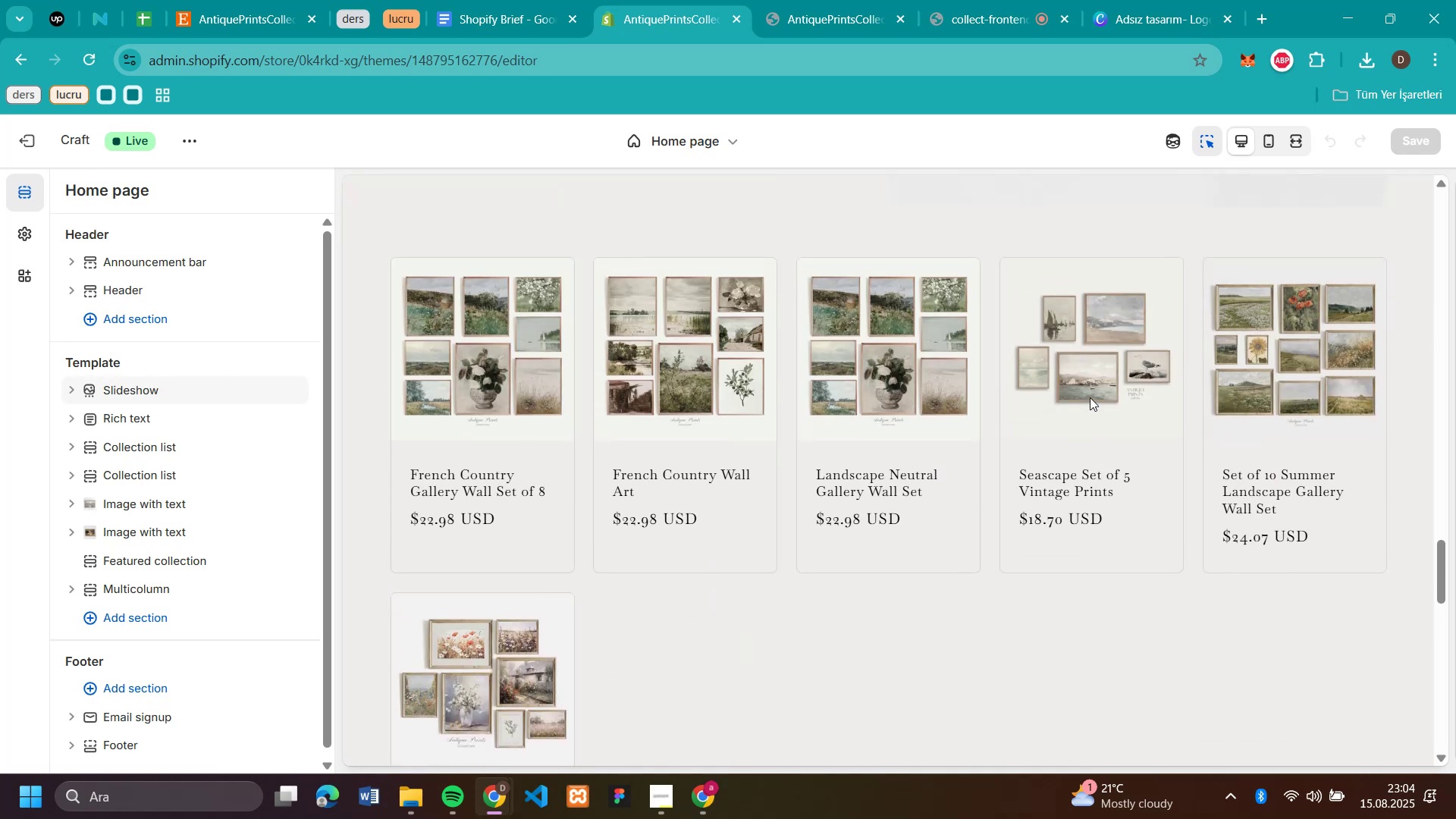 
scroll: coordinate [1090, 397], scroll_direction: down, amount: 1.0
 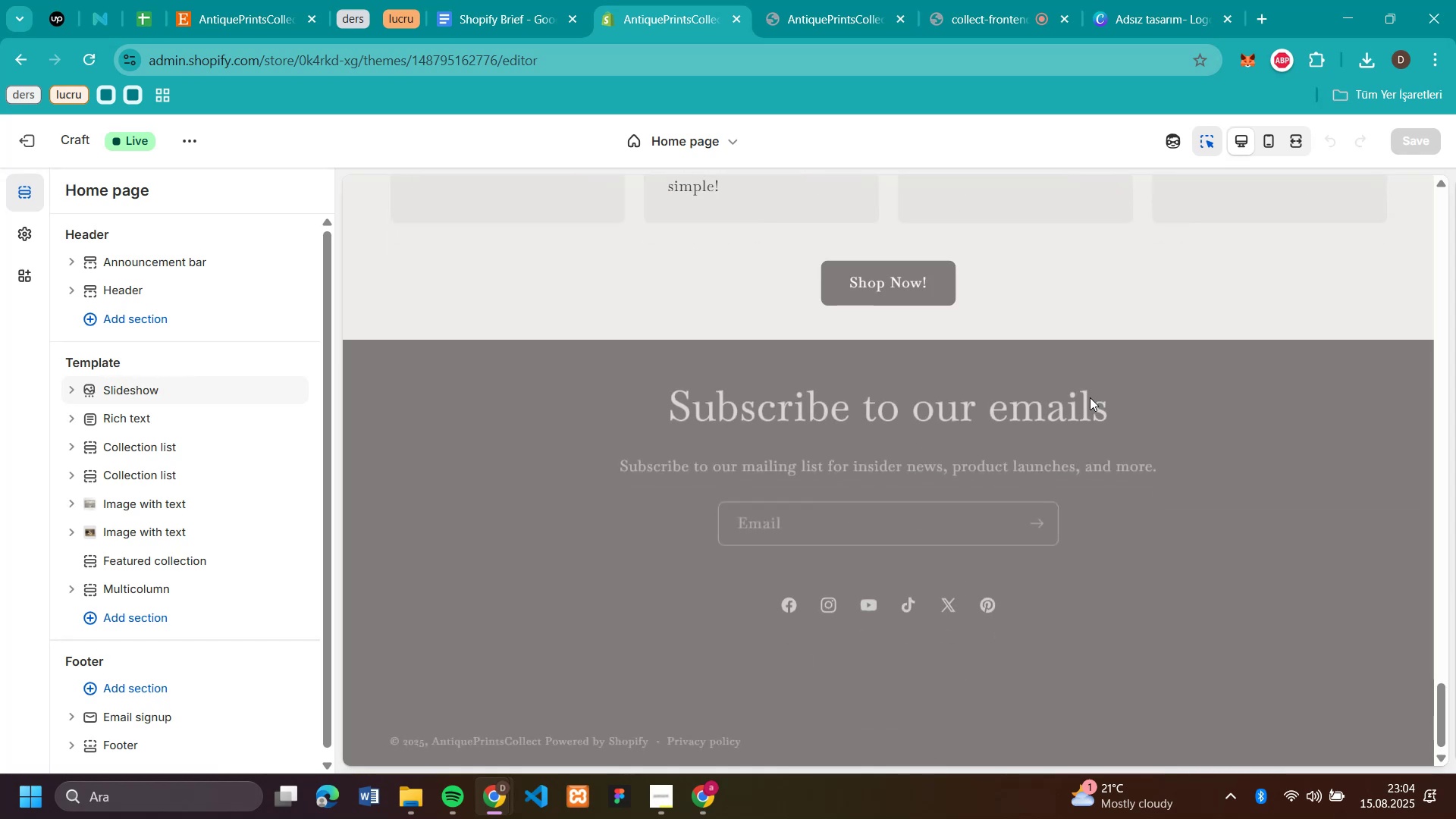 
scroll: coordinate [1093, 396], scroll_direction: up, amount: 15.0
 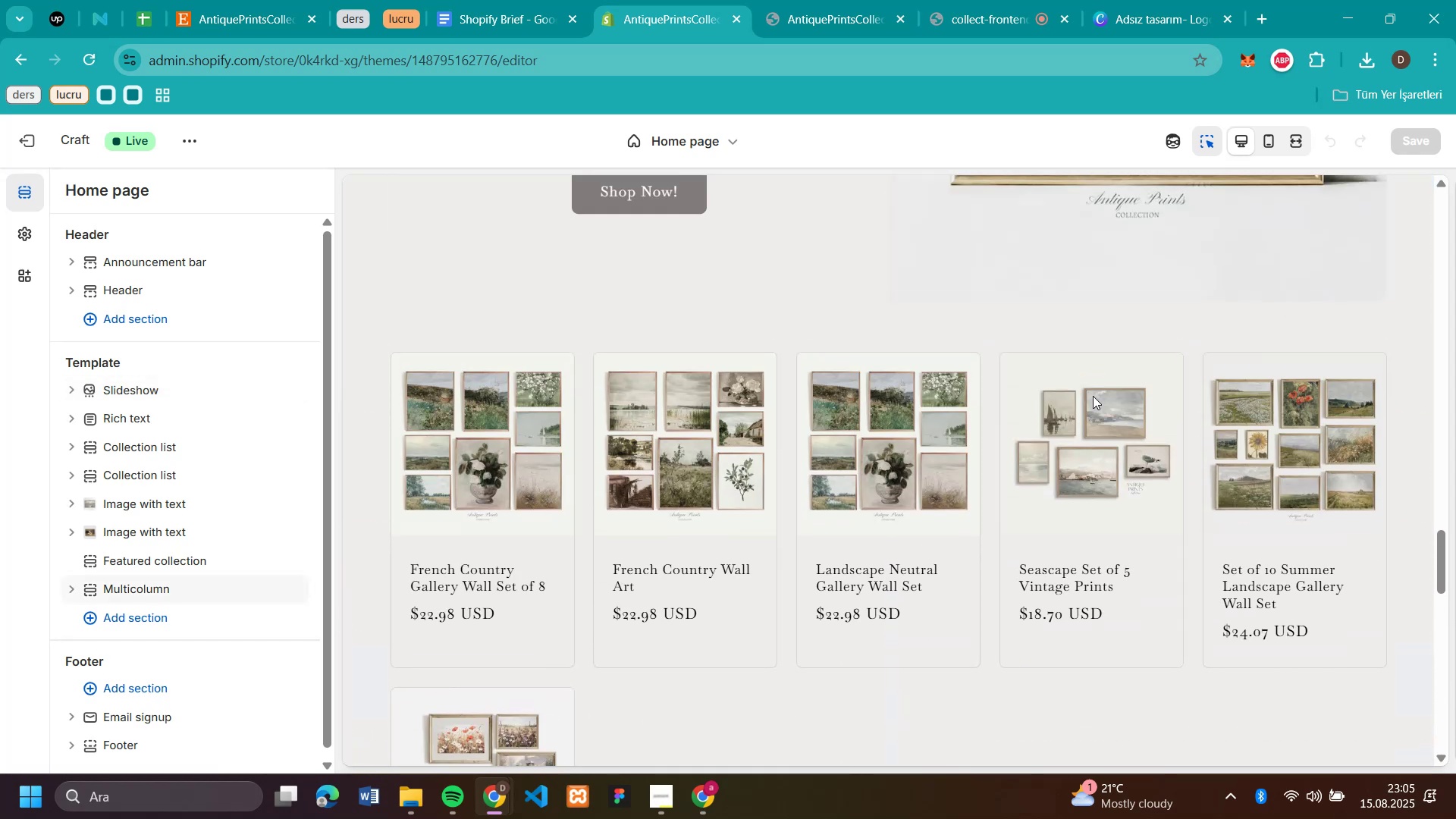 
scroll: coordinate [1093, 396], scroll_direction: down, amount: 5.0
 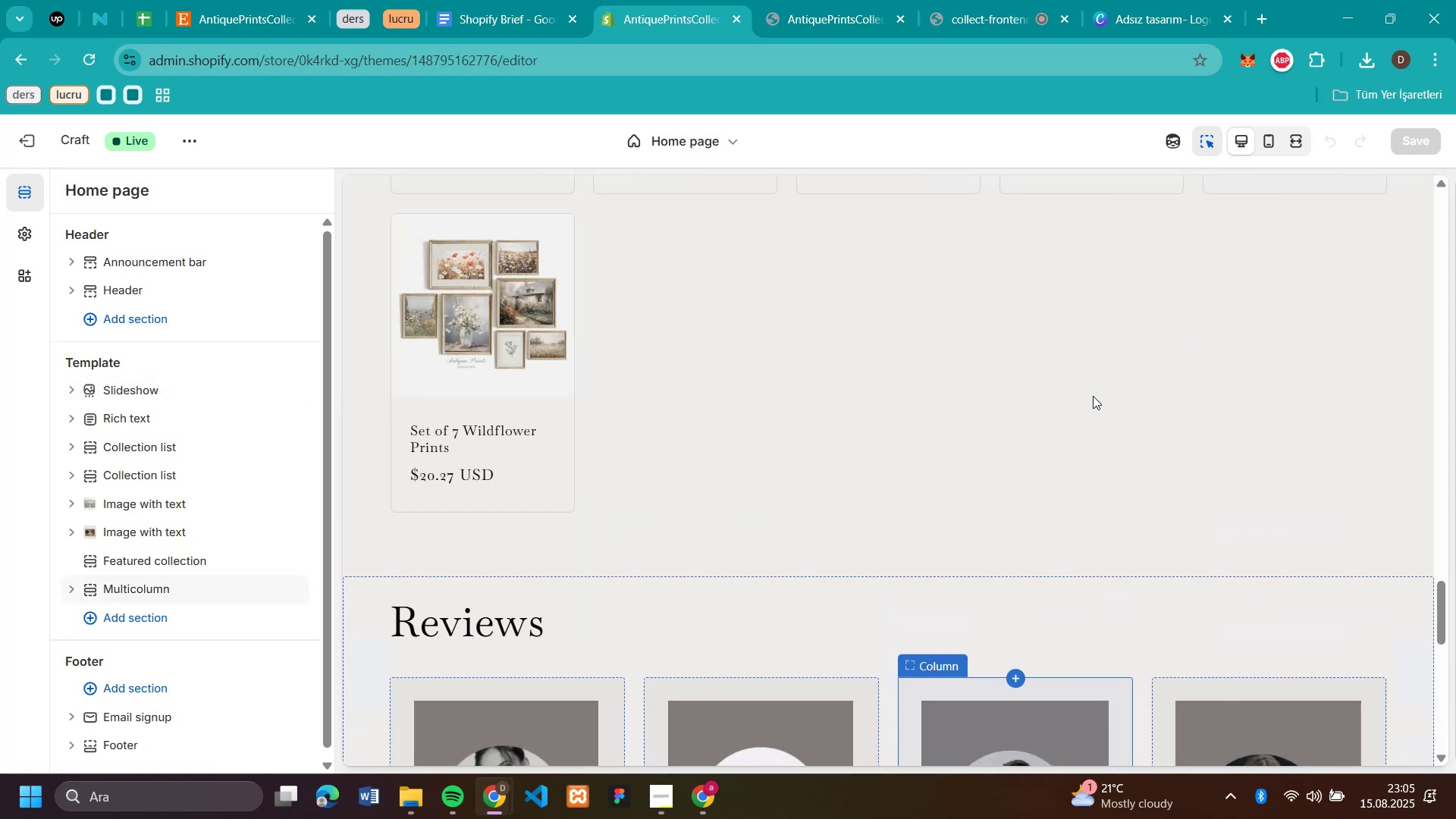 
scroll: coordinate [1094, 384], scroll_direction: up, amount: 42.0
 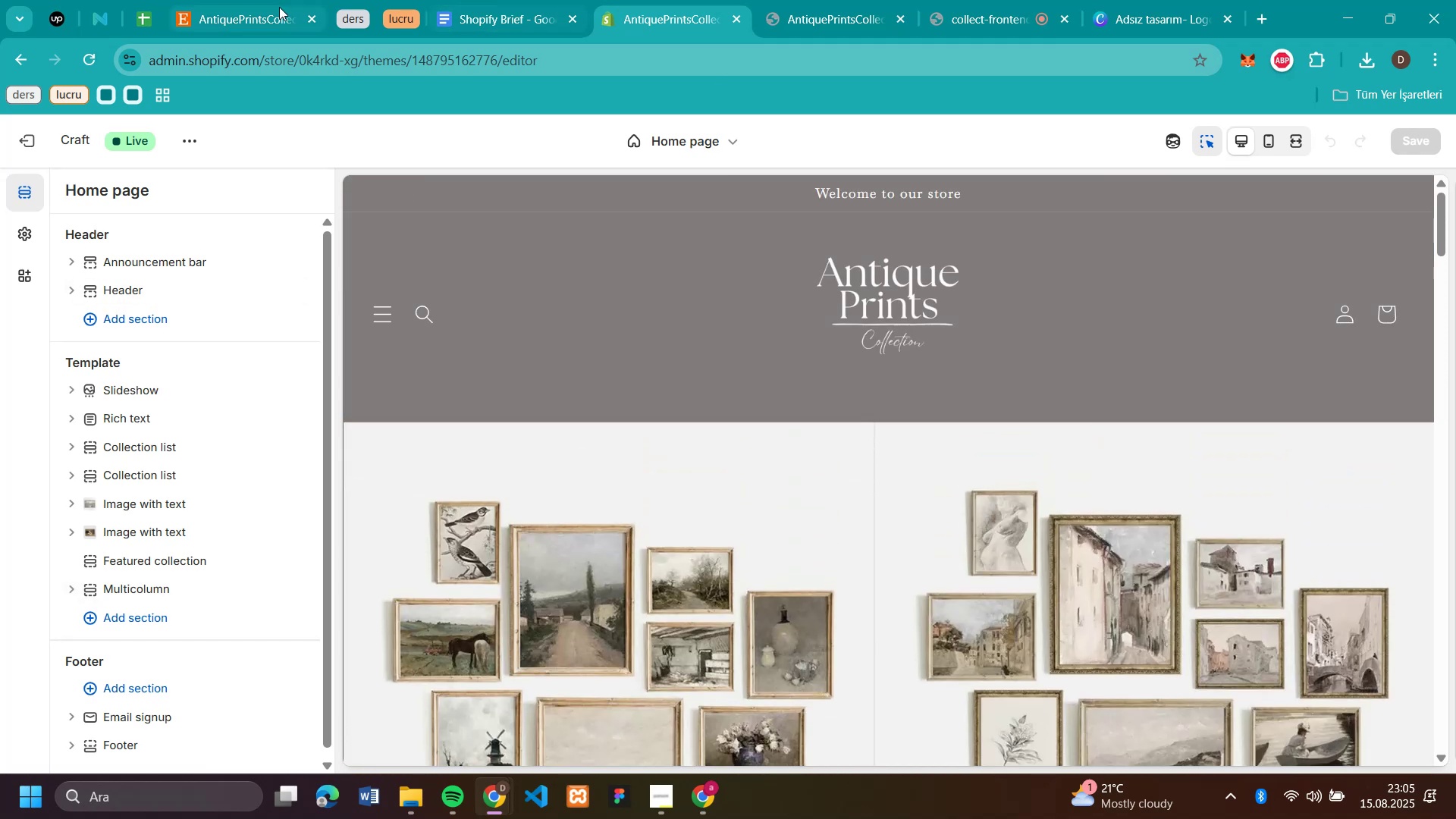 
left_click([275, 13])
 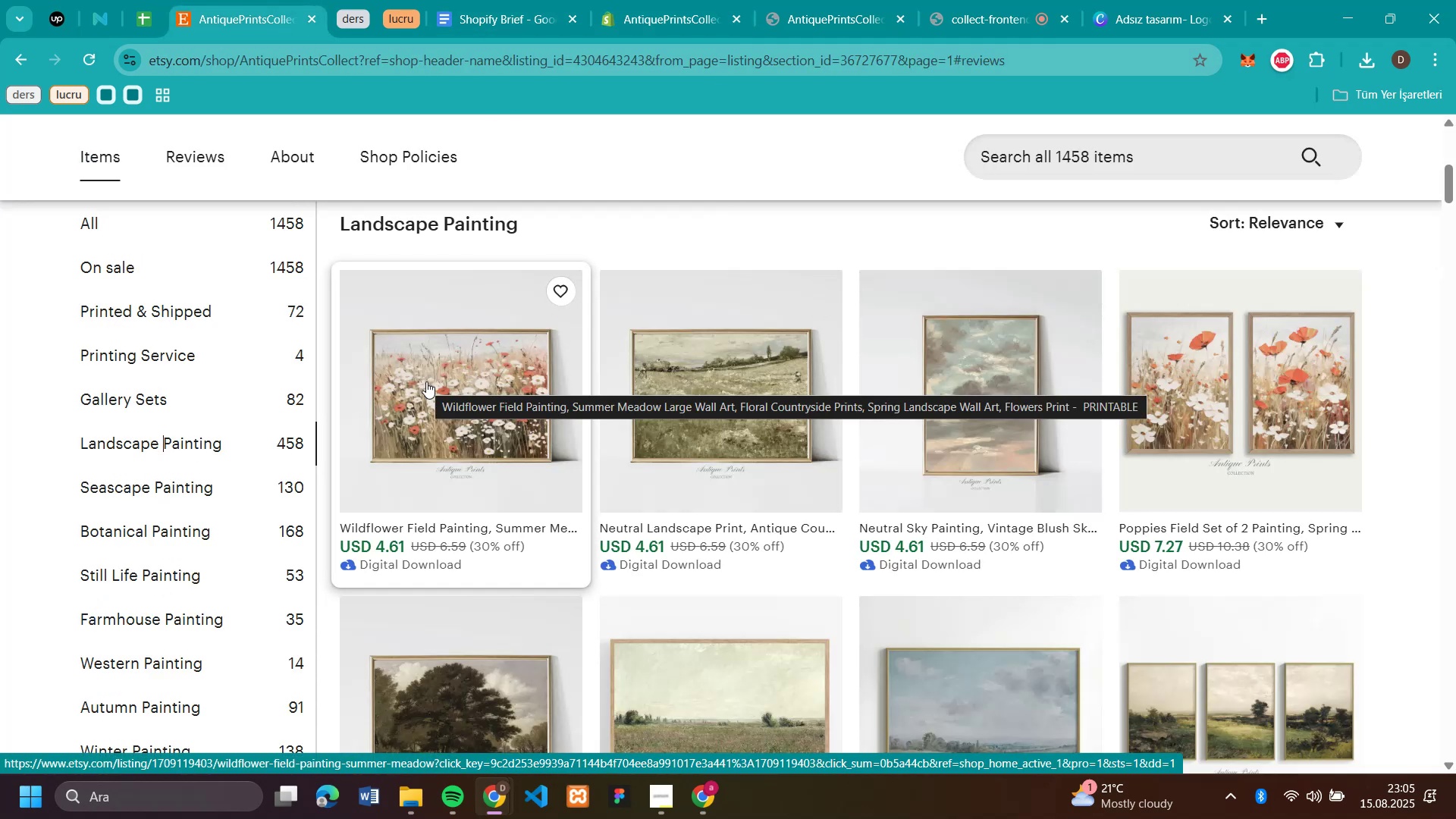 
wait(5.75)
 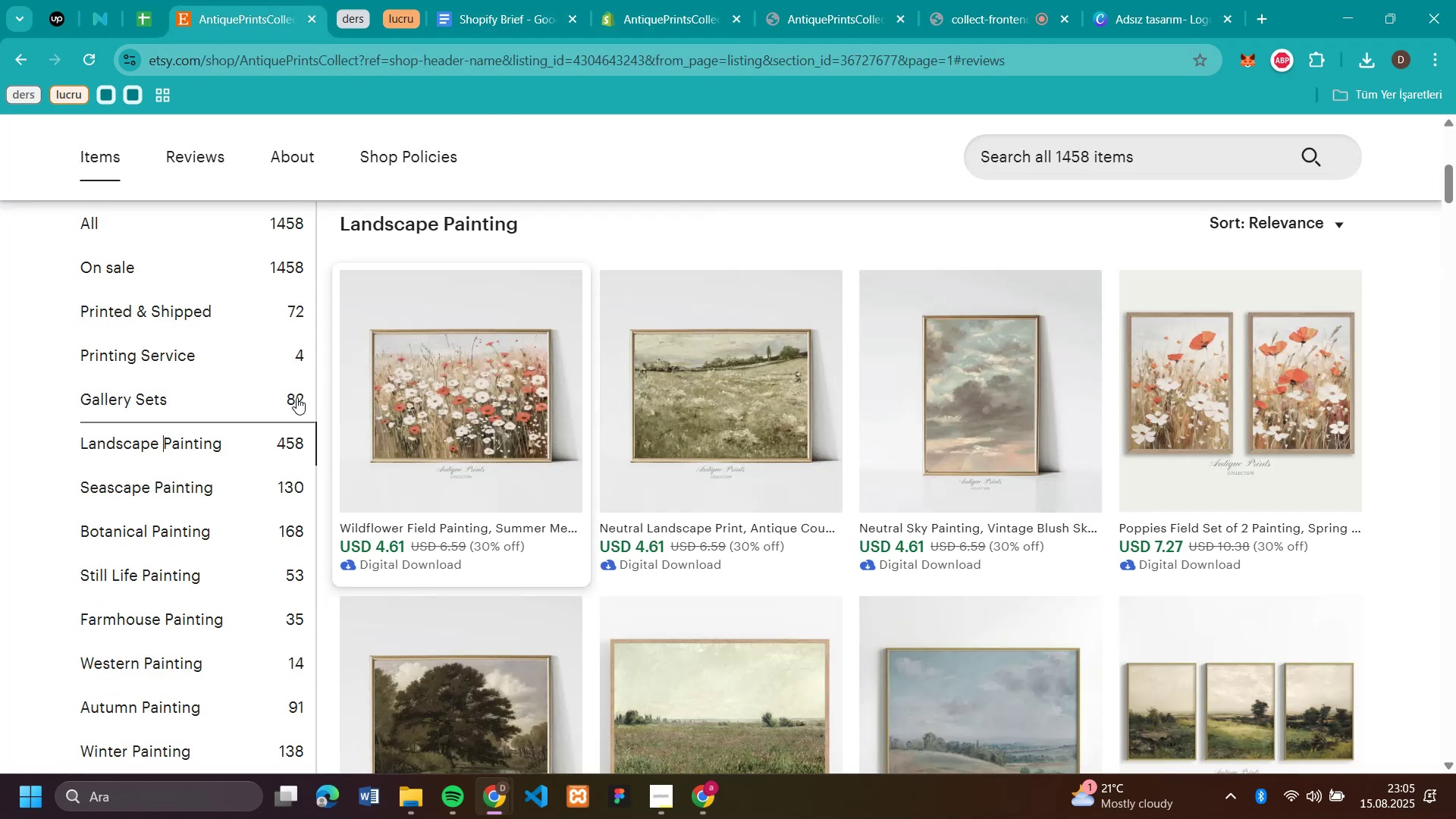 
left_click([426, 381])
 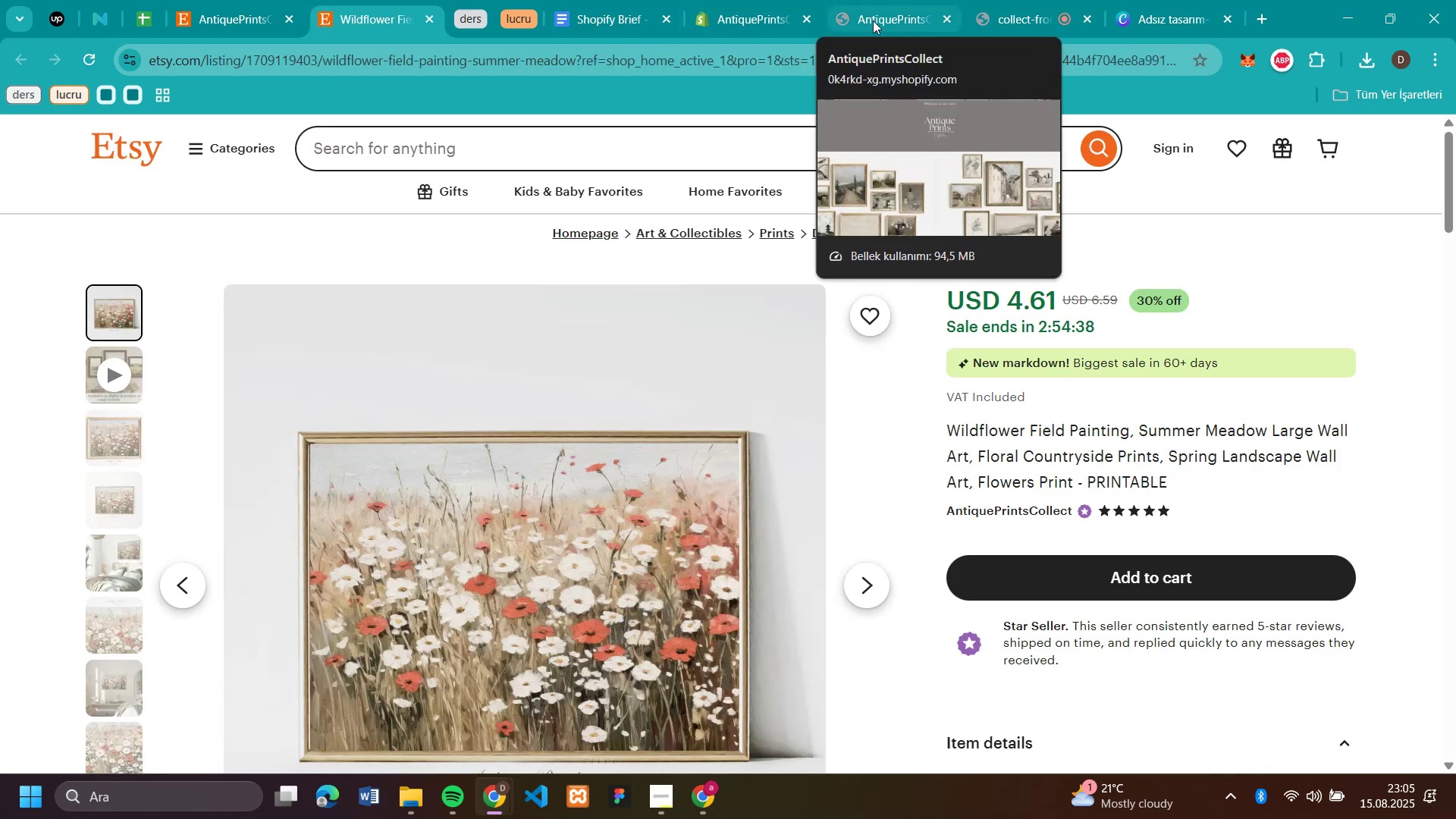 
wait(5.27)
 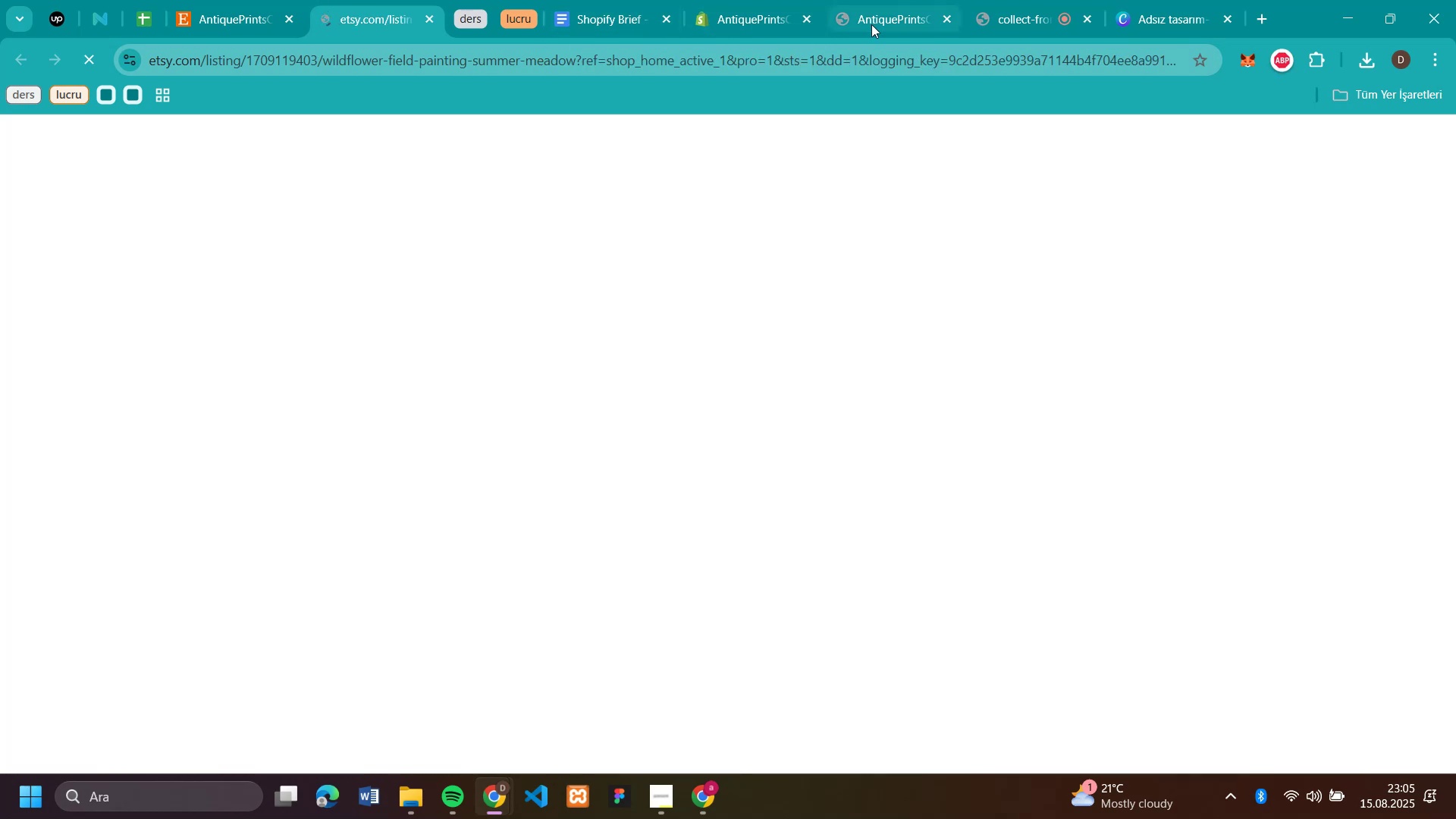 
left_click([876, 19])
 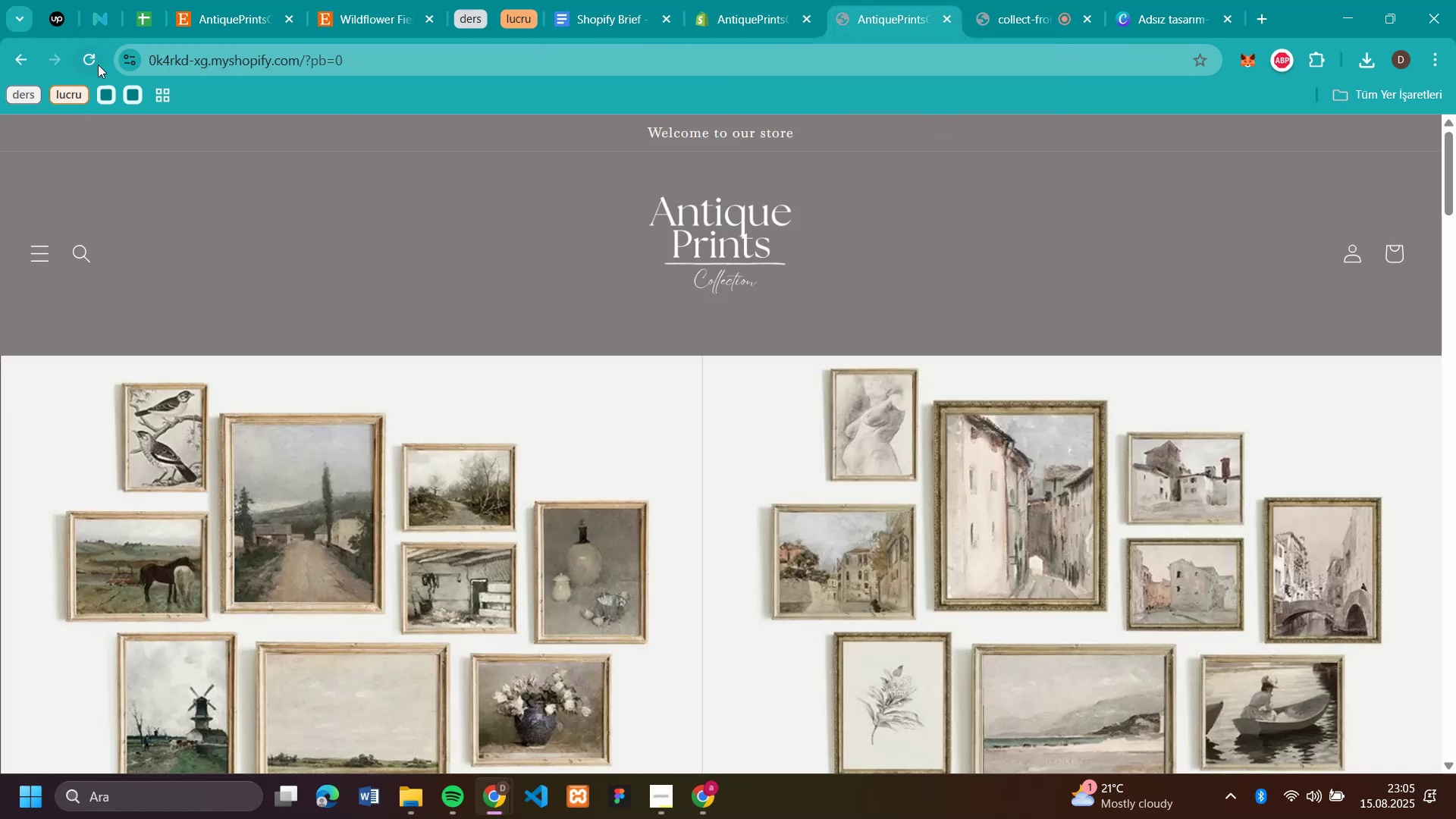 
left_click([98, 64])
 